 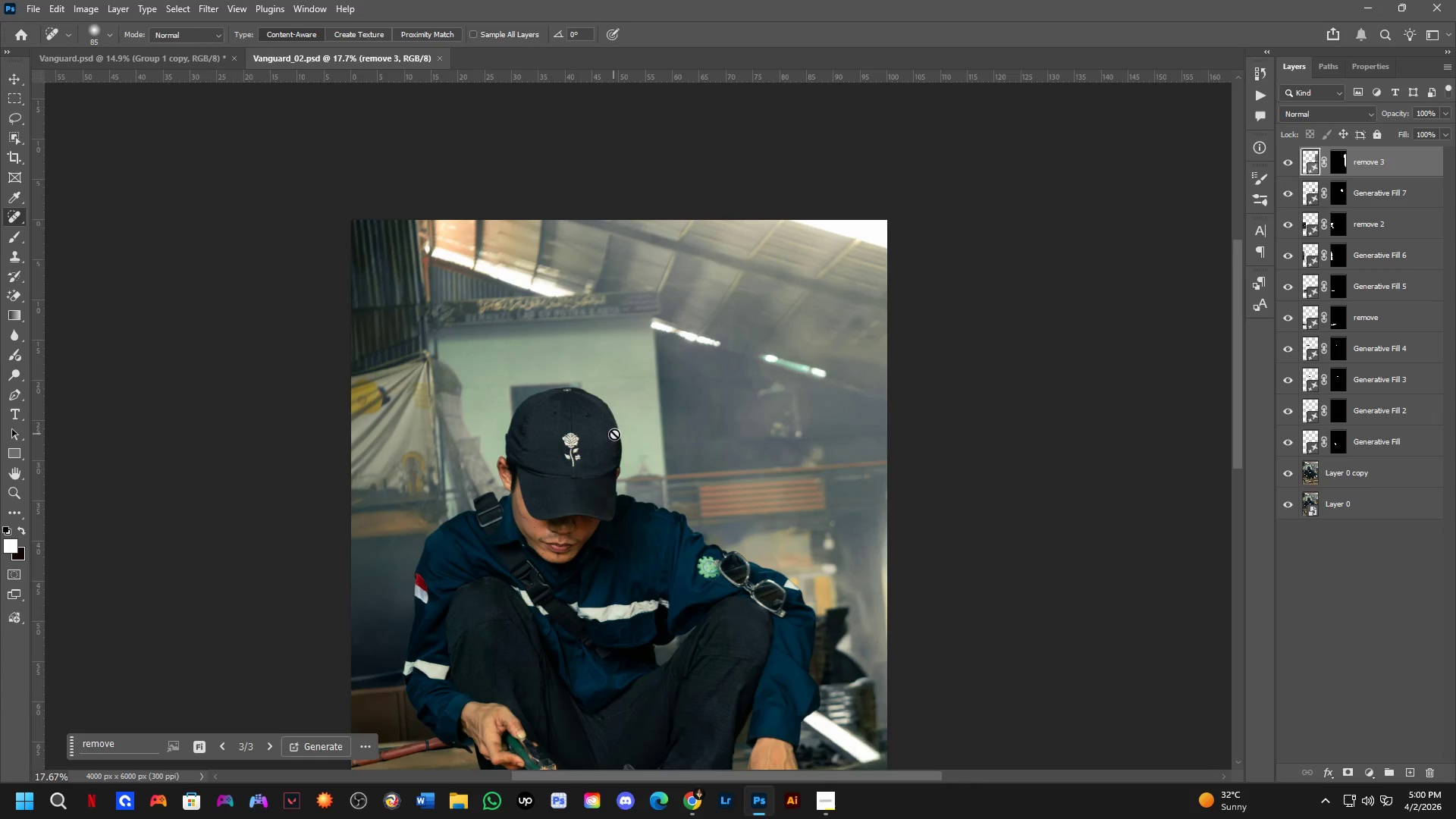 
scroll: coordinate [612, 387], scroll_direction: down, amount: 7.0
 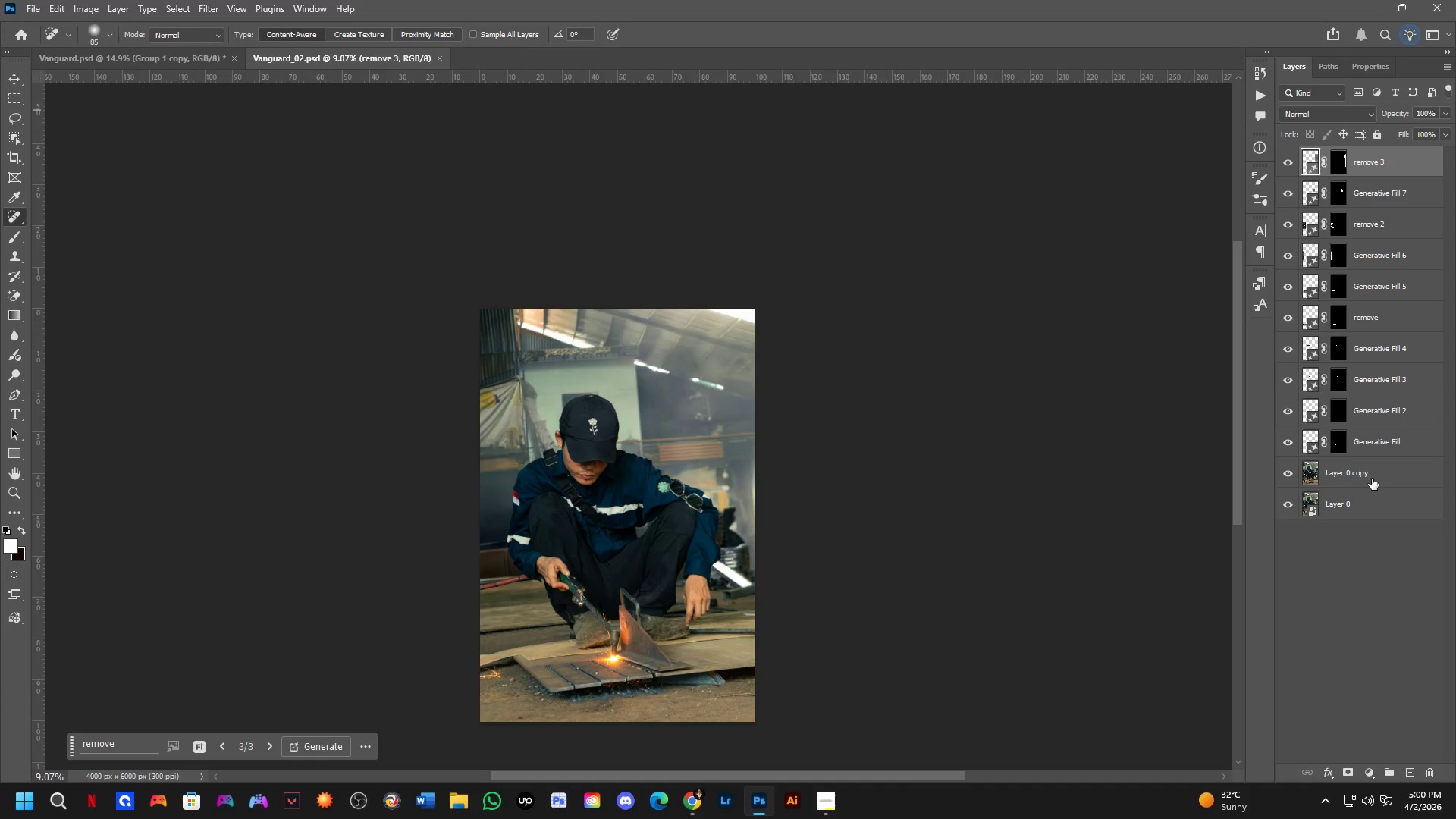 
left_click([1378, 504])
 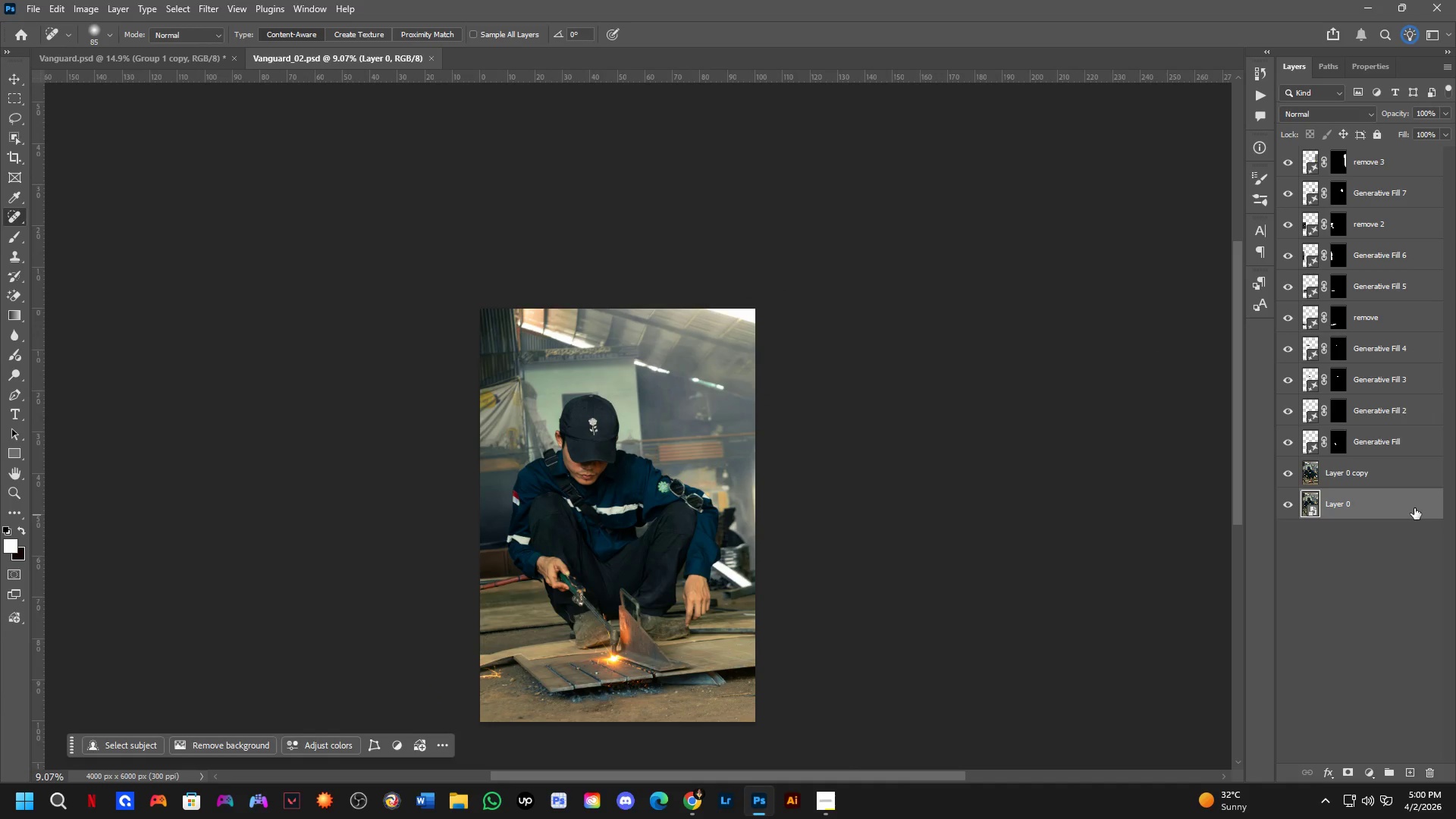 
left_click_drag(start_coordinate=[1415, 502], to_coordinate=[1417, 118])
 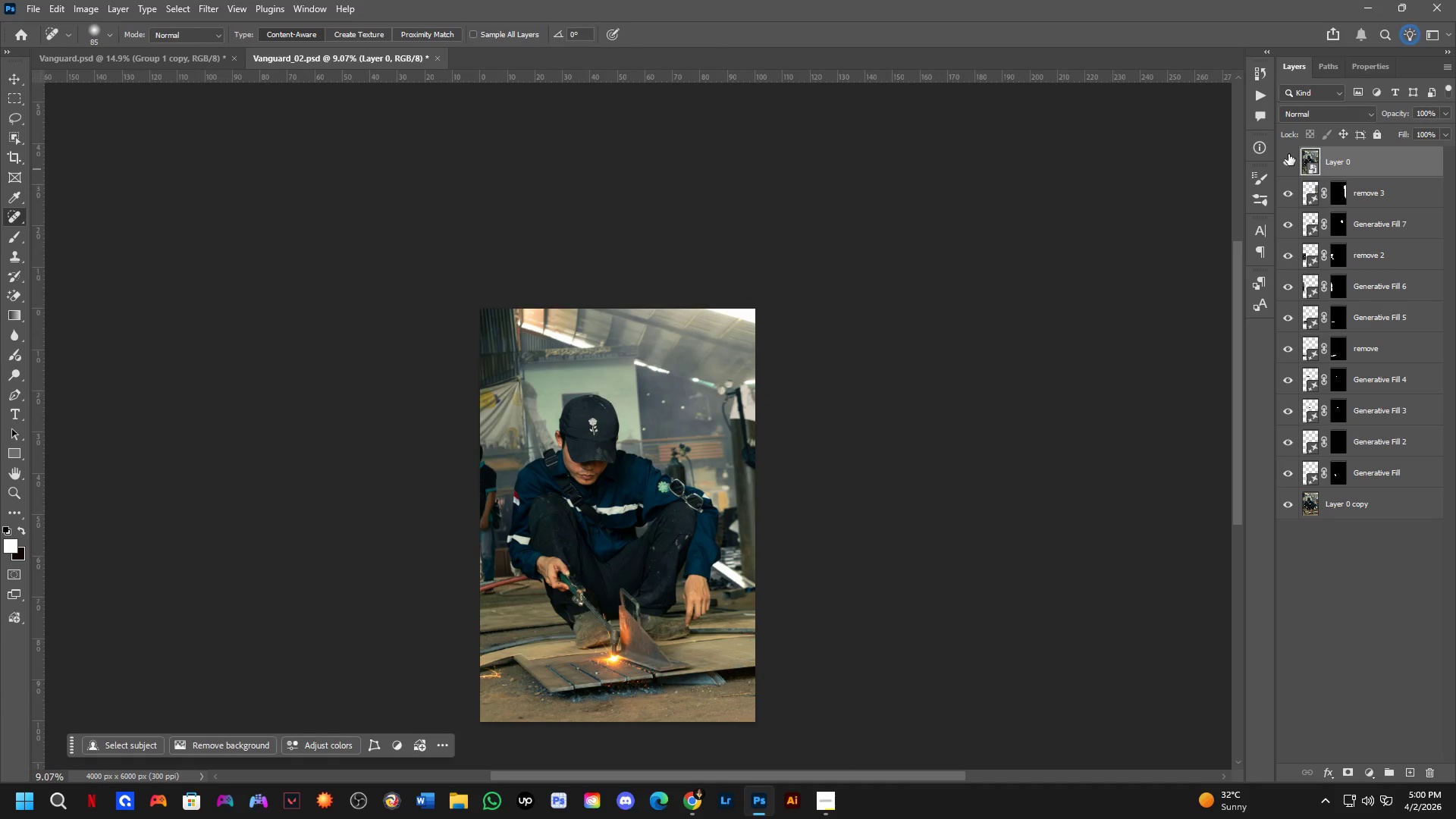 
double_click([1288, 154])
 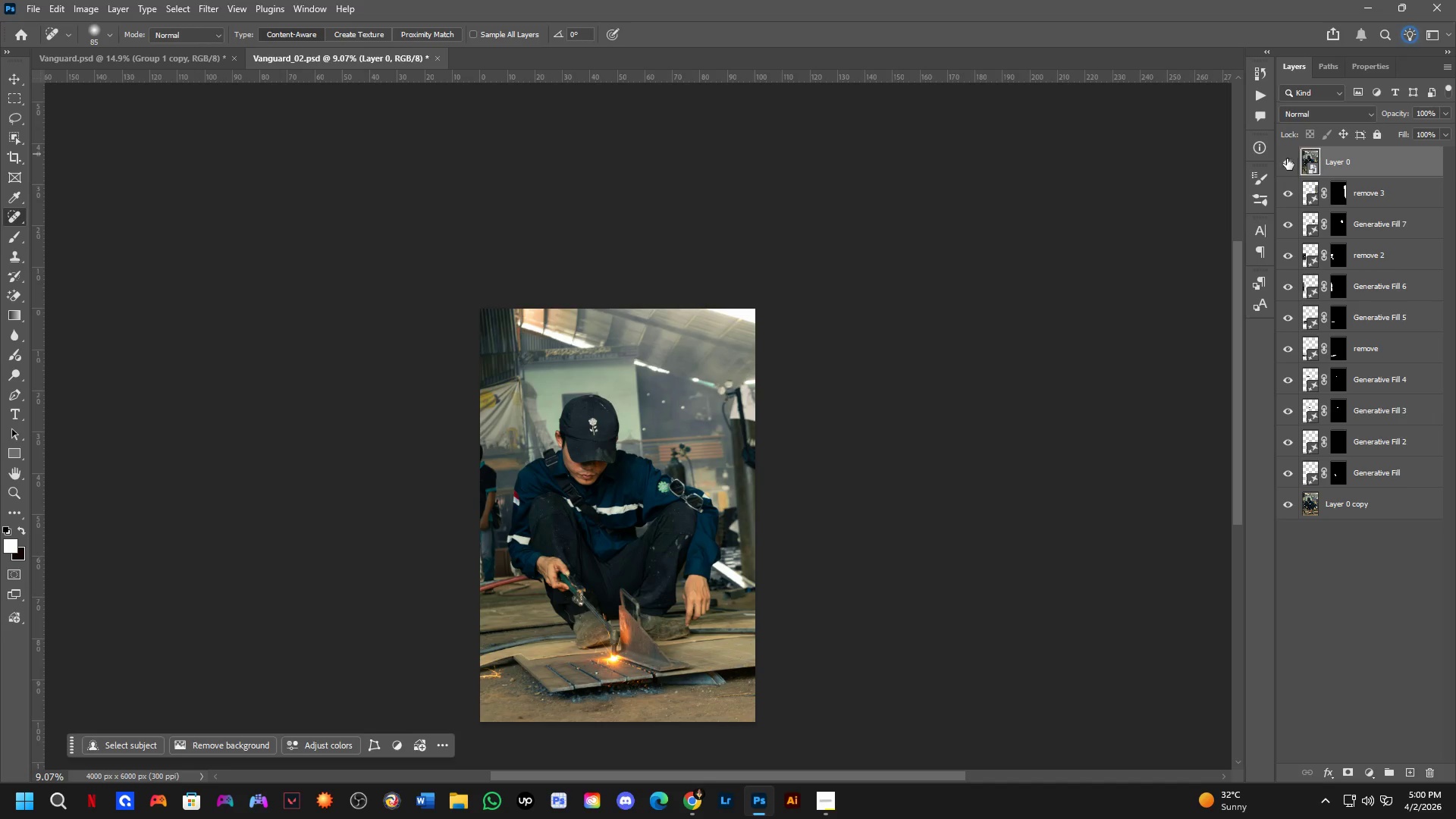 
wait(5.15)
 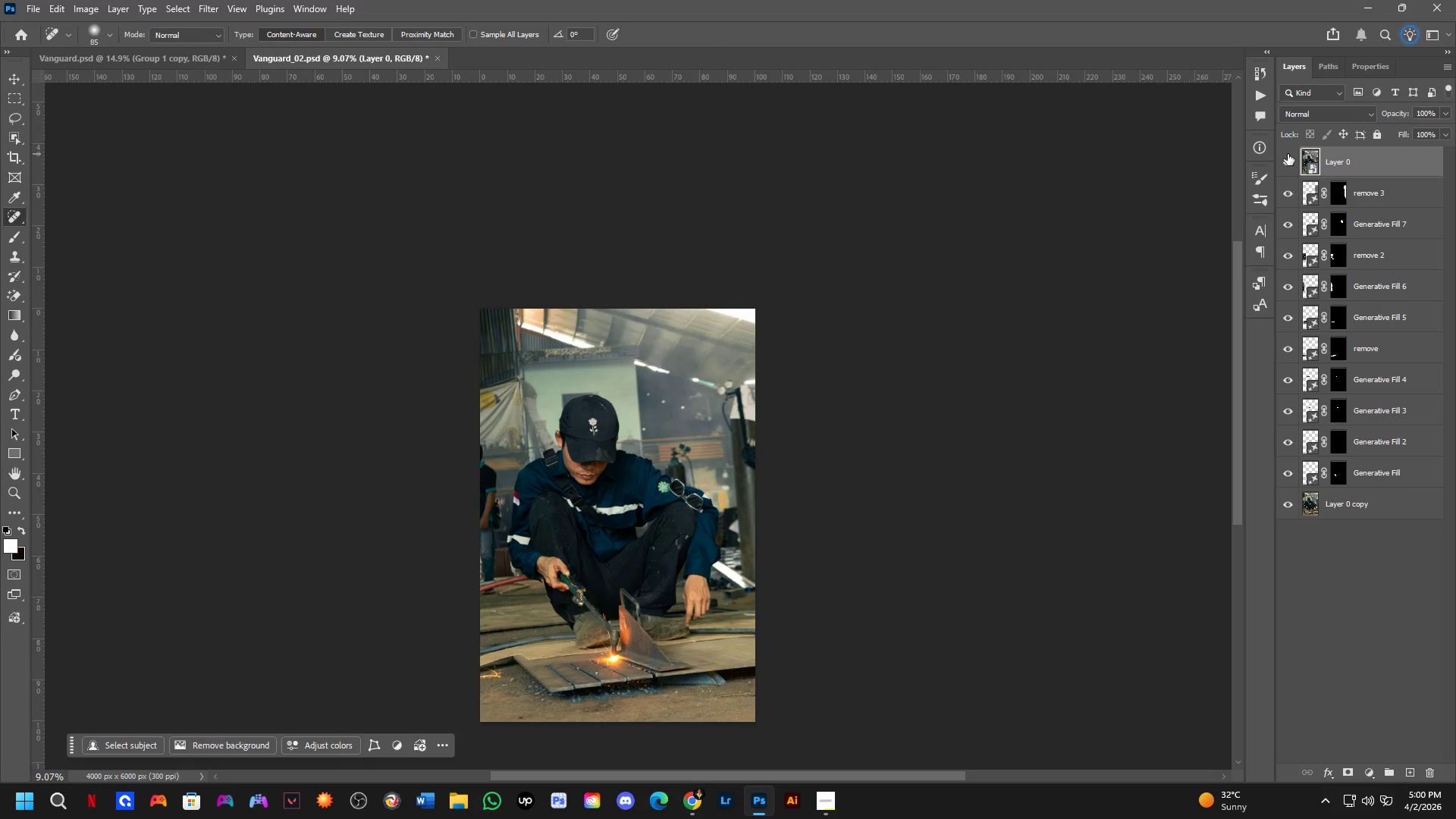 
mouse_move([1293, 180])
 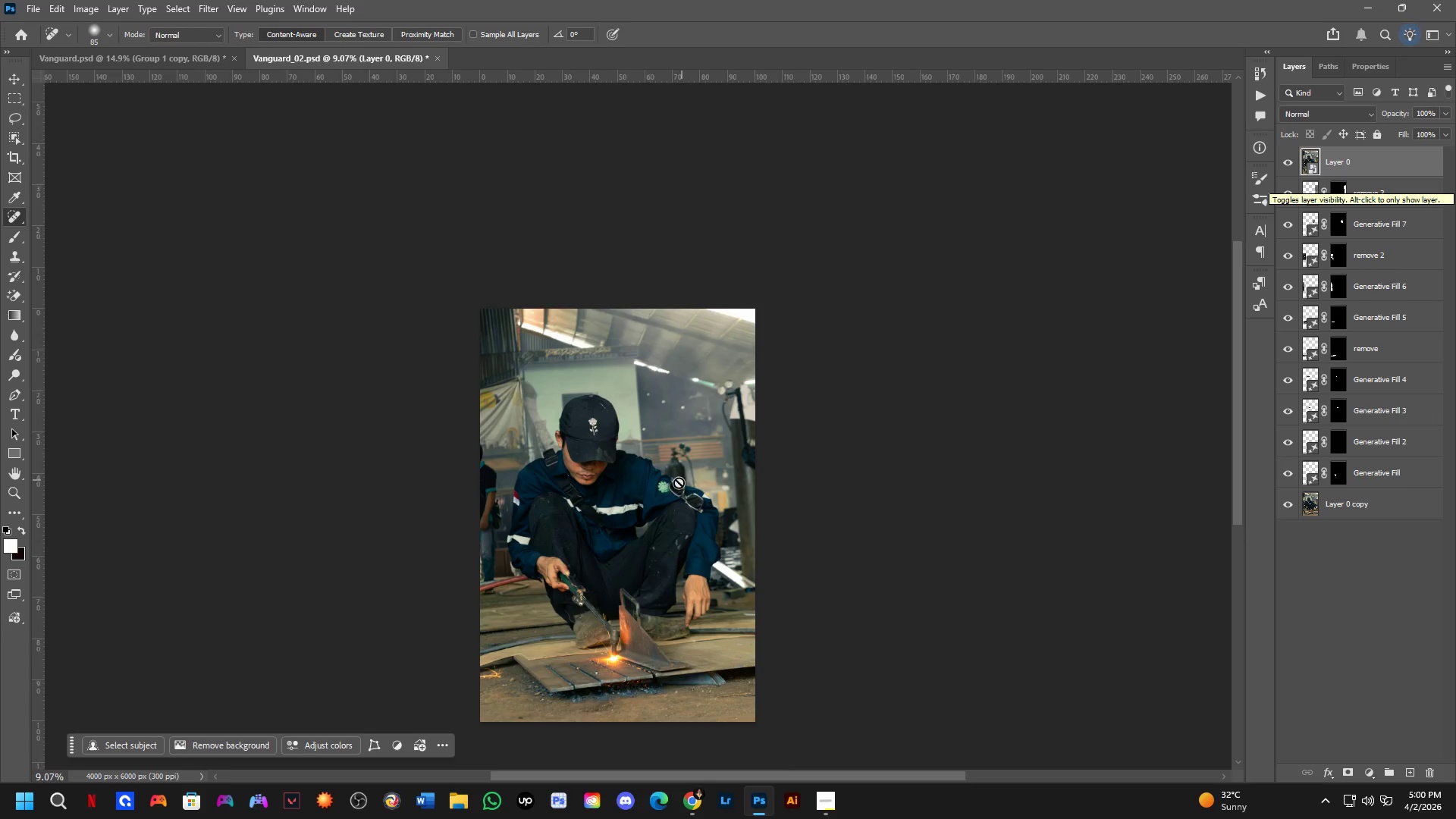 
scroll: coordinate [624, 471], scroll_direction: up, amount: 5.0
 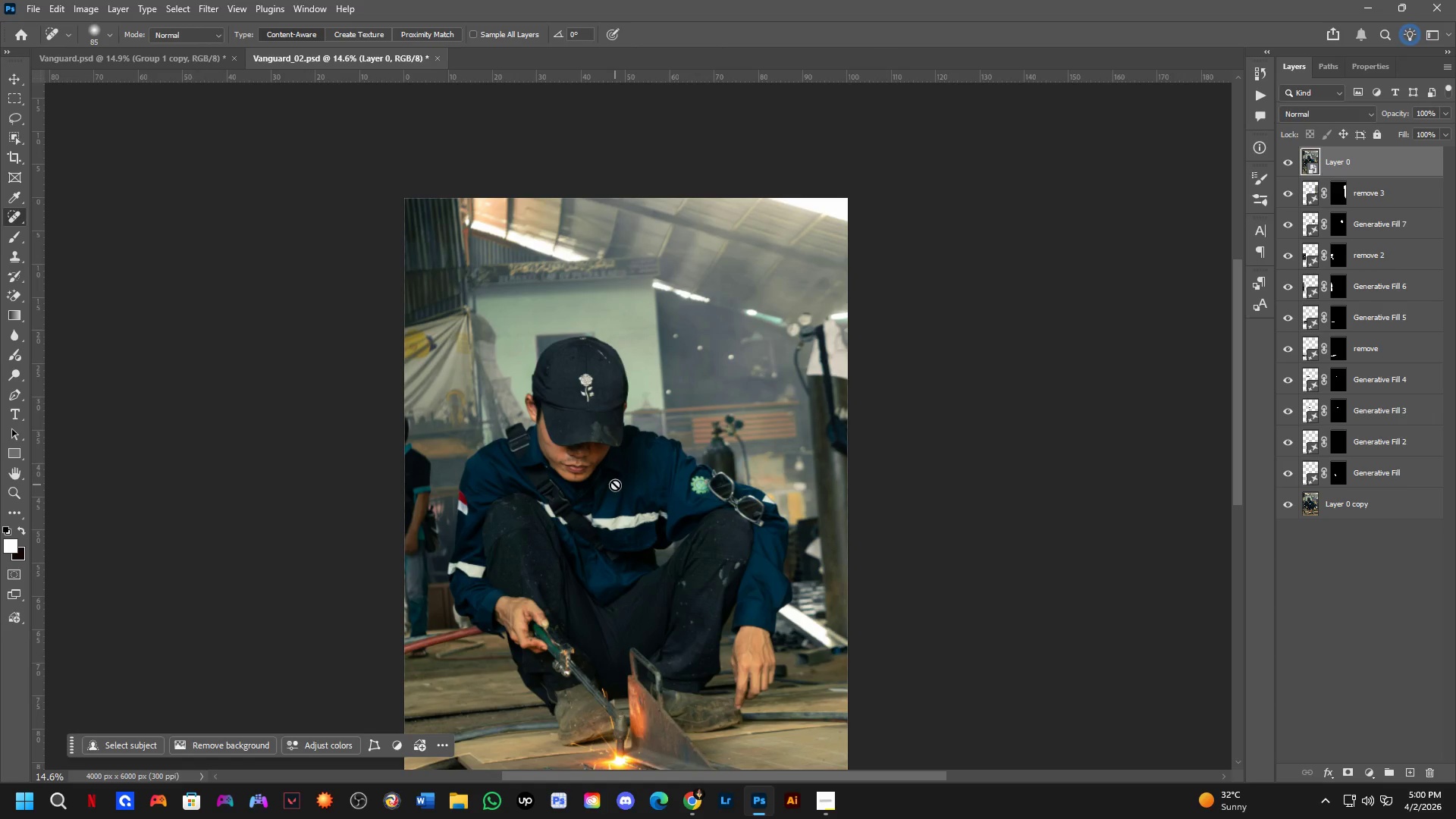 
scroll: coordinate [694, 517], scroll_direction: down, amount: 2.0
 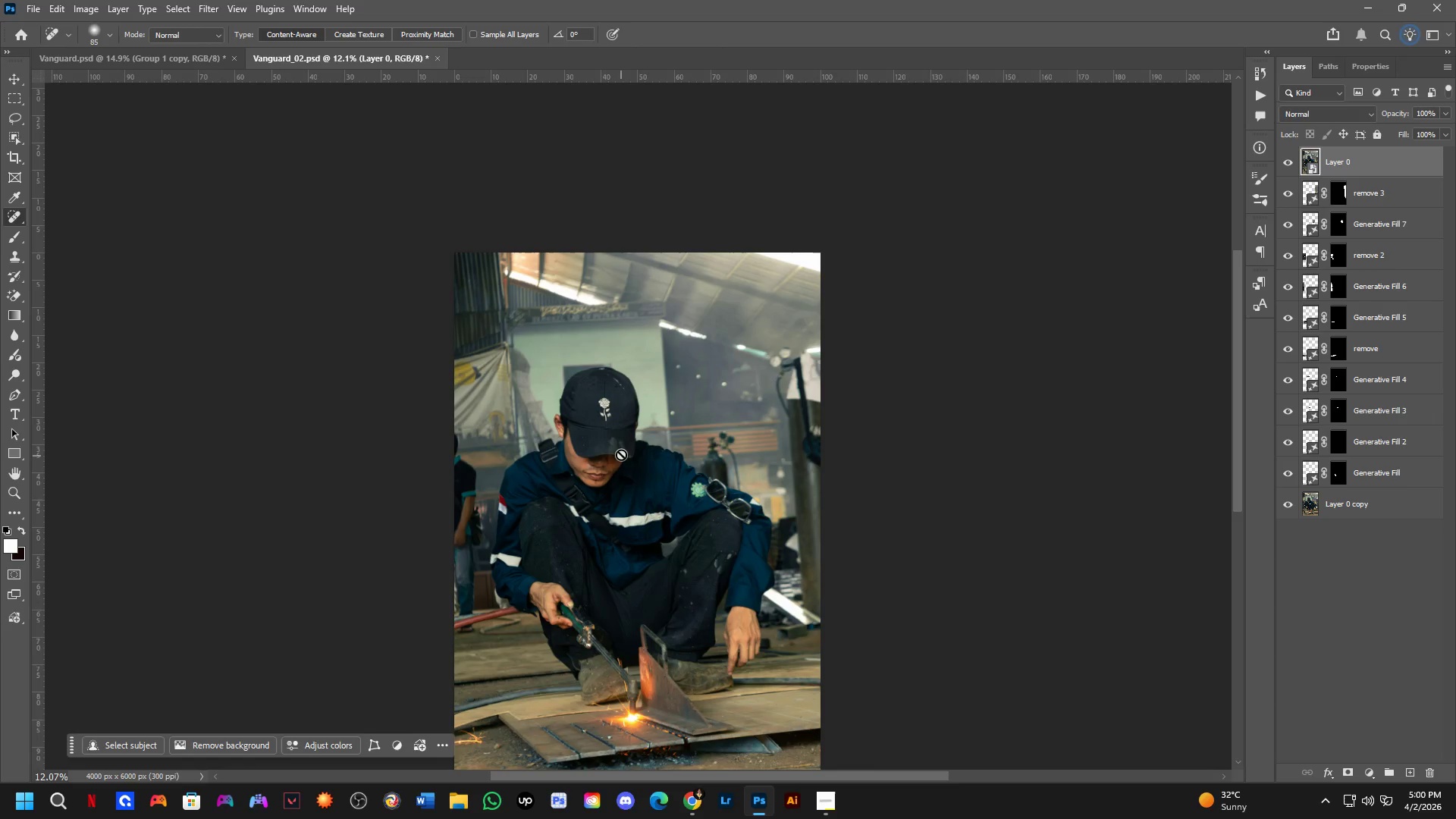 
scroll: coordinate [622, 450], scroll_direction: up, amount: 3.0
 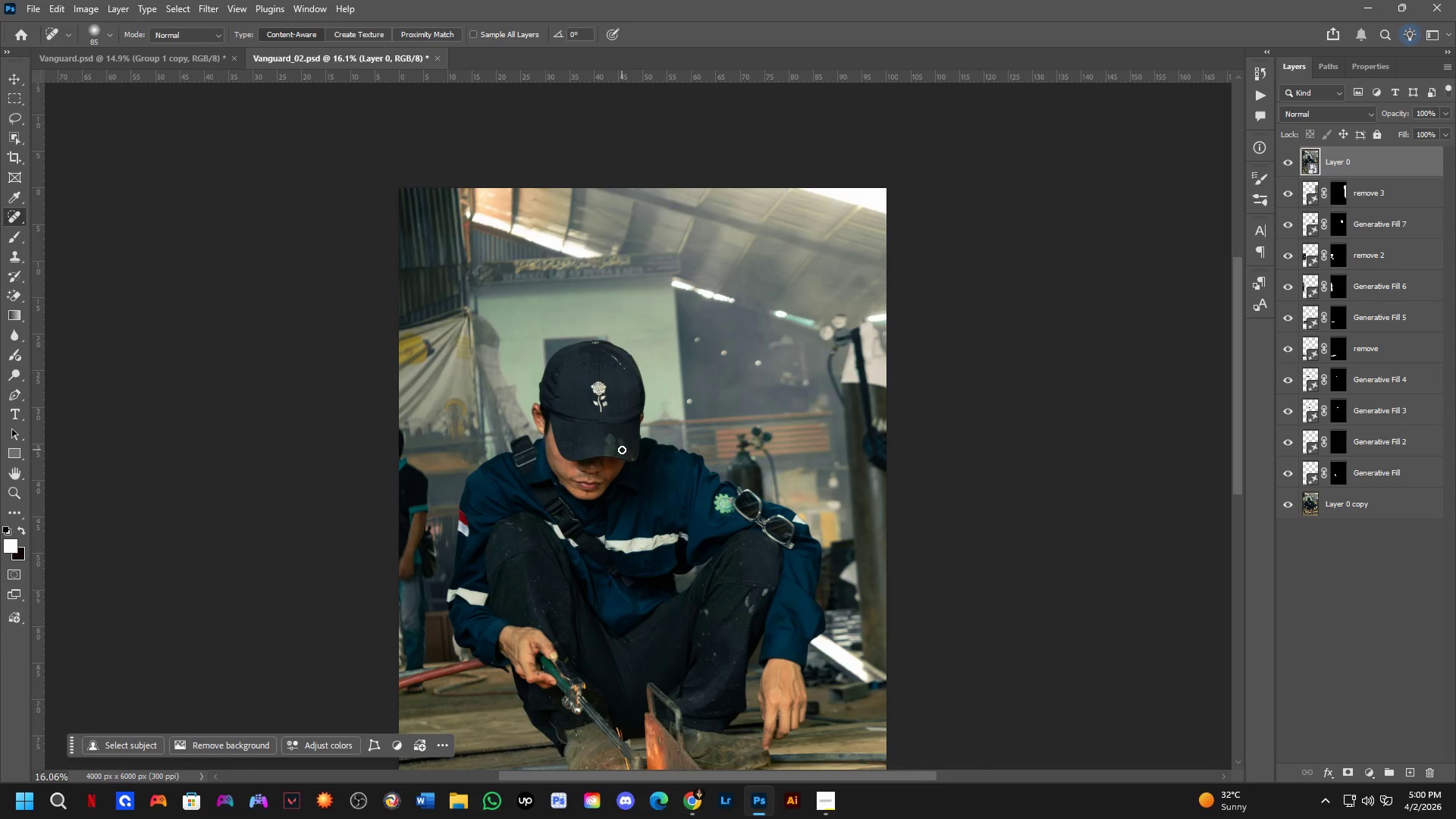 
scroll: coordinate [635, 426], scroll_direction: down, amount: 6.0
 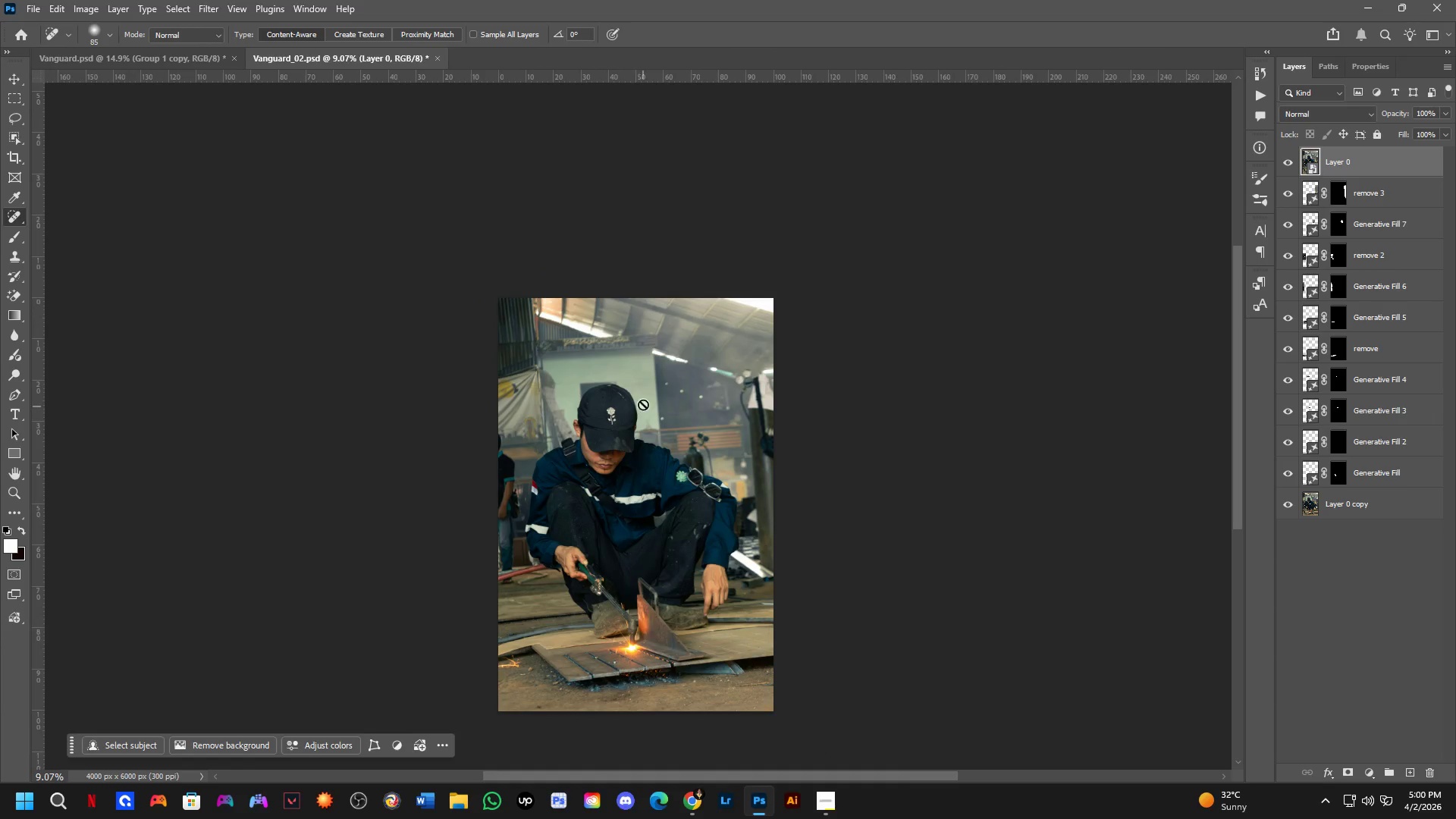 
scroll: coordinate [635, 356], scroll_direction: up, amount: 4.0
 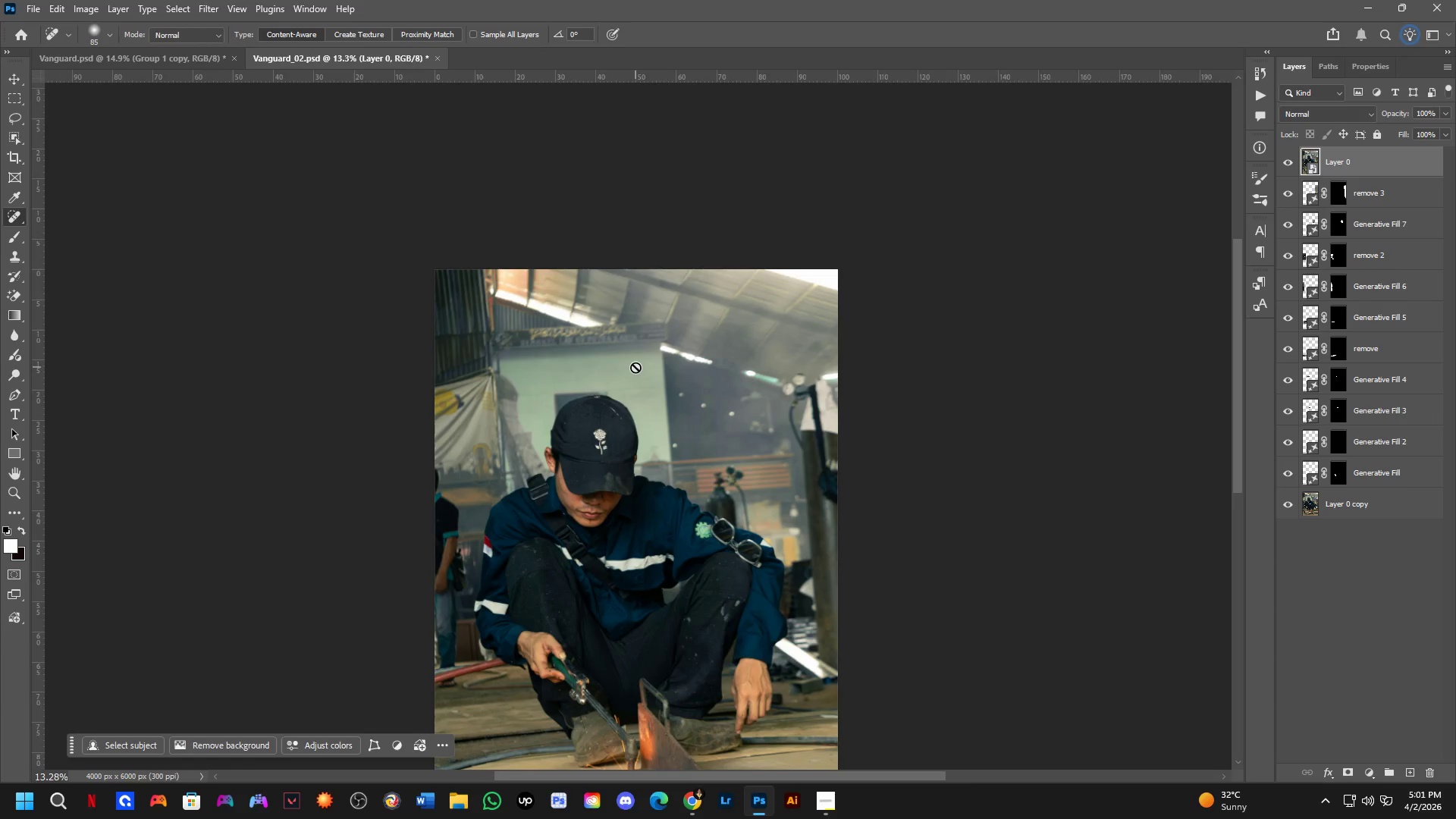 
scroll: coordinate [635, 369], scroll_direction: down, amount: 1.0
 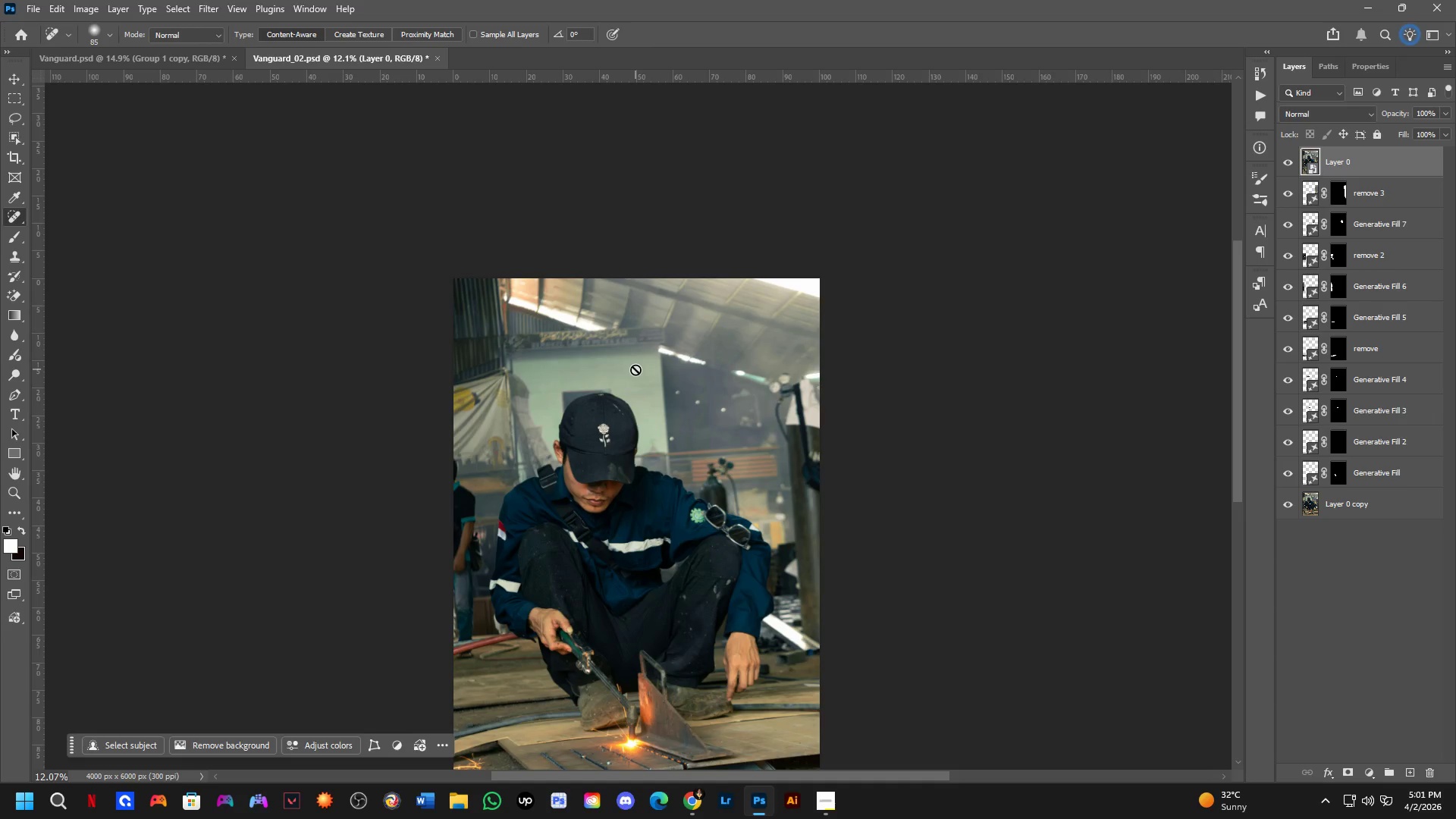 
scroll: coordinate [793, 395], scroll_direction: up, amount: 7.0
 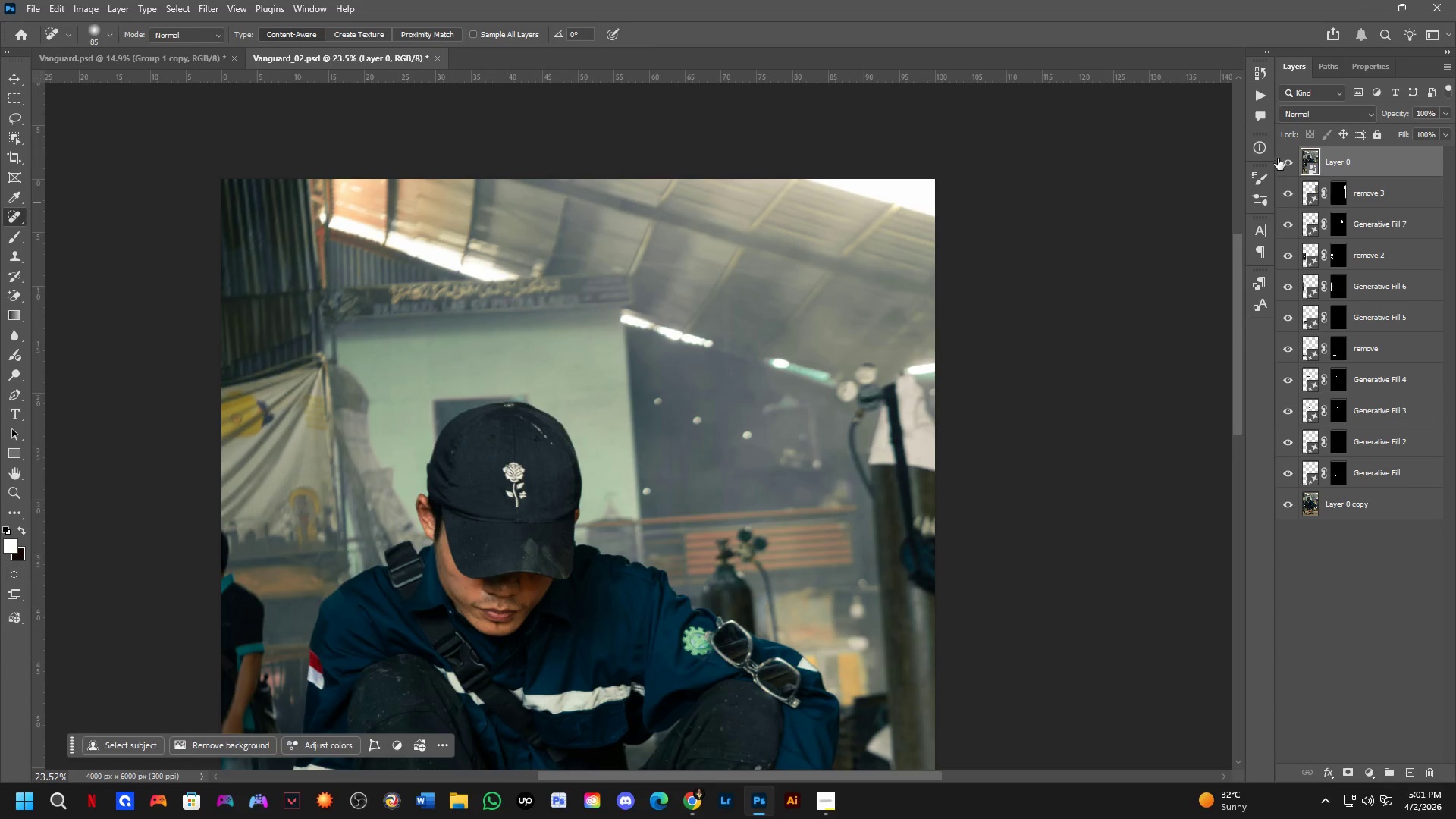 
left_click([1285, 151])
 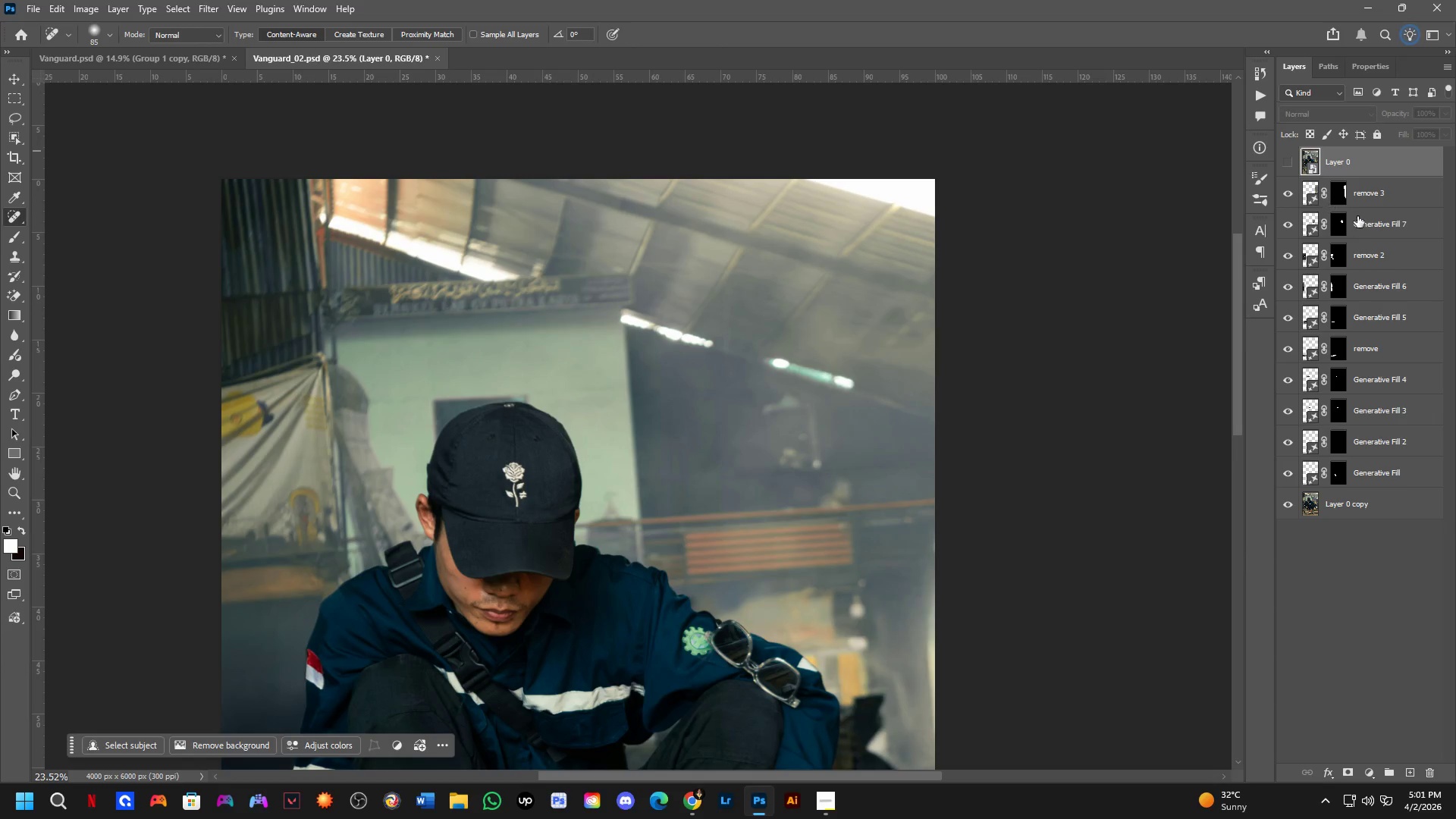 
left_click([1363, 199])
 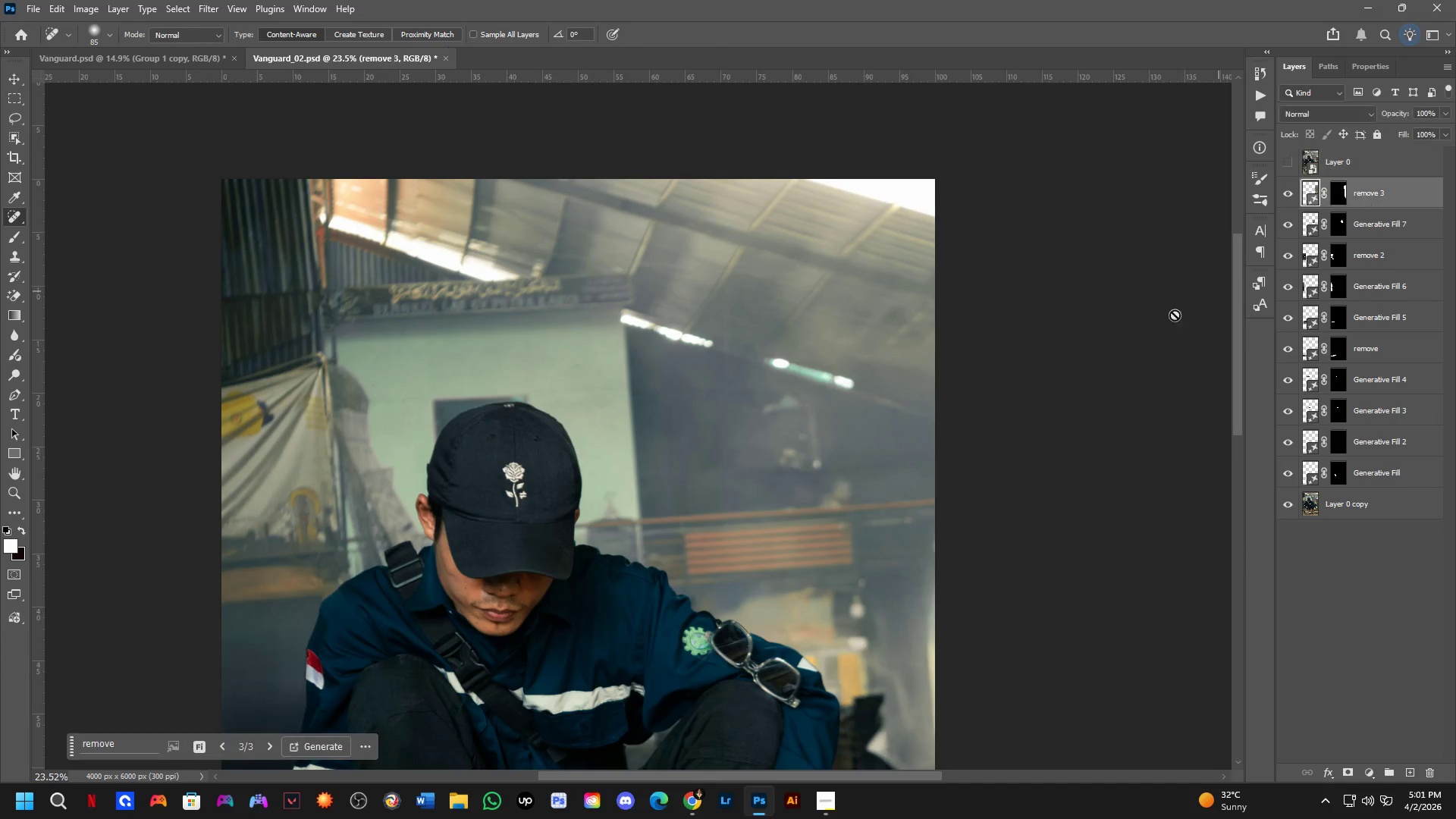 
hold_key(key=Space, duration=0.45)
 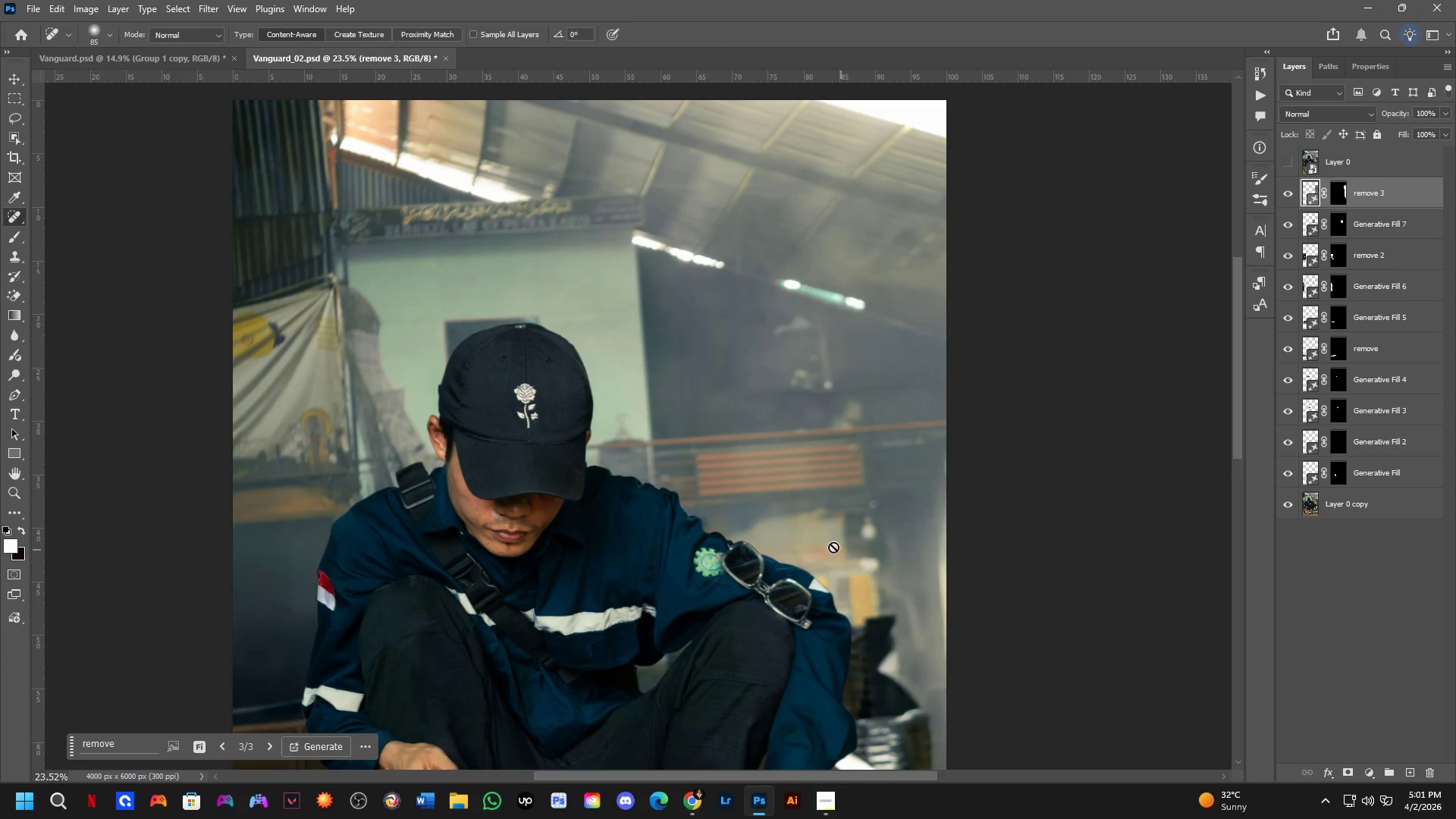 
left_click_drag(start_coordinate=[899, 422], to_coordinate=[910, 344])
 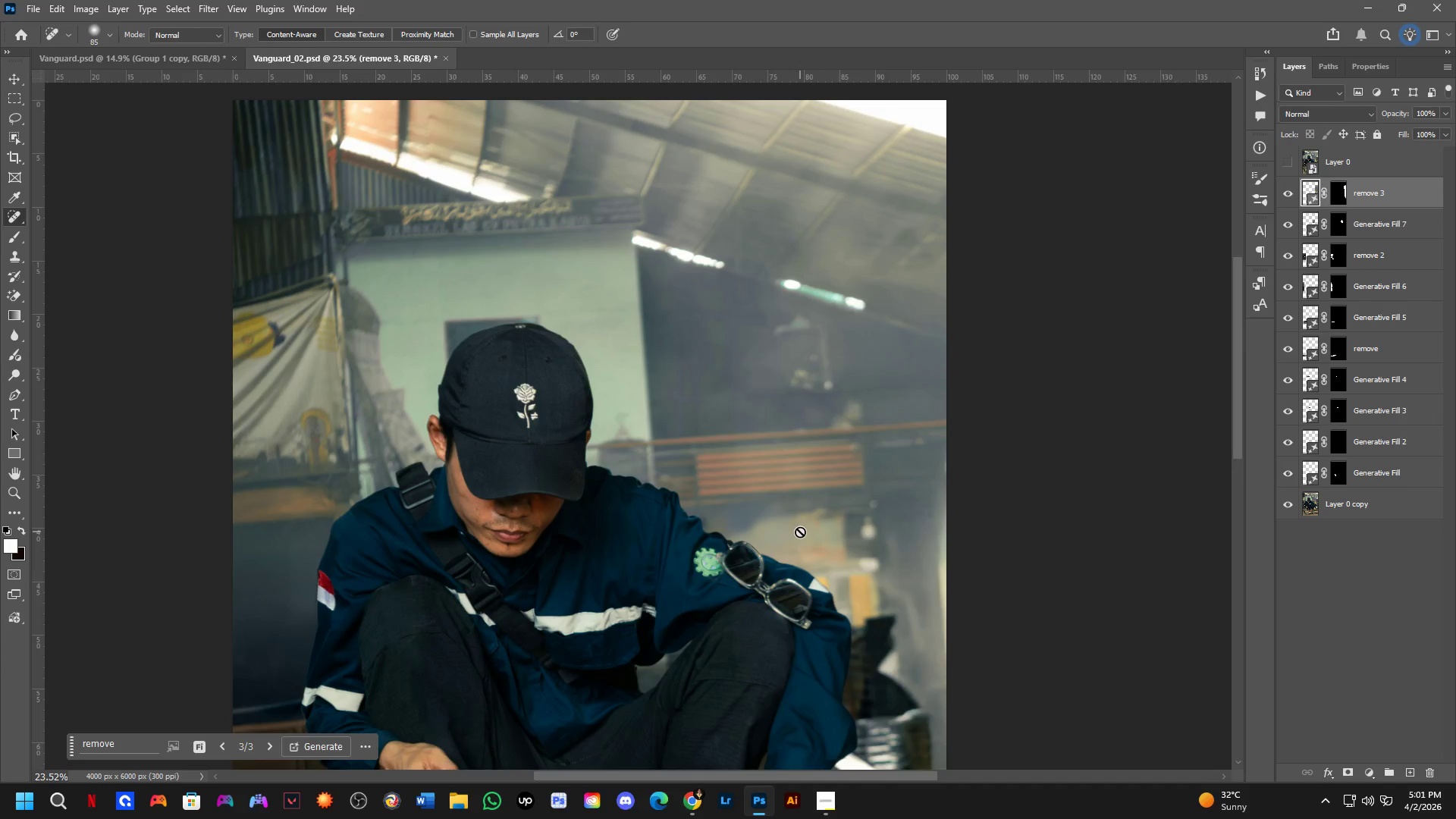 
wait(5.06)
 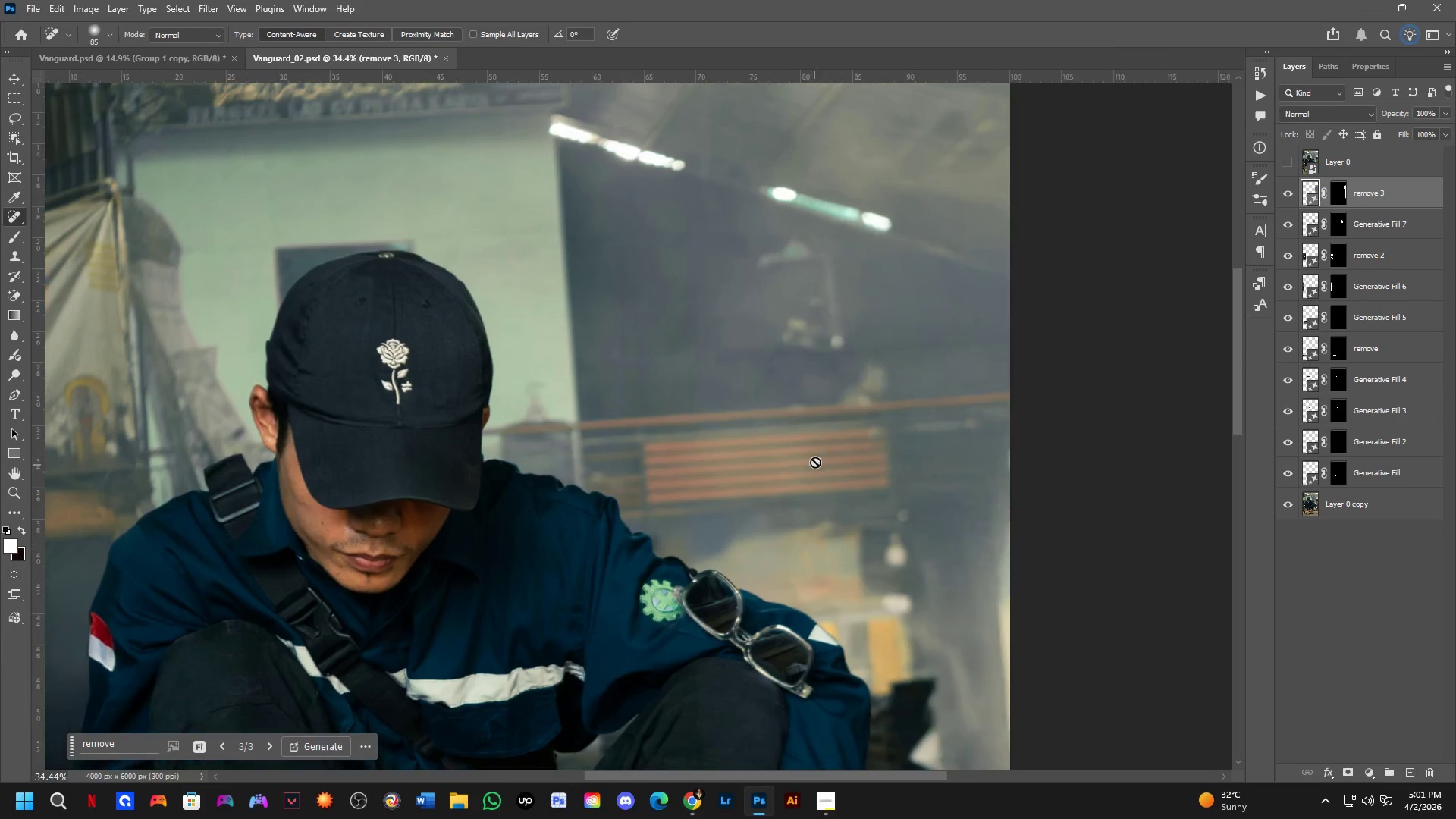 
hold_key(key=Space, duration=0.59)
 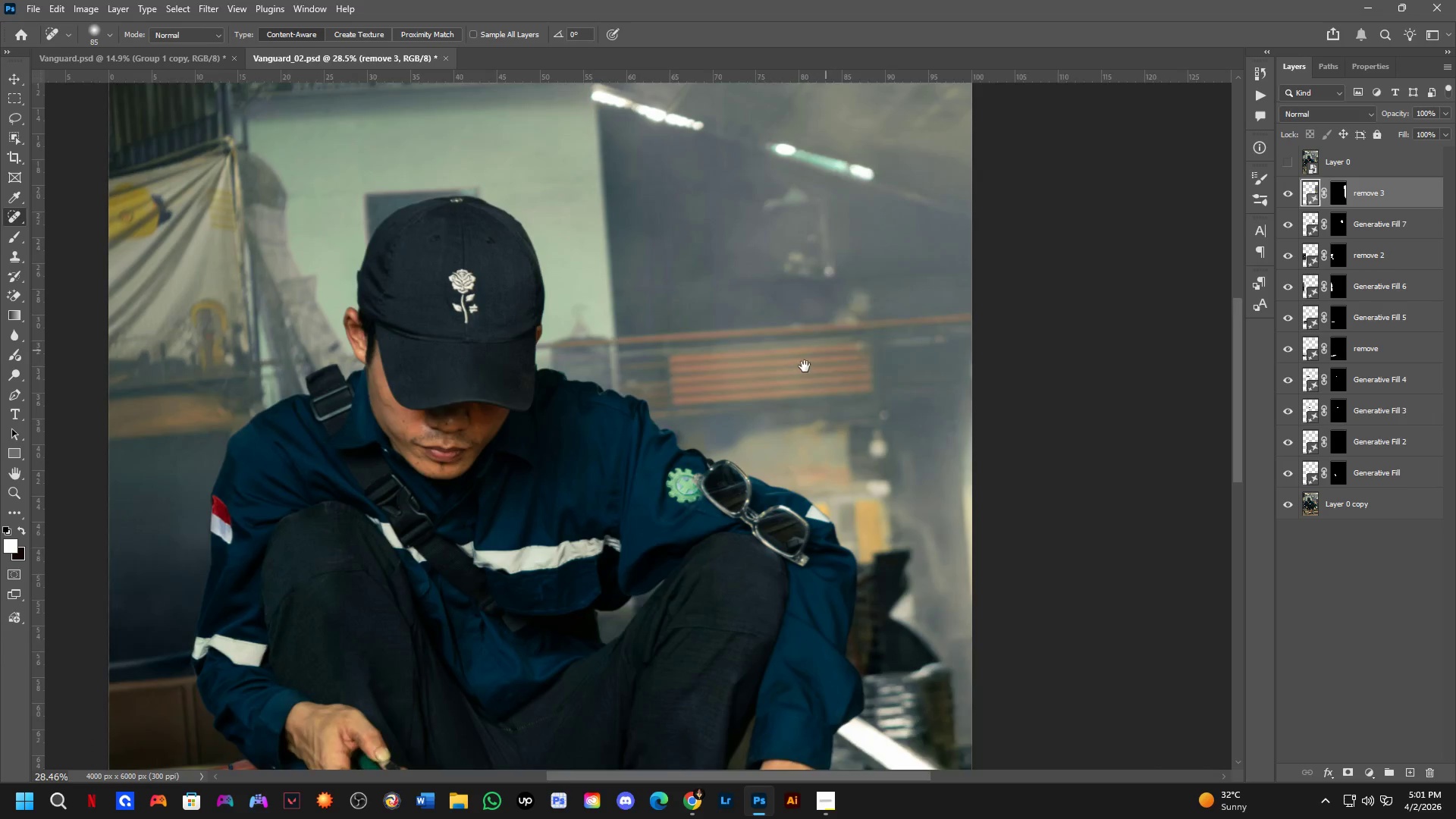 
left_click_drag(start_coordinate=[833, 436], to_coordinate=[890, 278])
 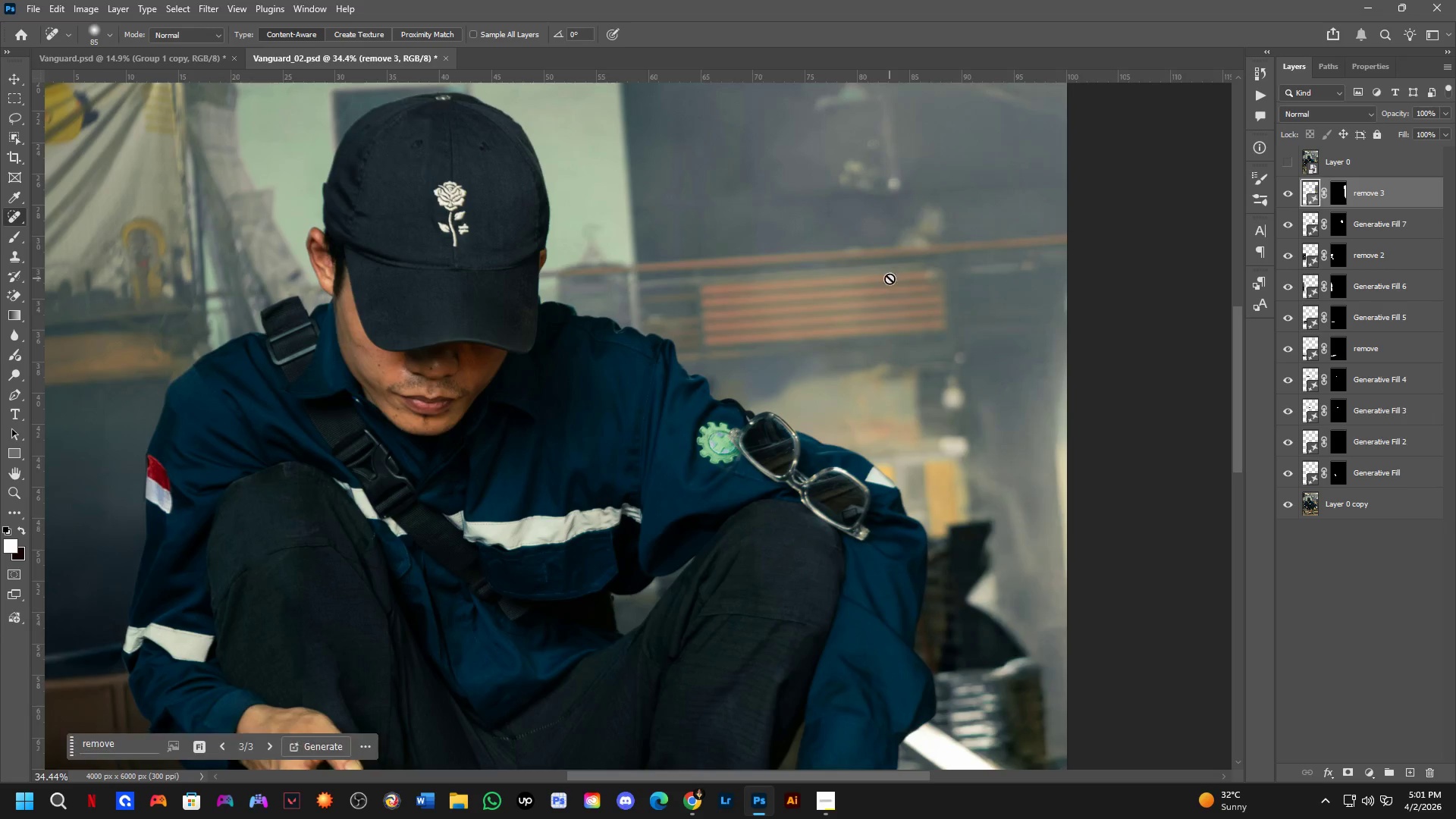 
scroll: coordinate [811, 480], scroll_direction: up, amount: 4.0
 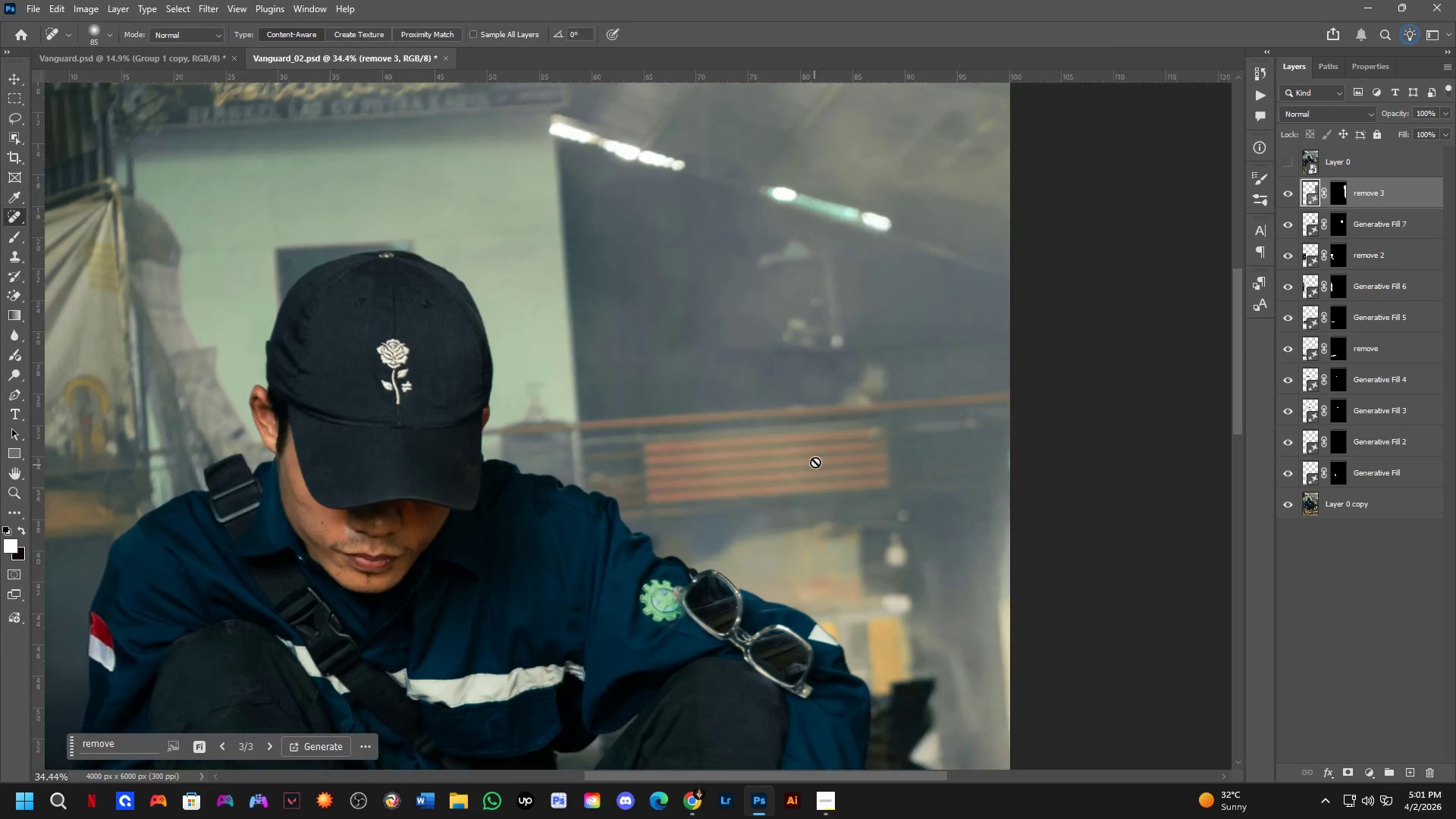 
hold_key(key=Space, duration=0.31)
 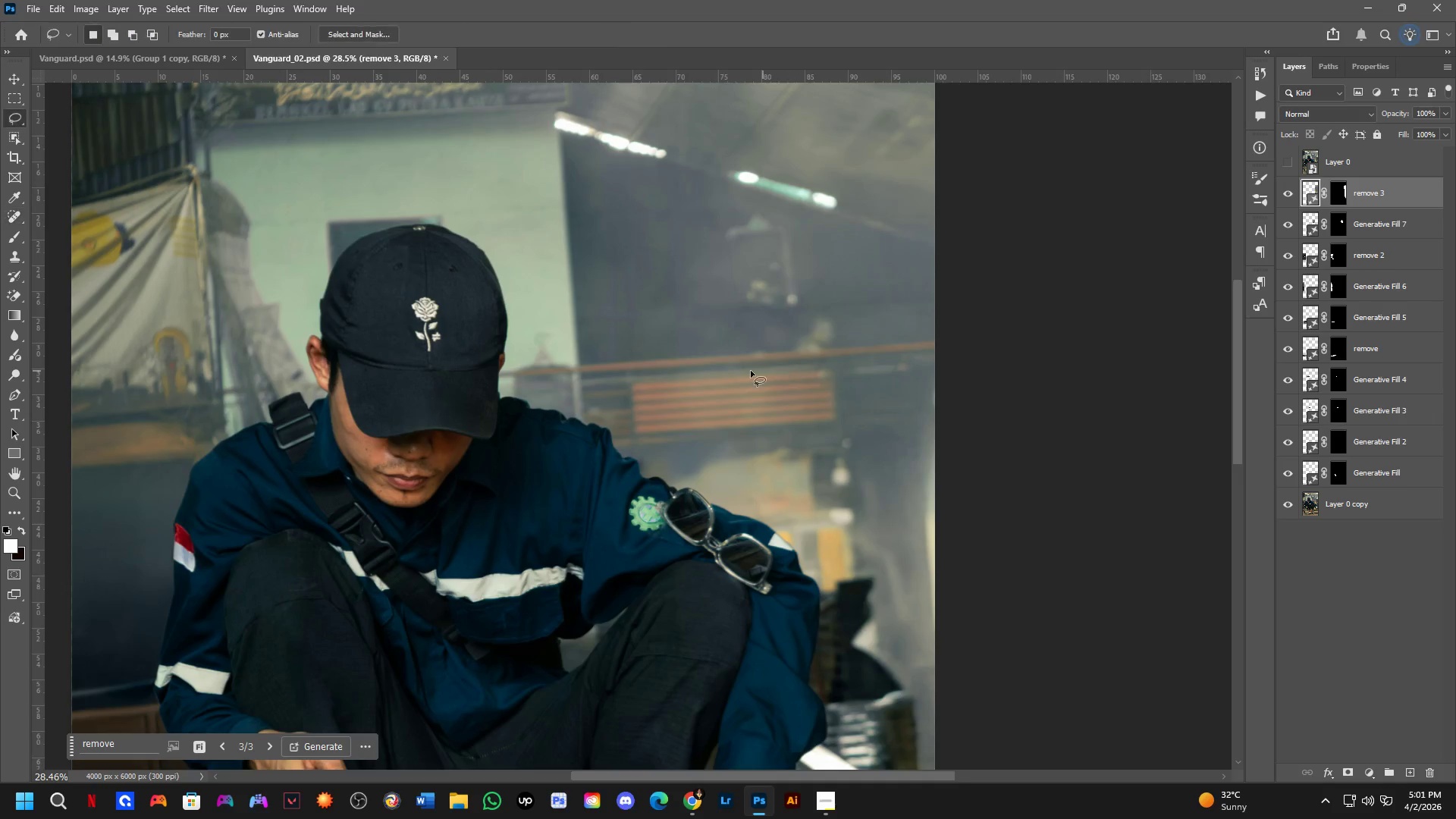 
left_click_drag(start_coordinate=[898, 272], to_coordinate=[797, 372])
 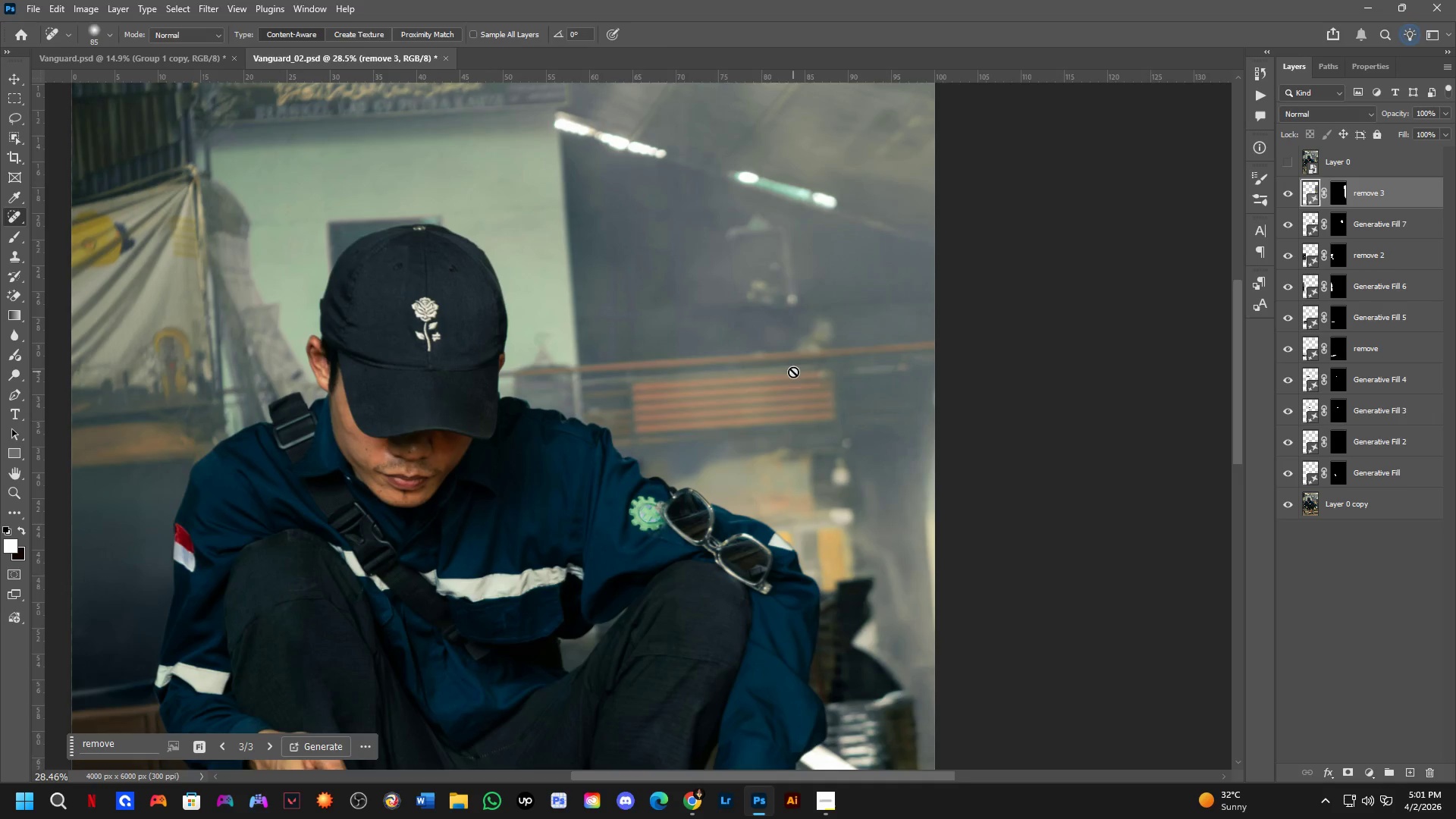 
scroll: coordinate [890, 278], scroll_direction: down, amount: 2.0
 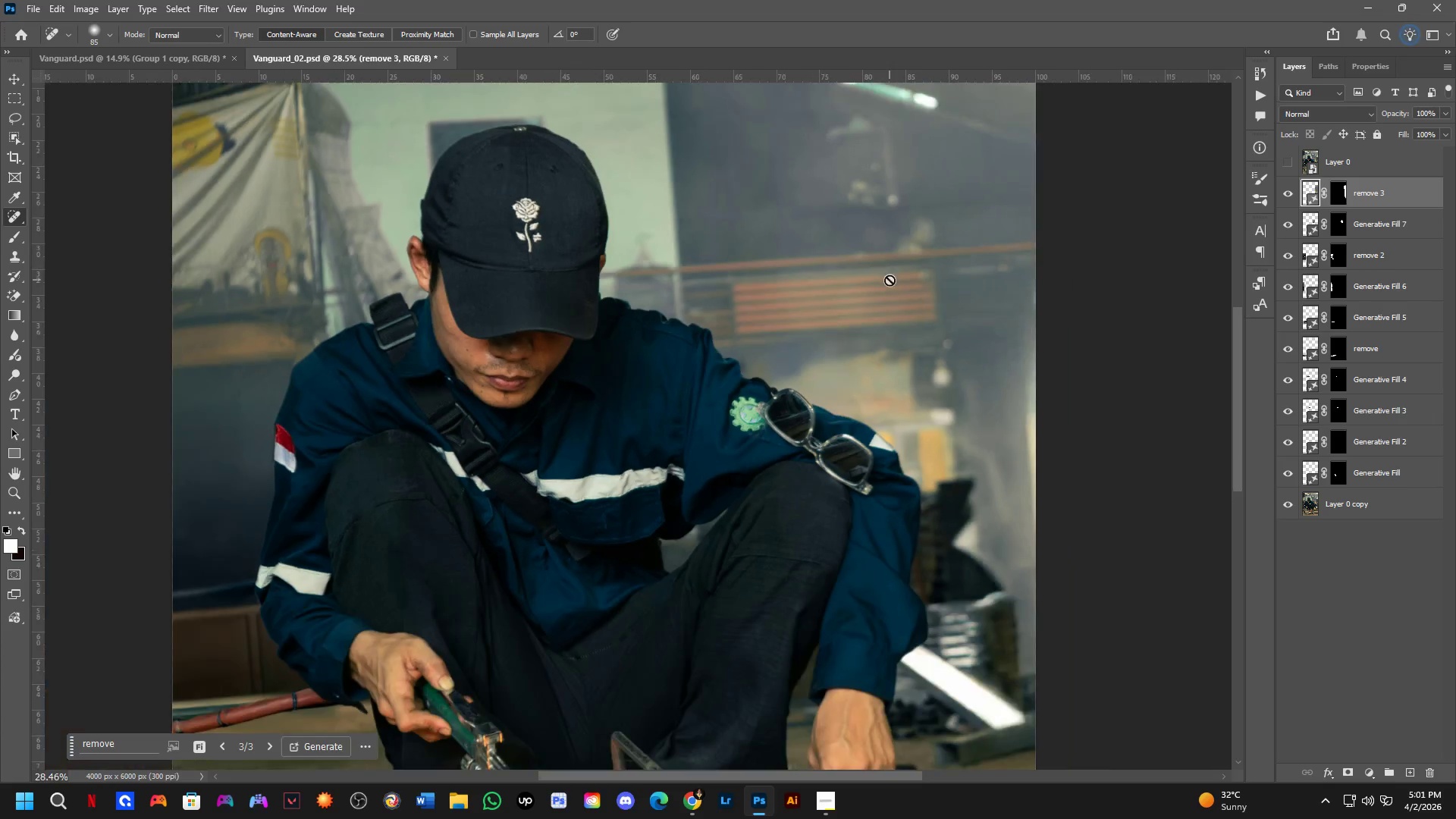 
key(L)
 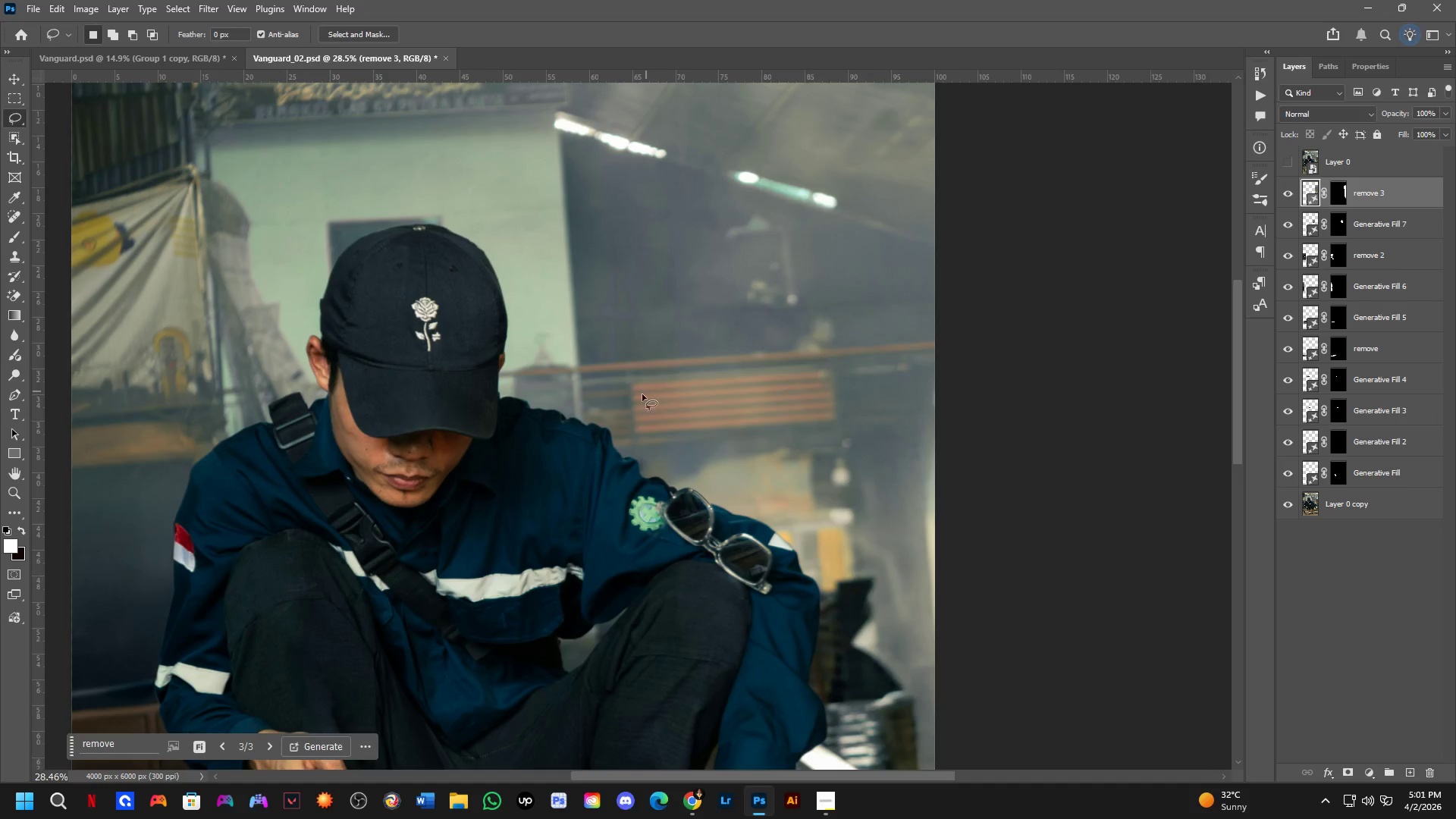 
hold_key(key=Space, duration=0.62)
 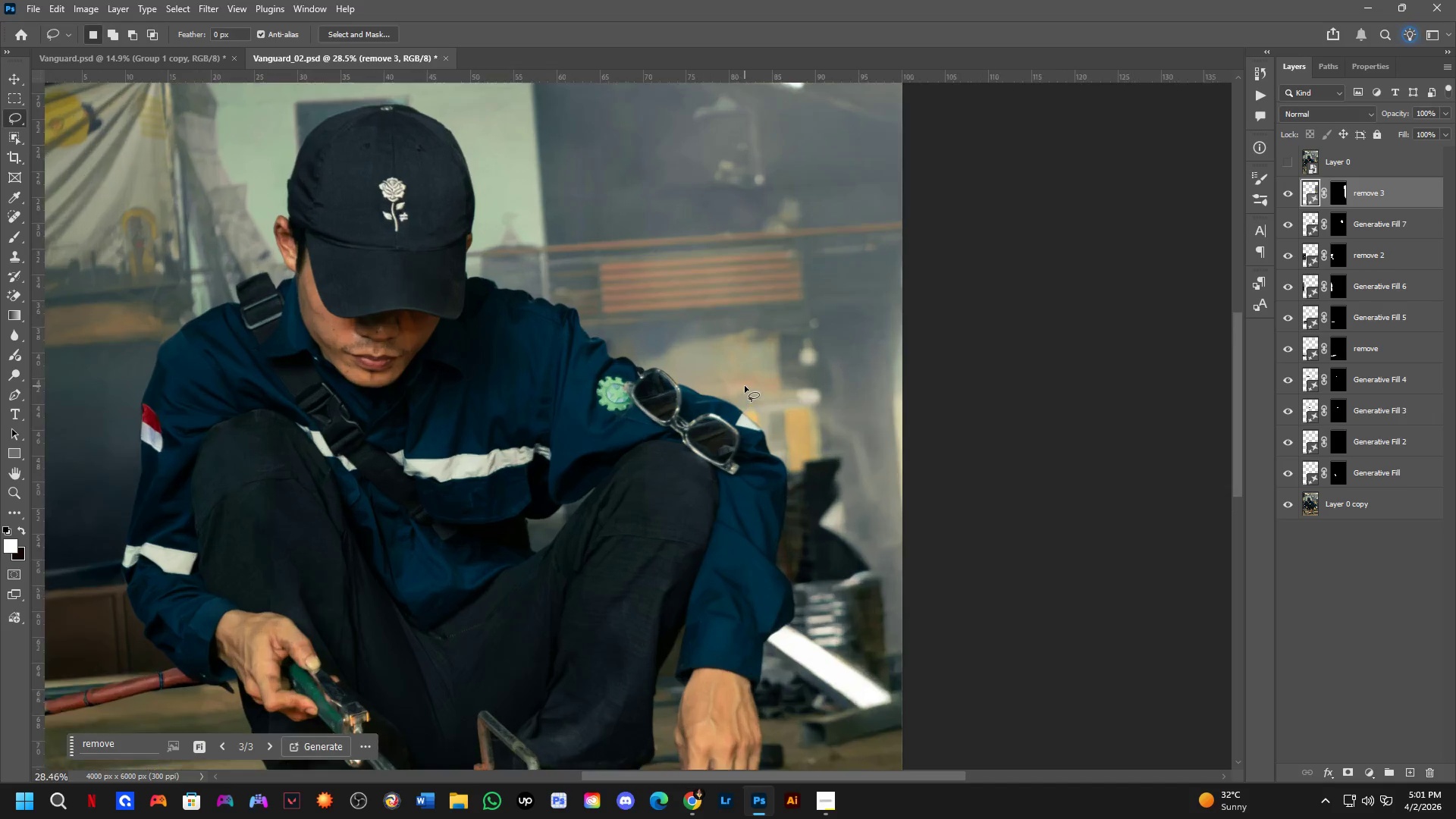 
left_click_drag(start_coordinate=[556, 413], to_coordinate=[551, 310])
 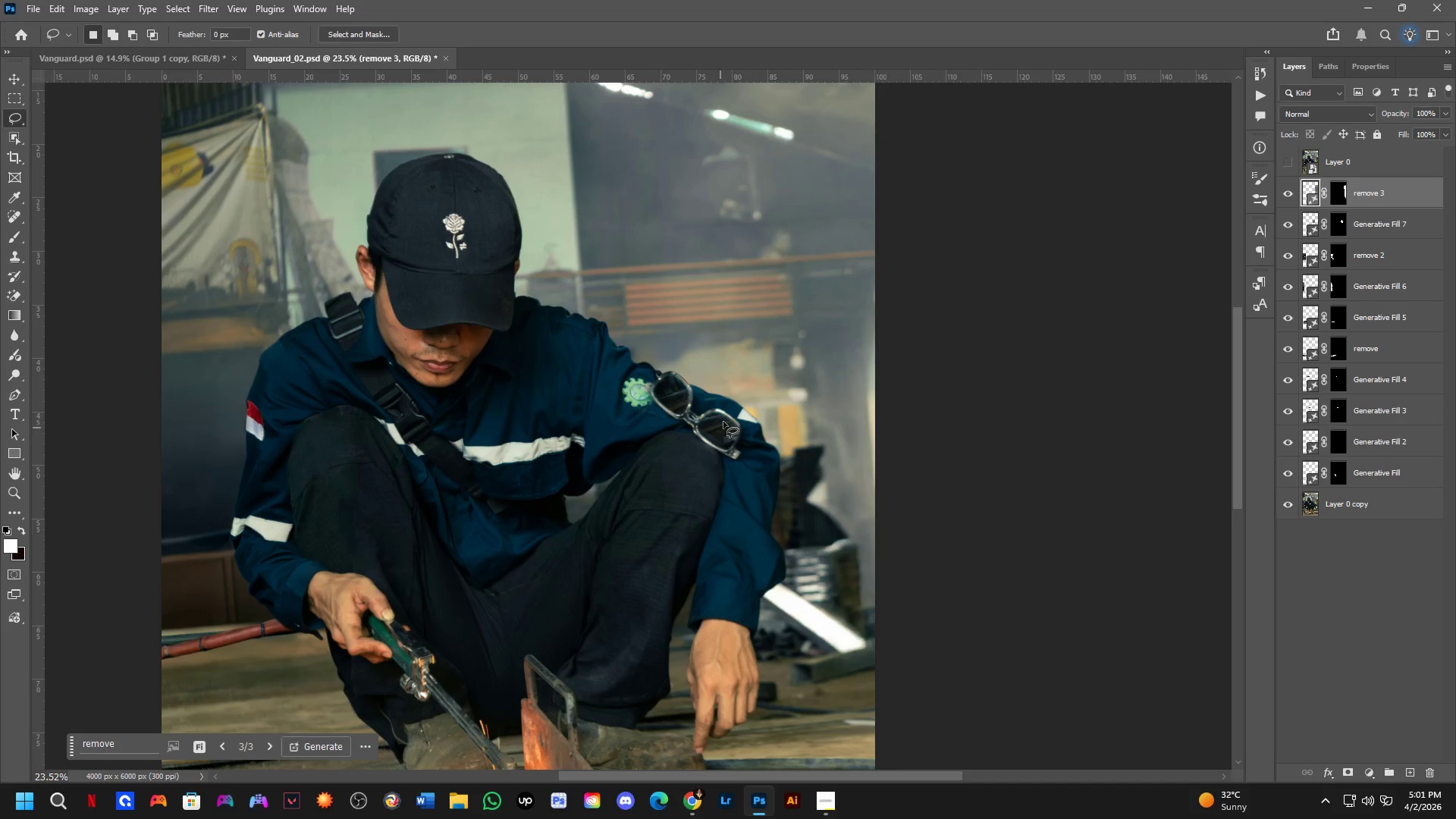 
scroll: coordinate [620, 409], scroll_direction: down, amount: 2.0
 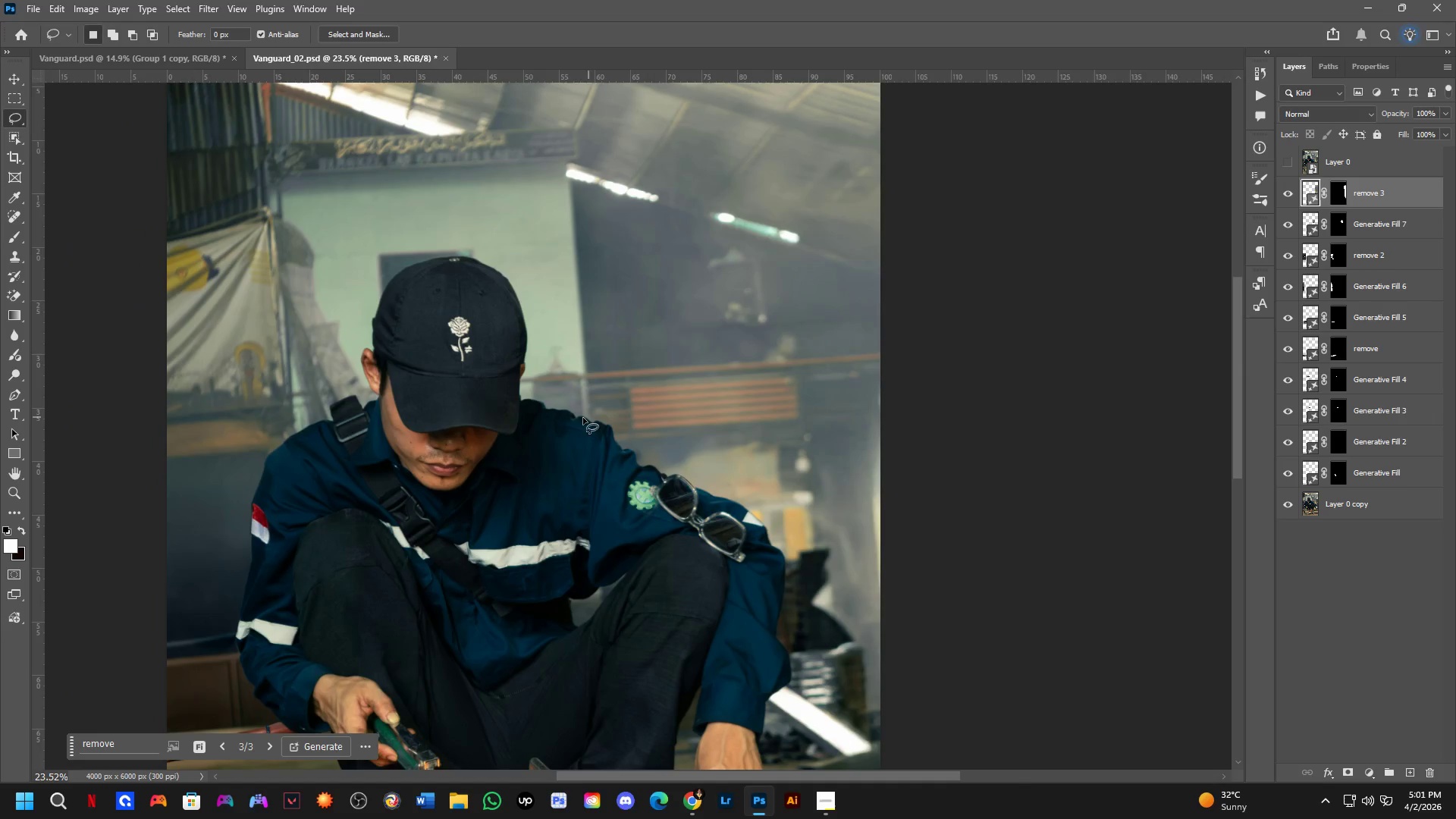 
hold_key(key=Space, duration=1.42)
 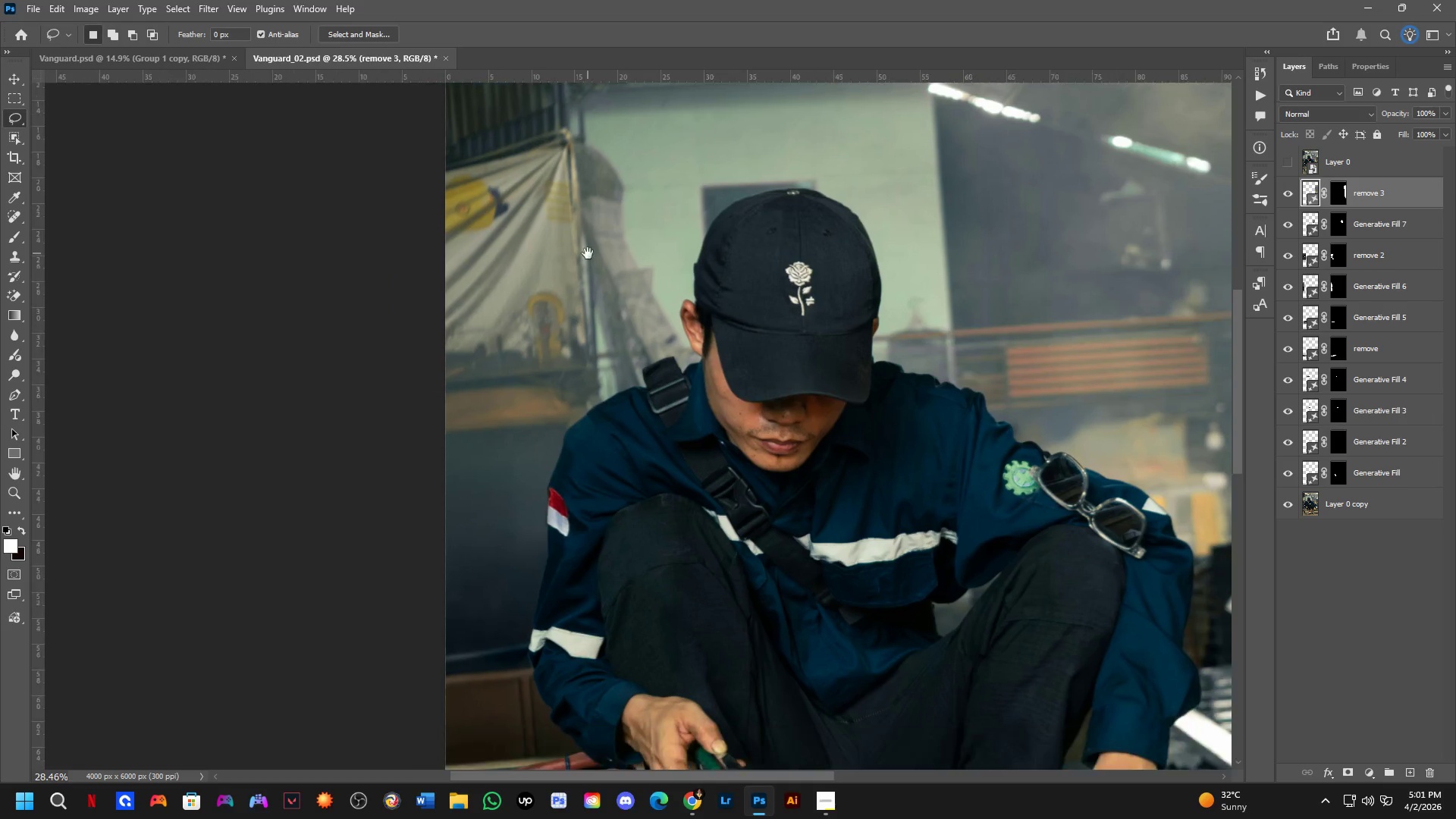 
left_click_drag(start_coordinate=[732, 375], to_coordinate=[825, 506])
 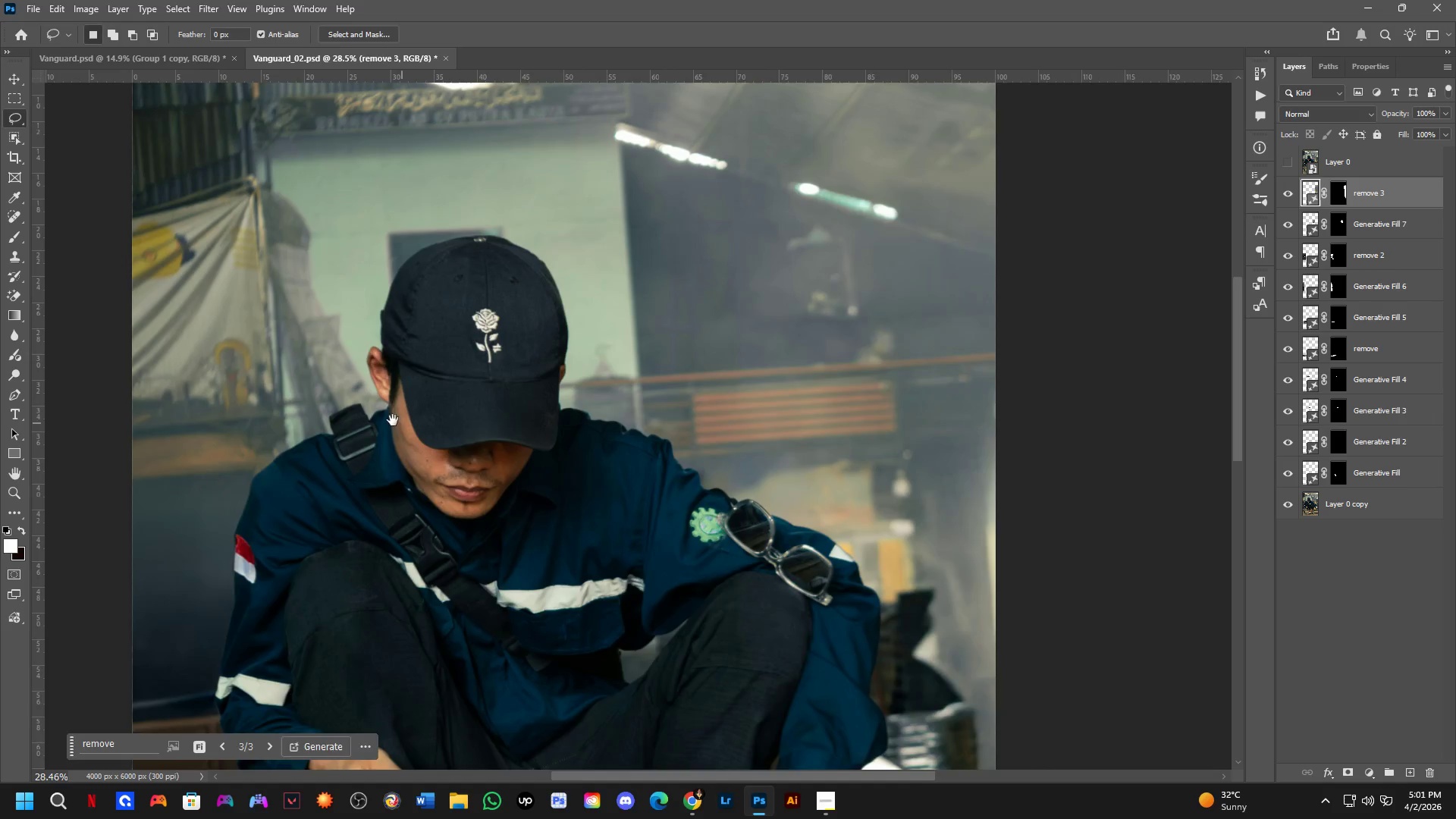 
scroll: coordinate [745, 386], scroll_direction: up, amount: 2.0
 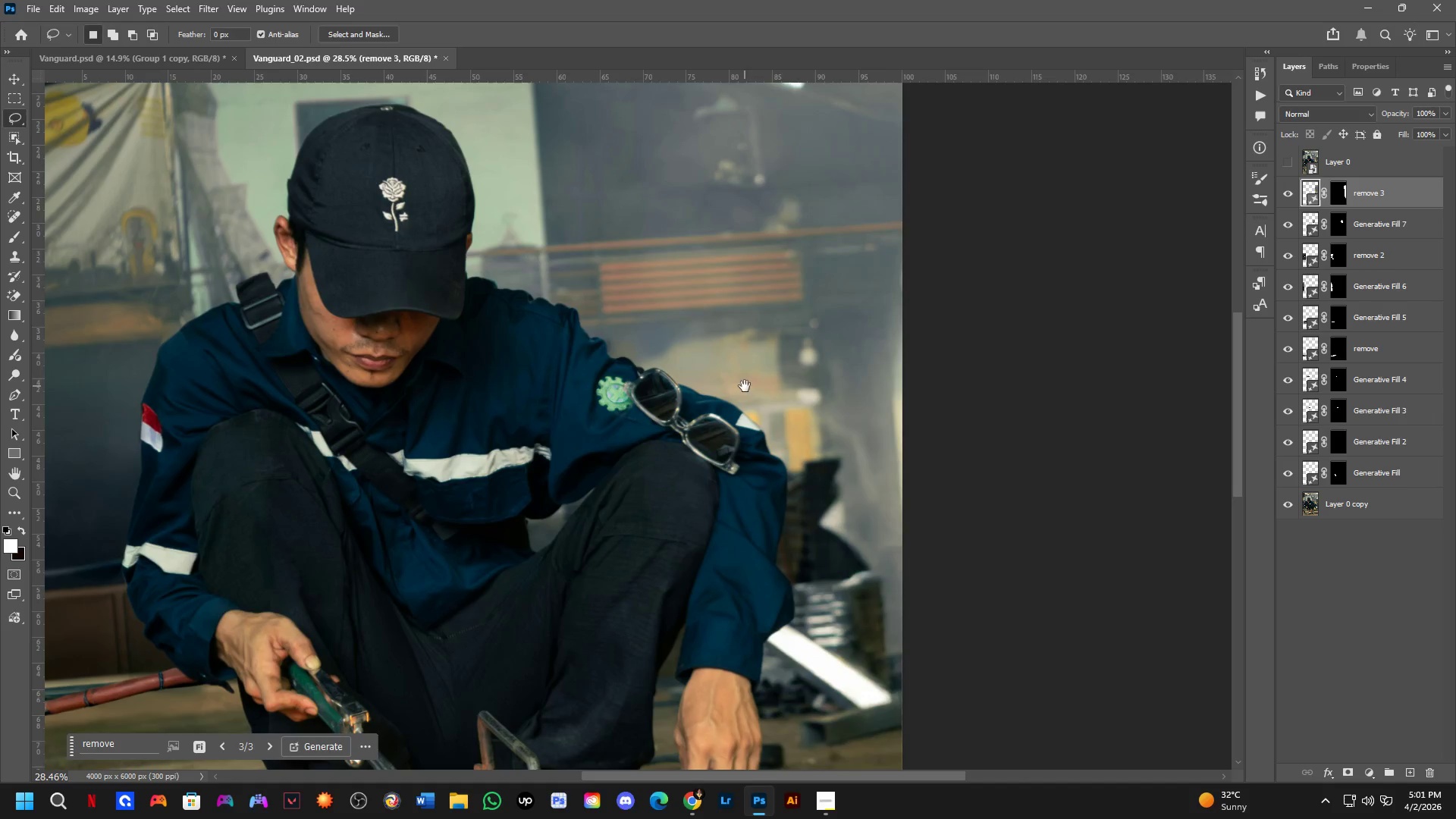 
left_click_drag(start_coordinate=[381, 414], to_coordinate=[557, 430])
 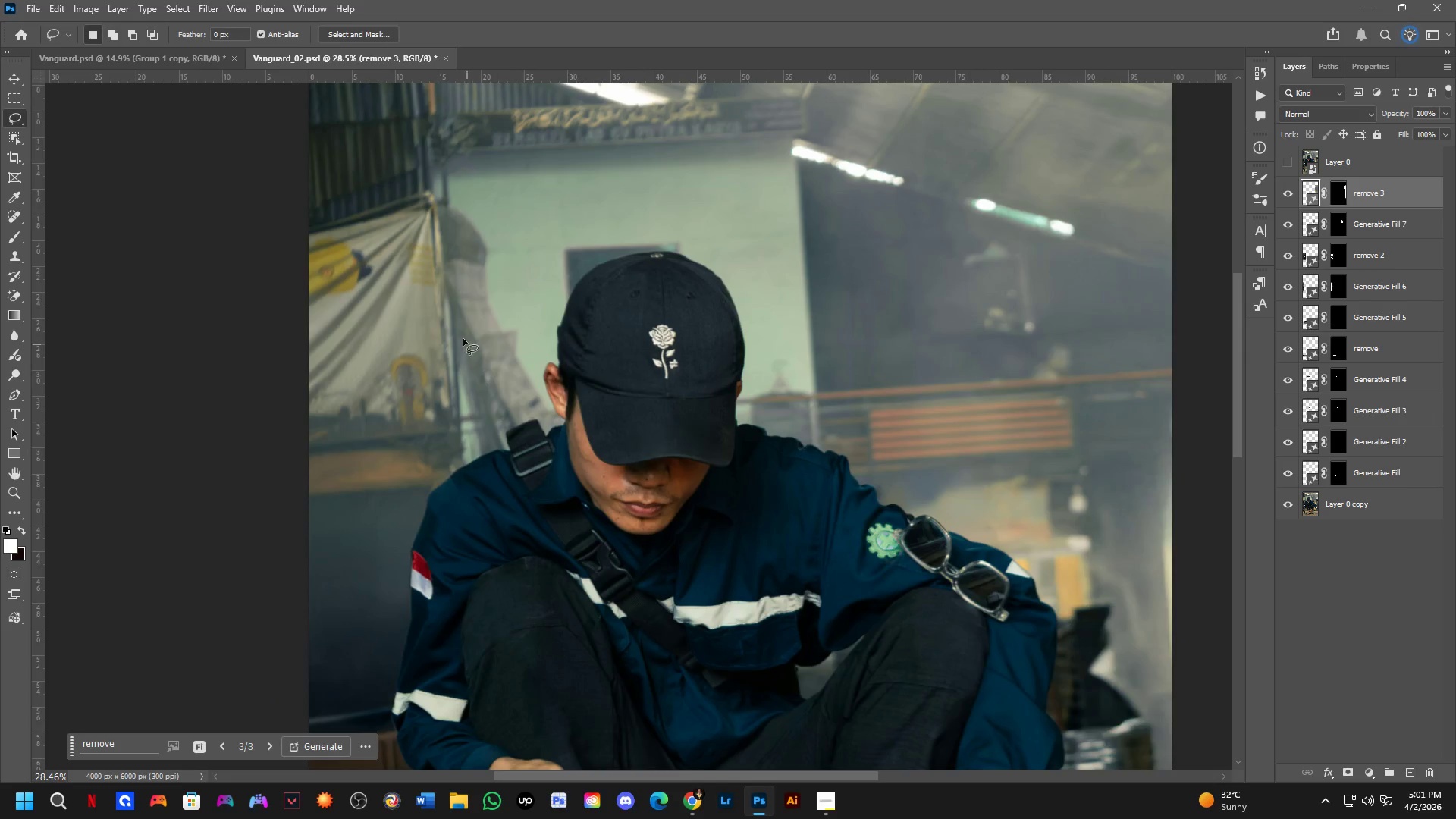 
hold_key(key=Space, duration=0.69)
 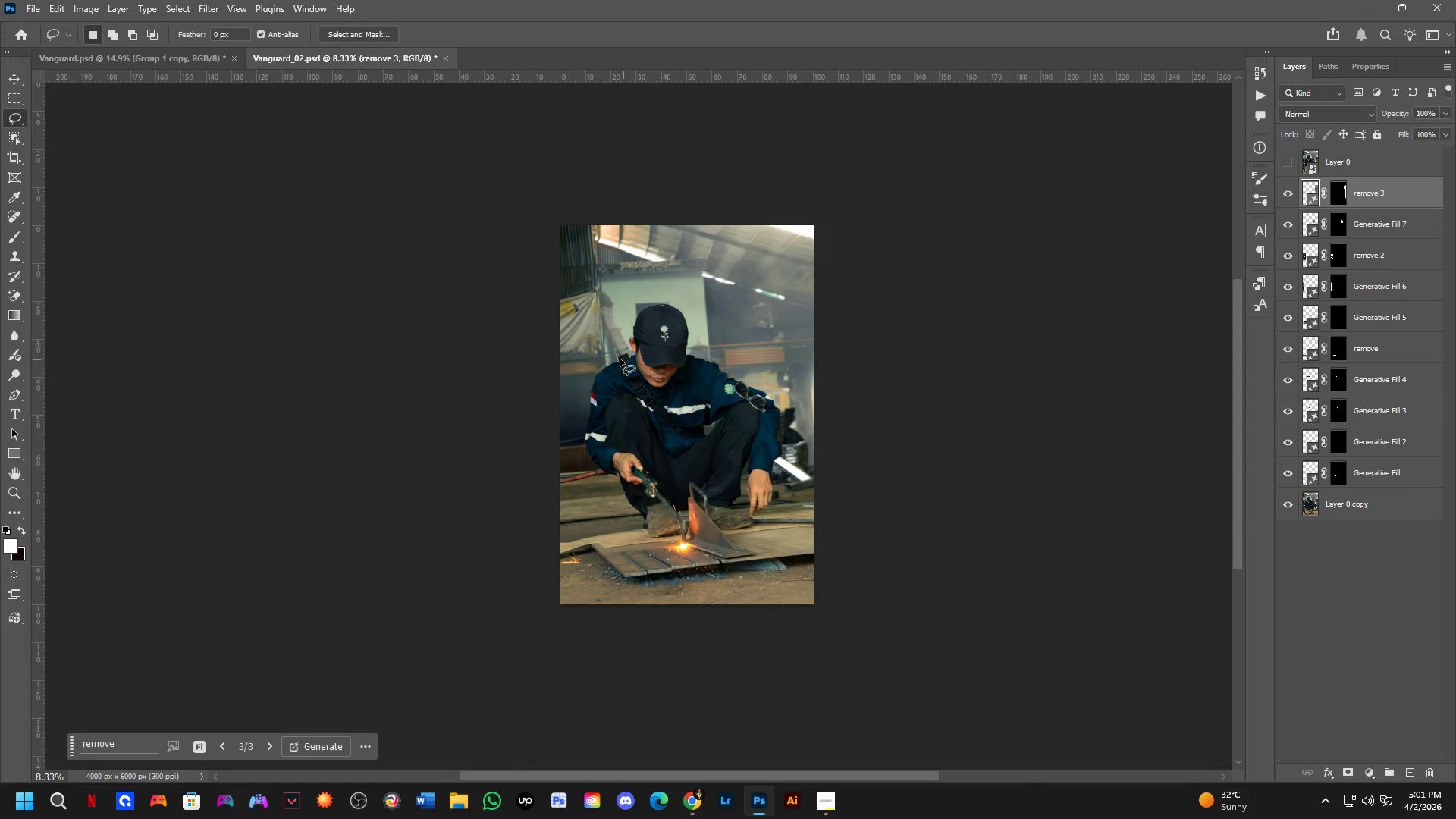 
left_click_drag(start_coordinate=[451, 316], to_coordinate=[591, 330])
 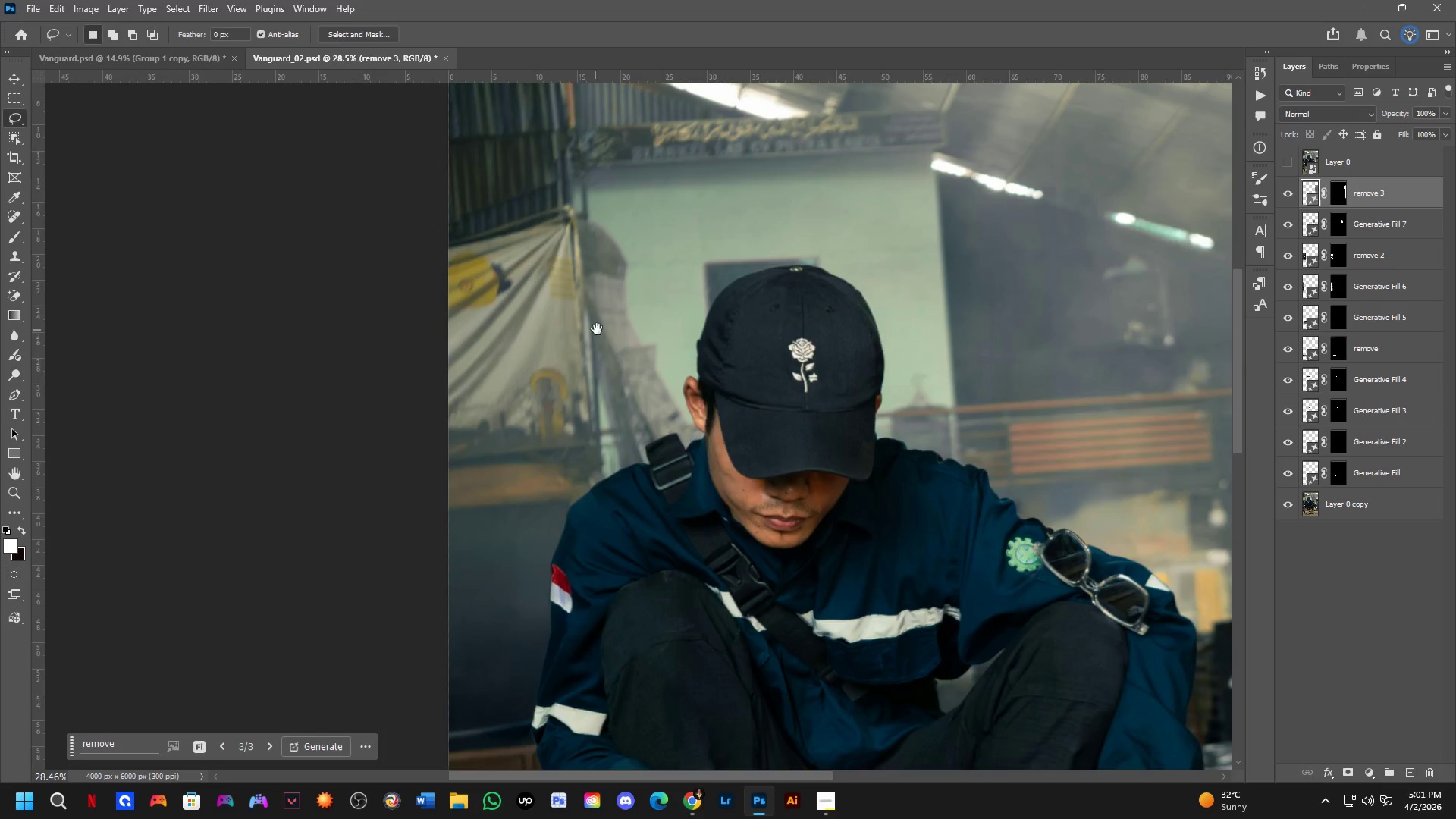 
hold_key(key=Space, duration=1.62)
 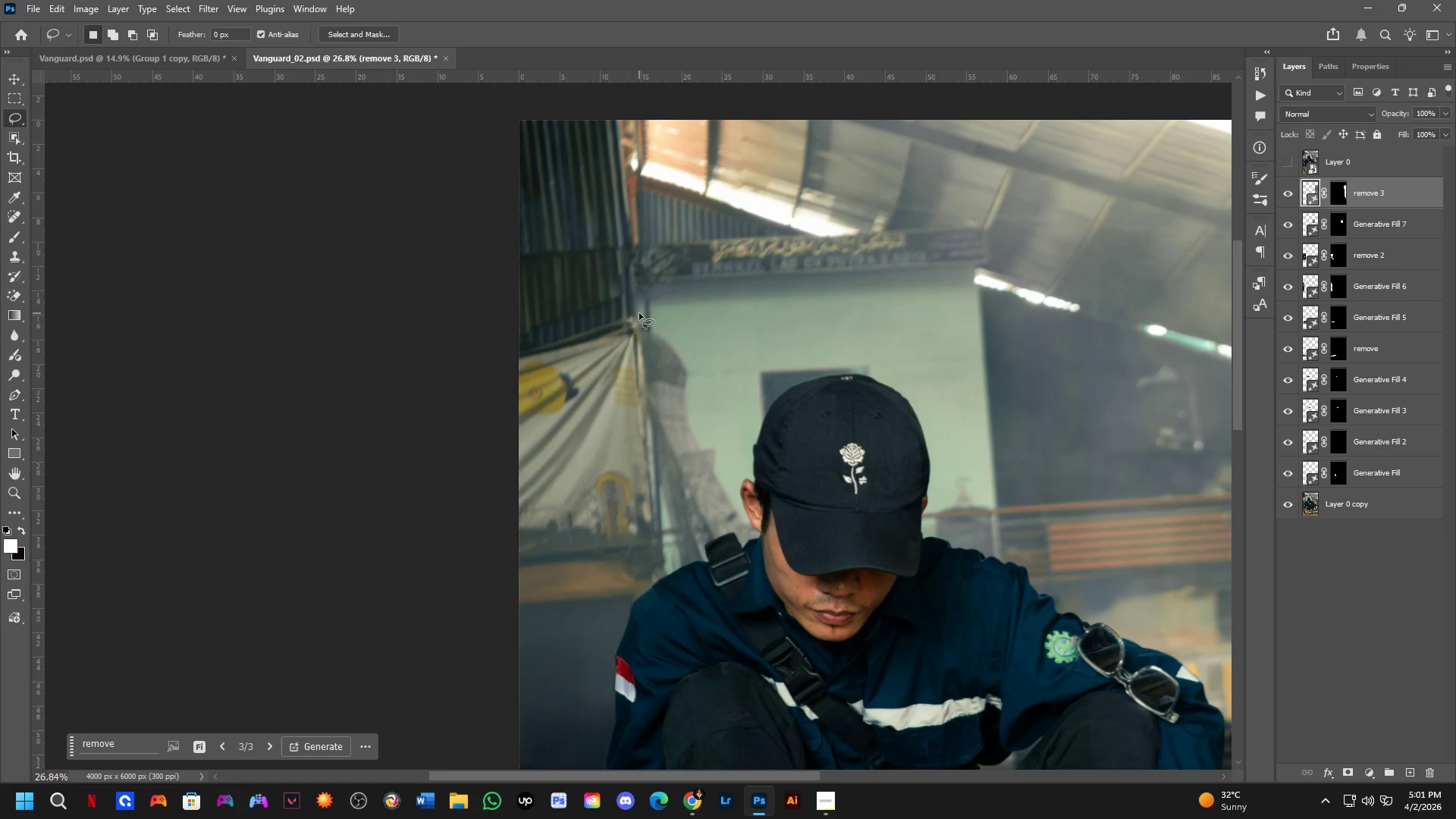 
key(Shift+ShiftLeft)
 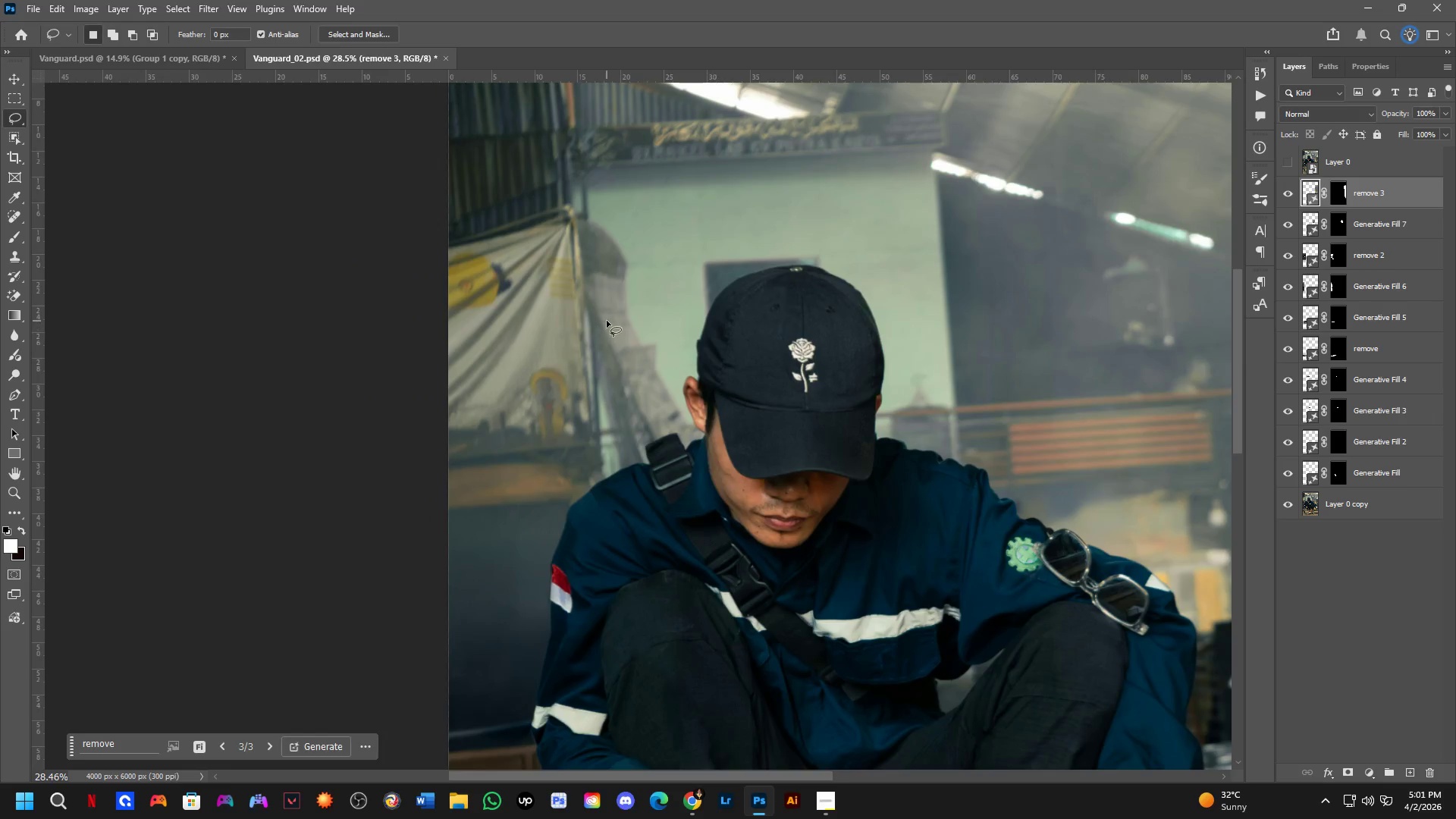 
key(Shift+ShiftLeft)
 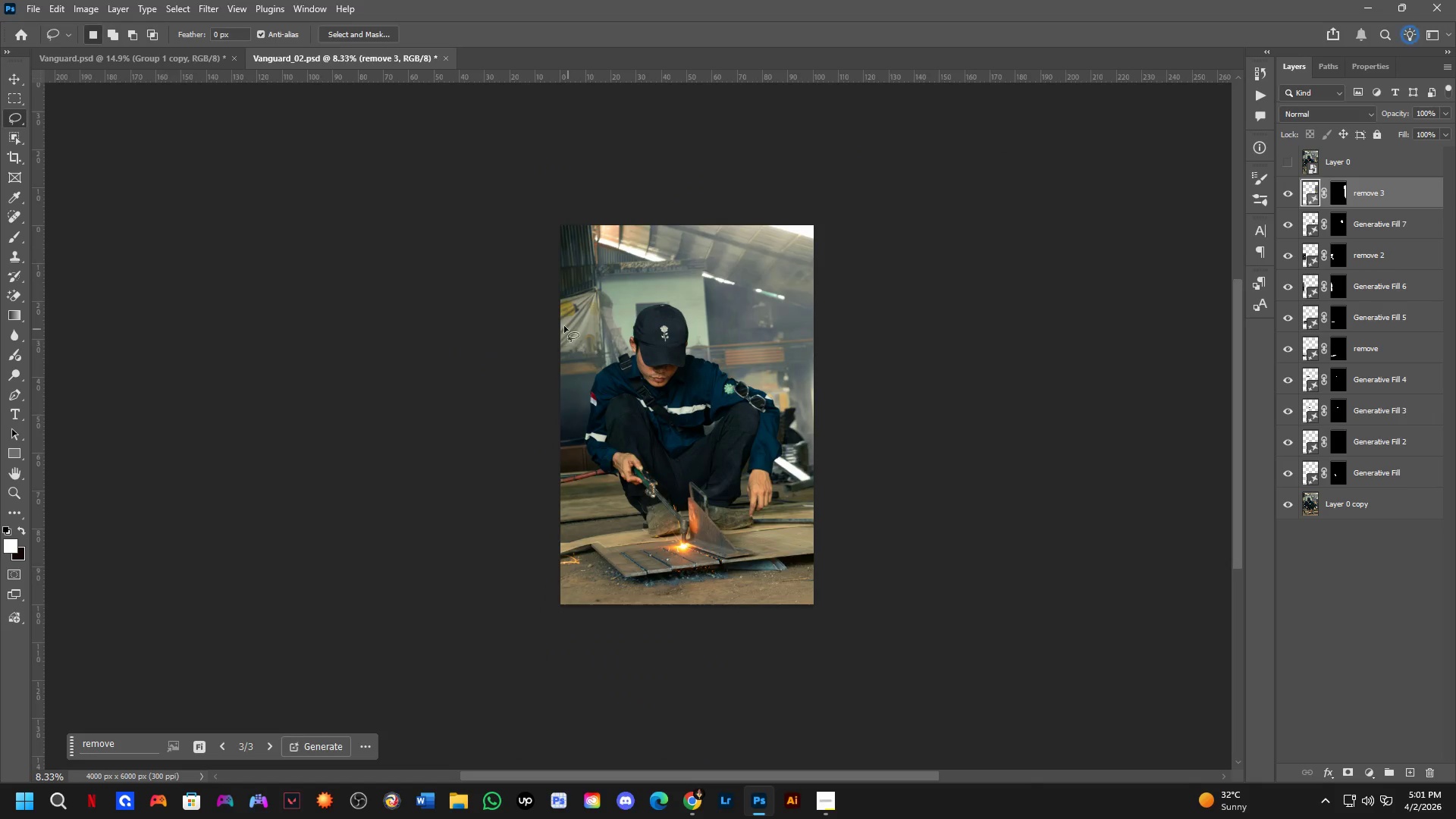 
scroll: coordinate [607, 321], scroll_direction: down, amount: 4.0
 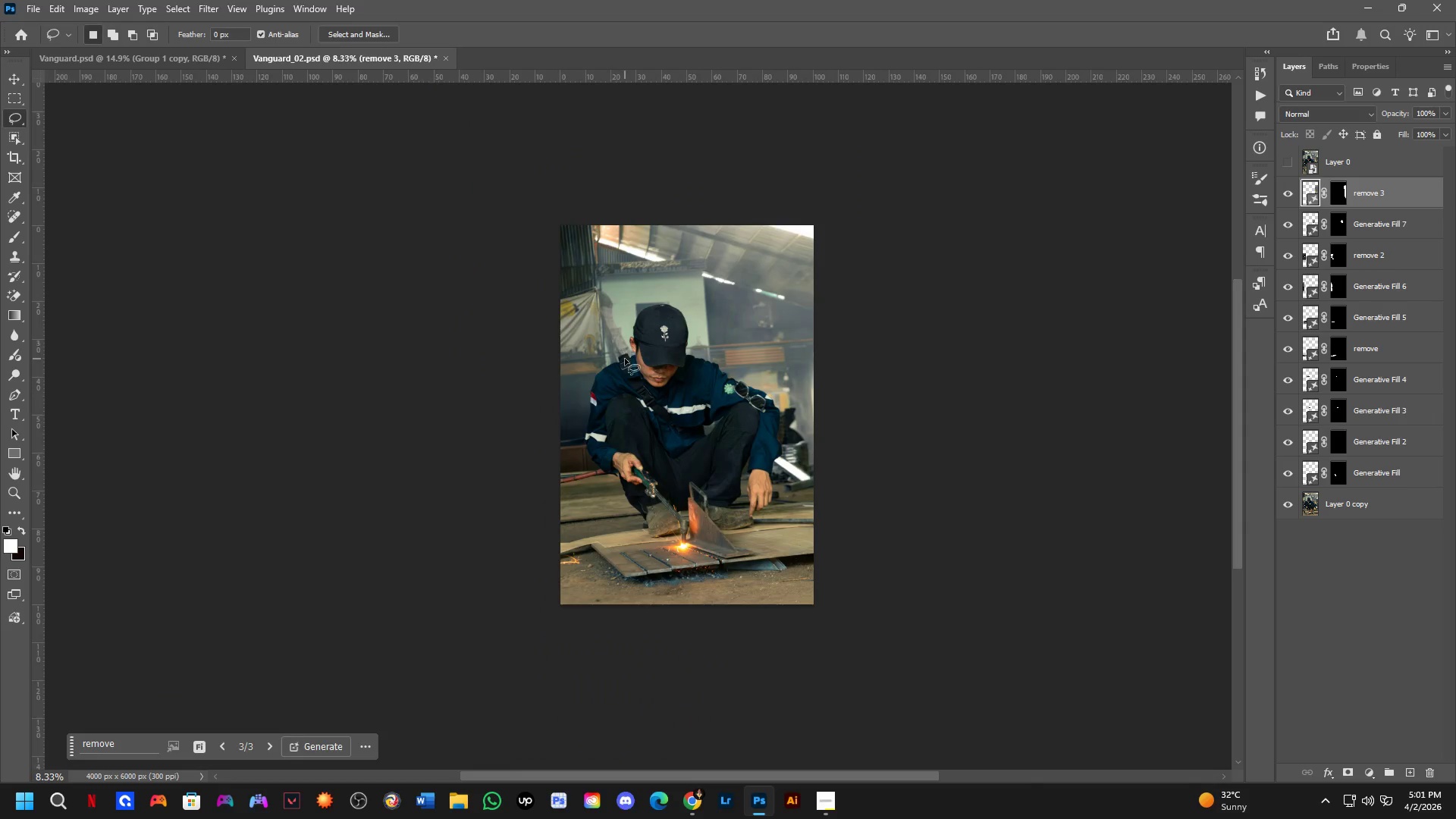 
left_click_drag(start_coordinate=[615, 232], to_coordinate=[661, 373])
 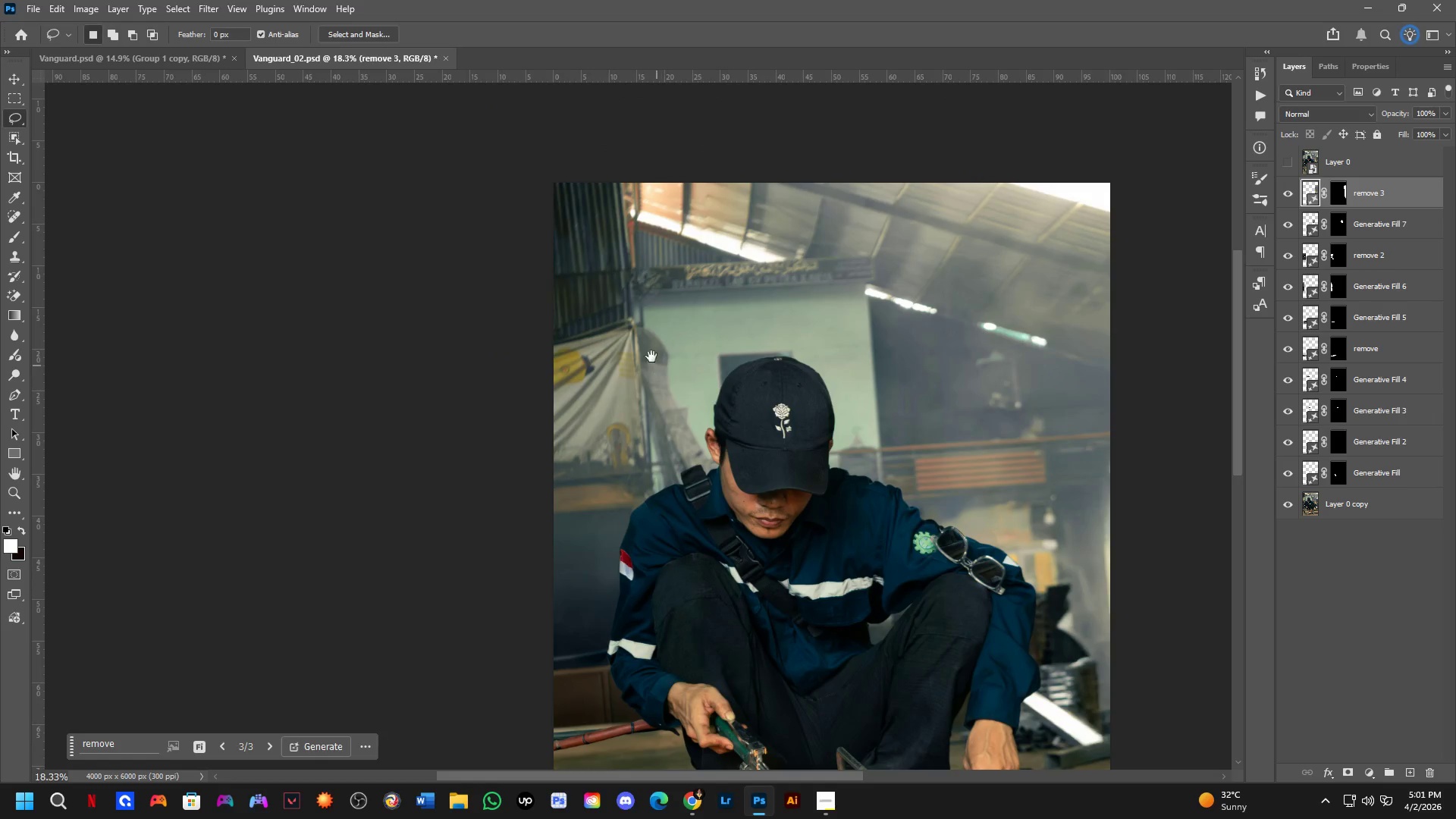 
scroll: coordinate [552, 300], scroll_direction: up, amount: 3.0
 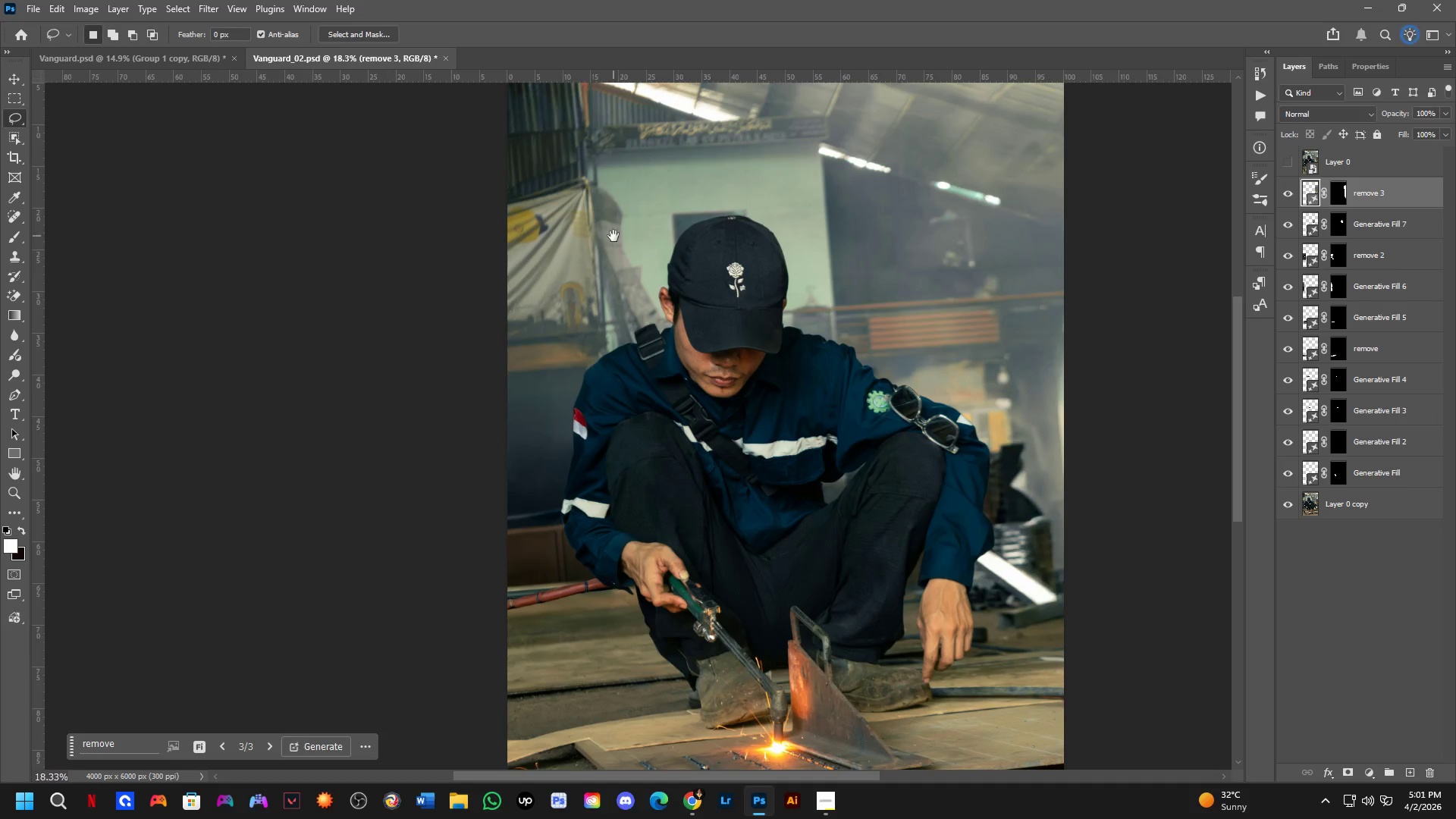 
key(Space)
 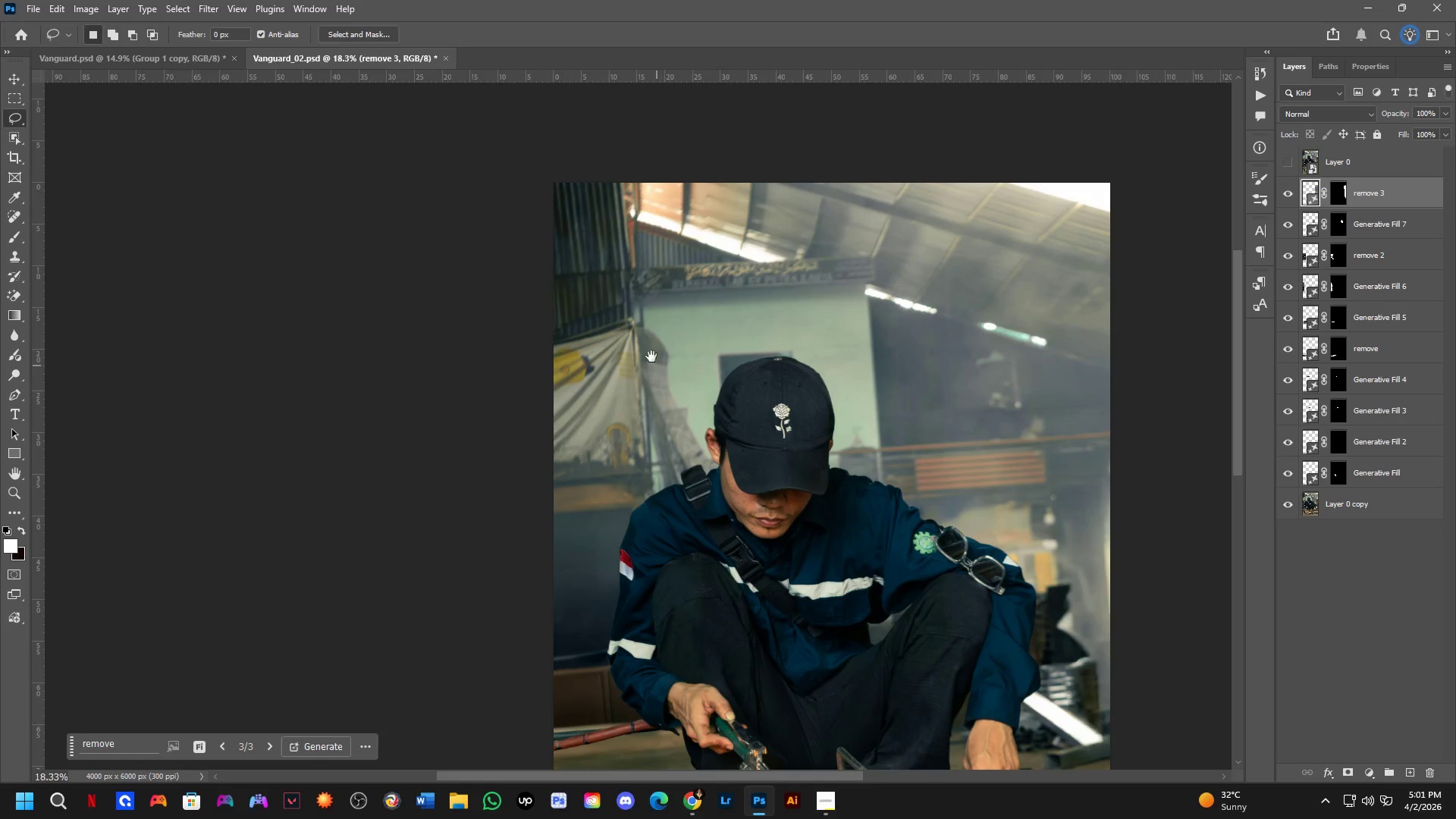 
key(Space)
 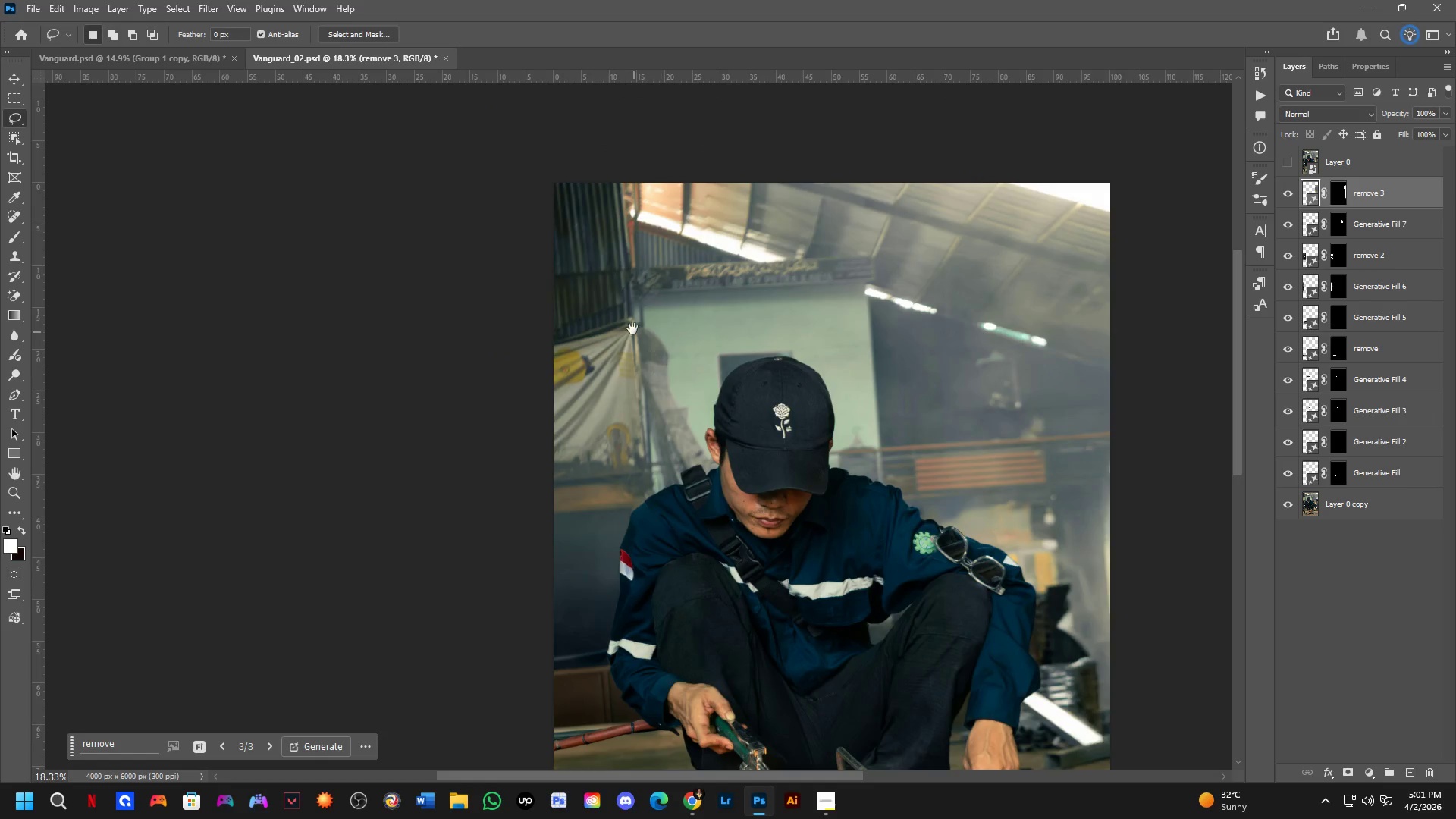 
scroll: coordinate [628, 317], scroll_direction: up, amount: 4.0
 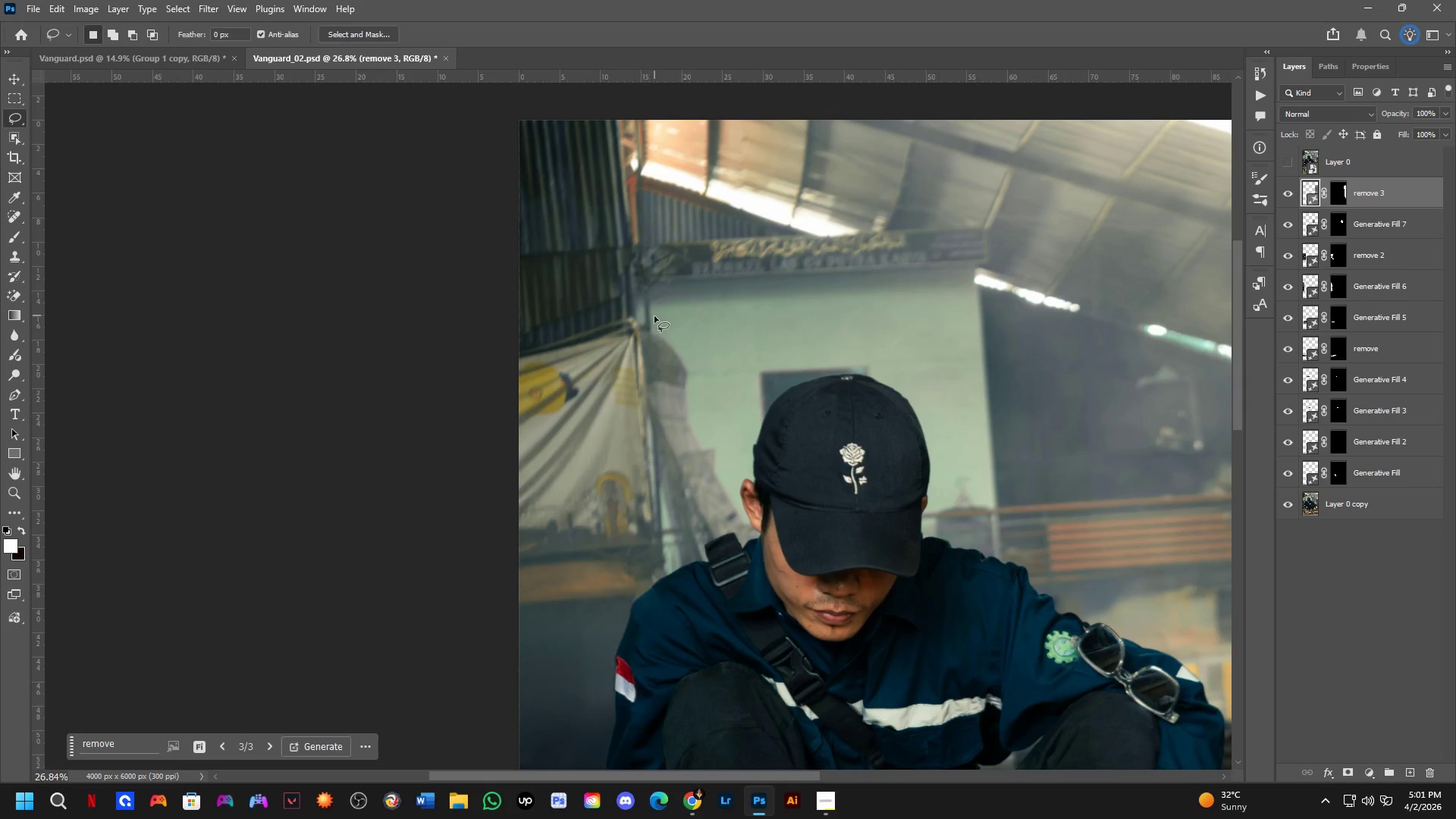 
left_click_drag(start_coordinate=[656, 320], to_coordinate=[633, 366])
 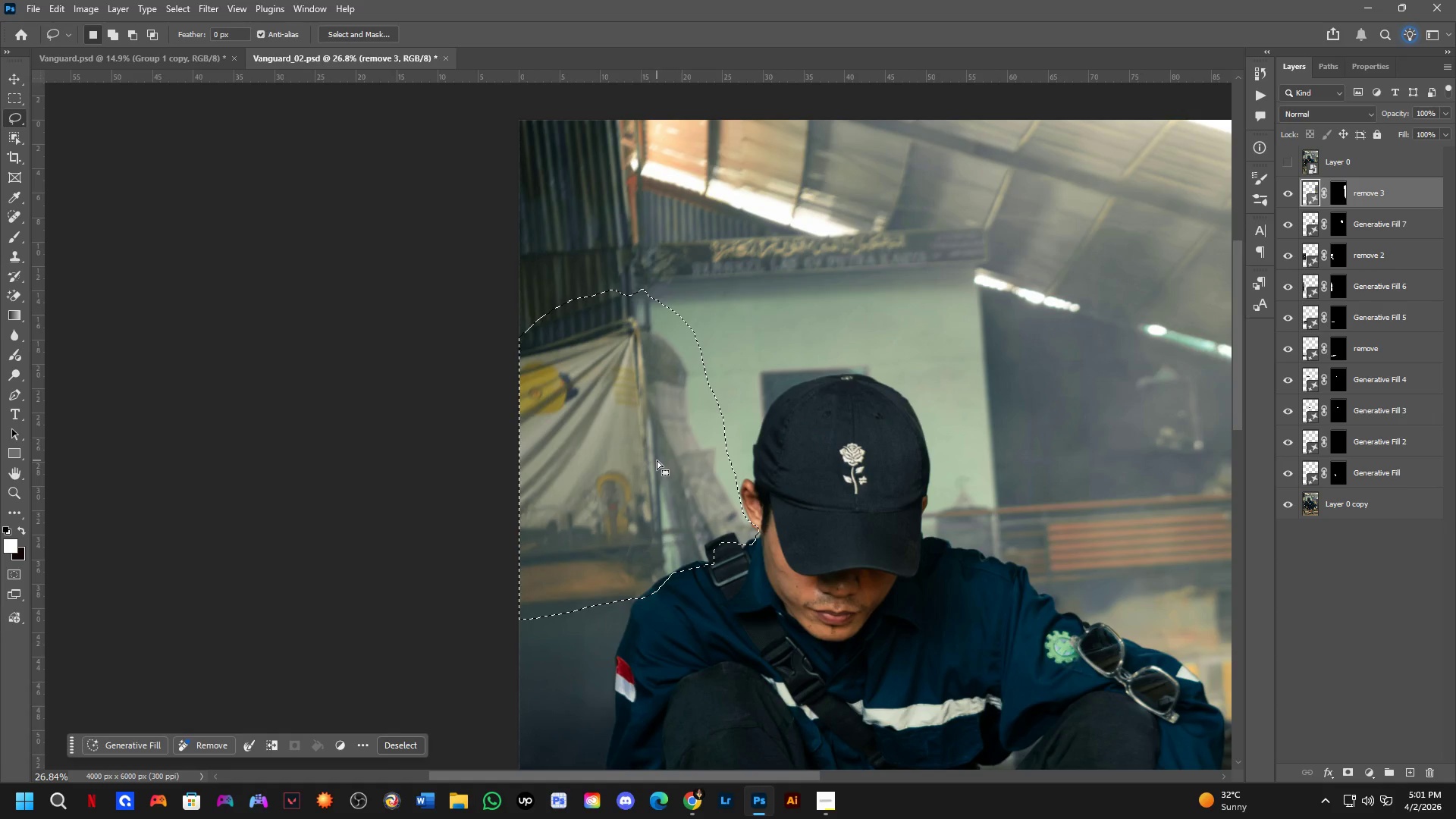 
wait(5.48)
 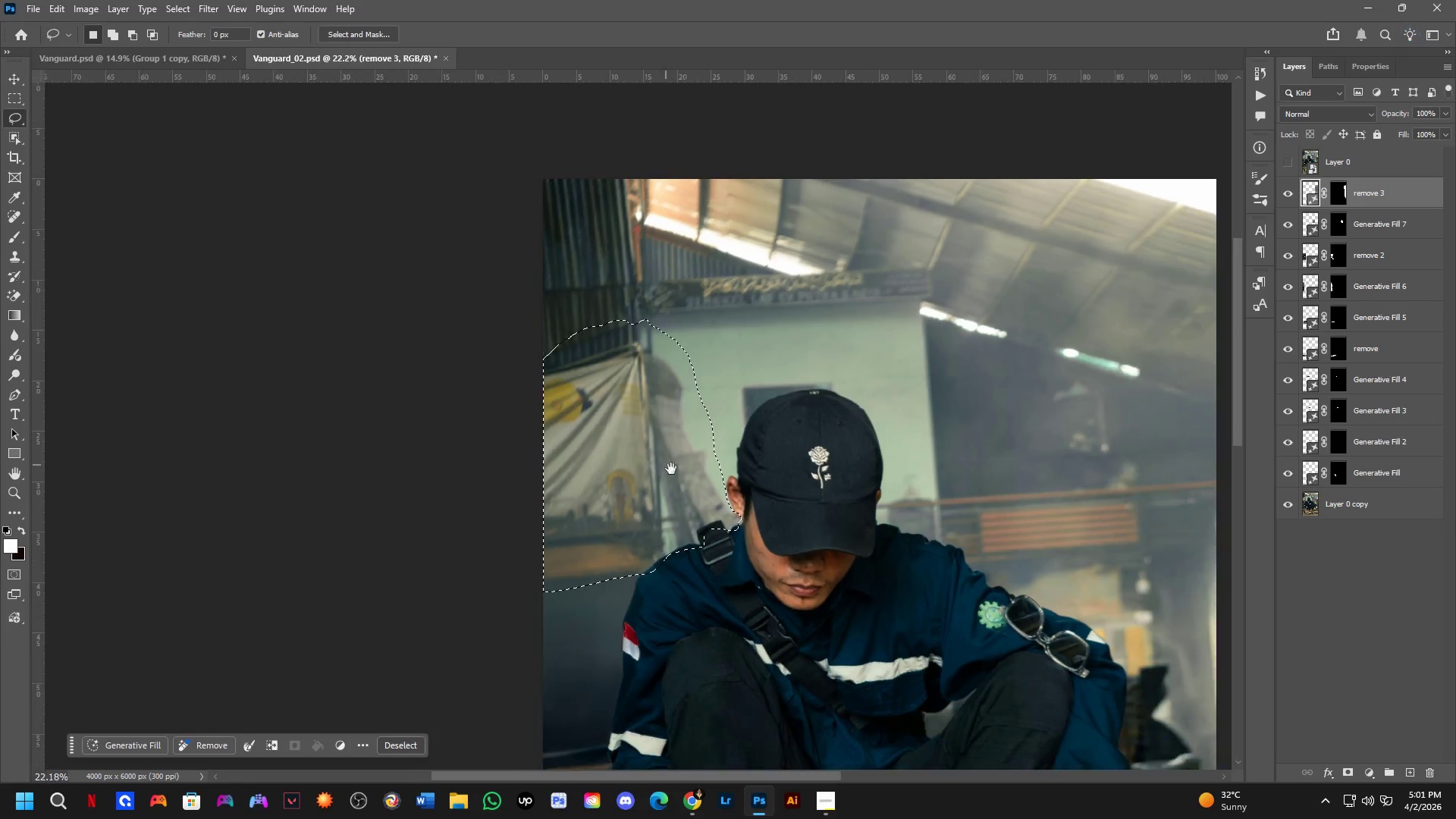 
hold_key(key=Space, duration=0.77)
 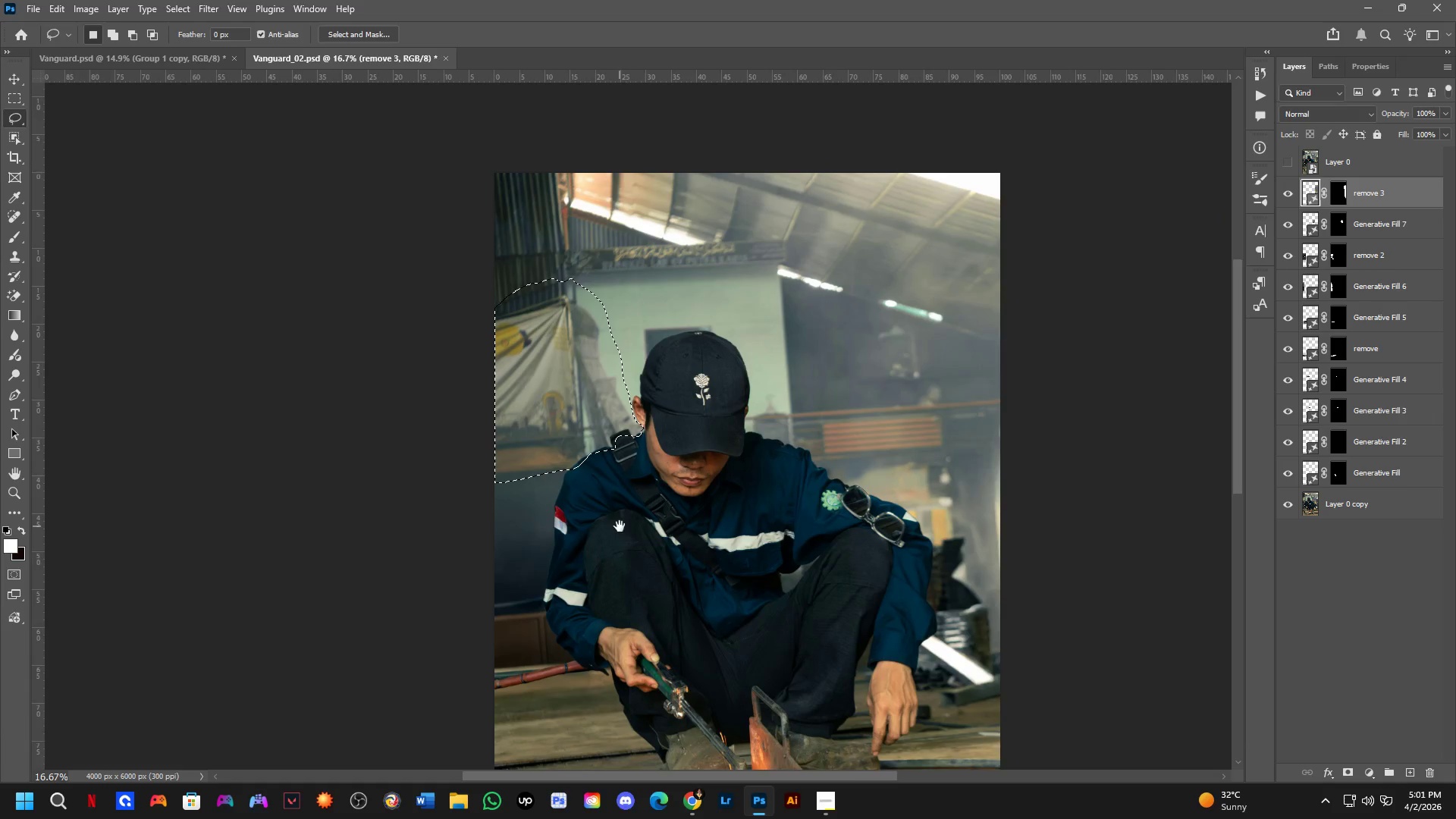 
left_click_drag(start_coordinate=[675, 491], to_coordinate=[595, 403])
 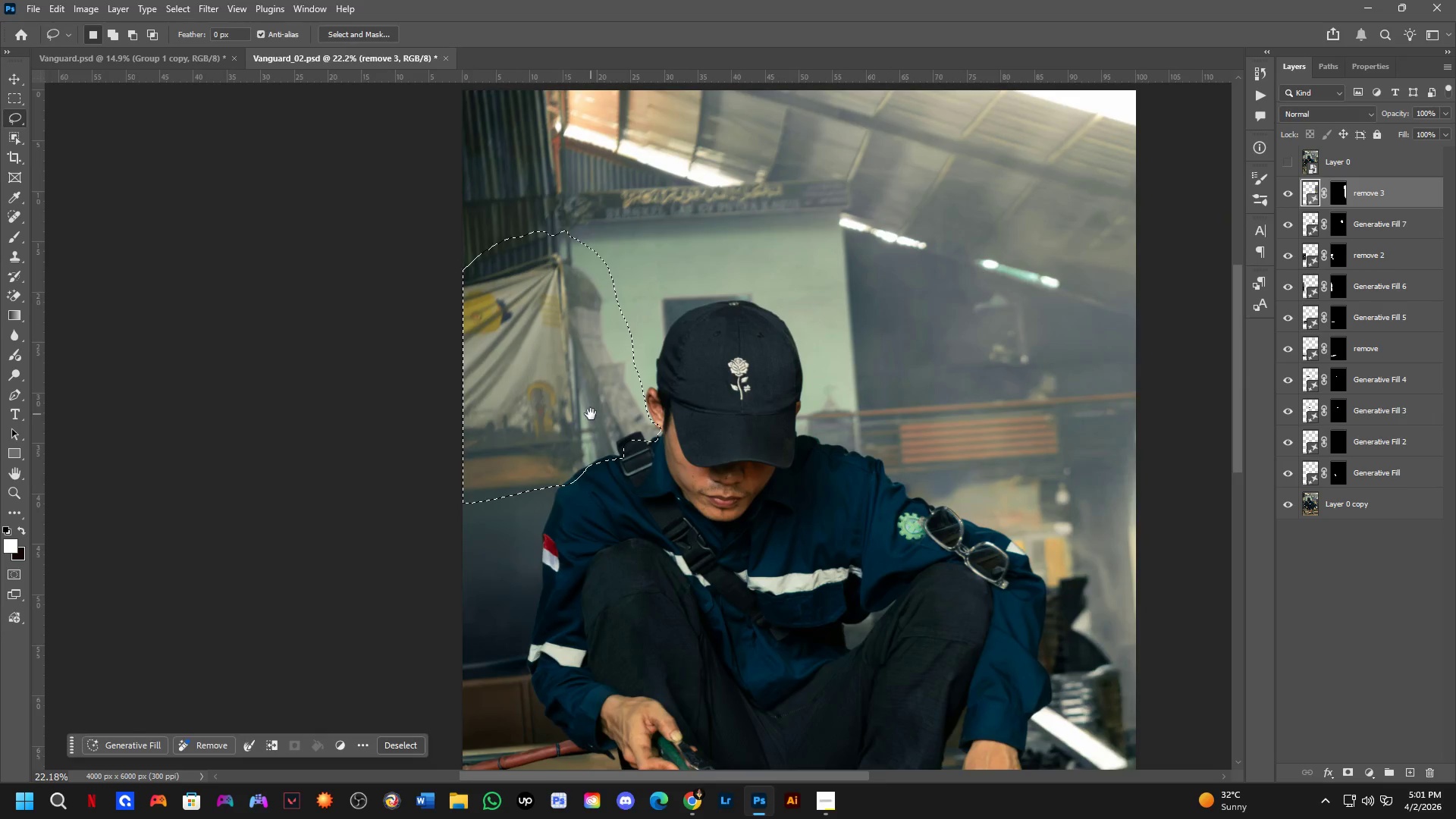 
scroll: coordinate [657, 460], scroll_direction: down, amount: 2.0
 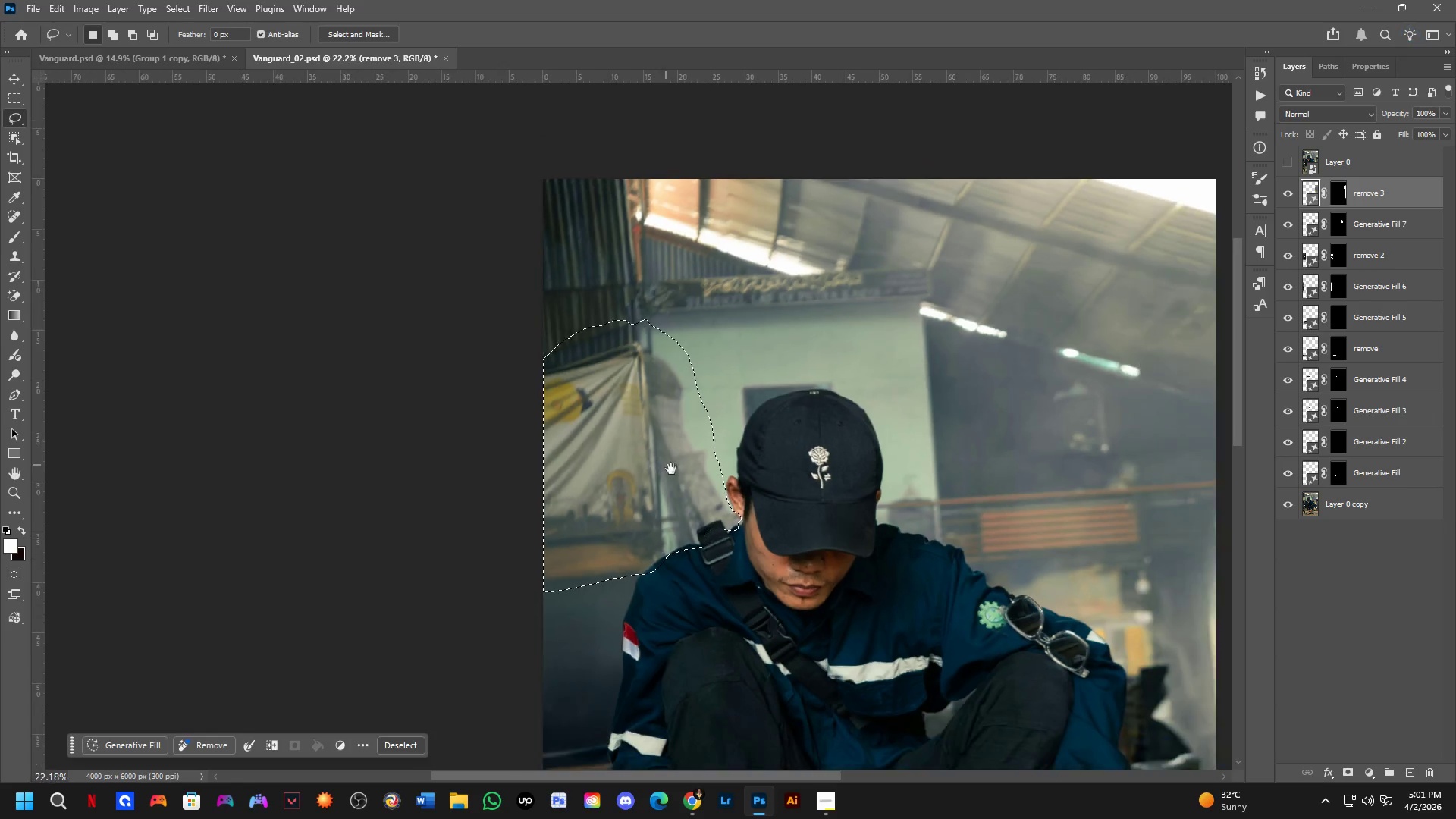 
hold_key(key=Space, duration=0.64)
 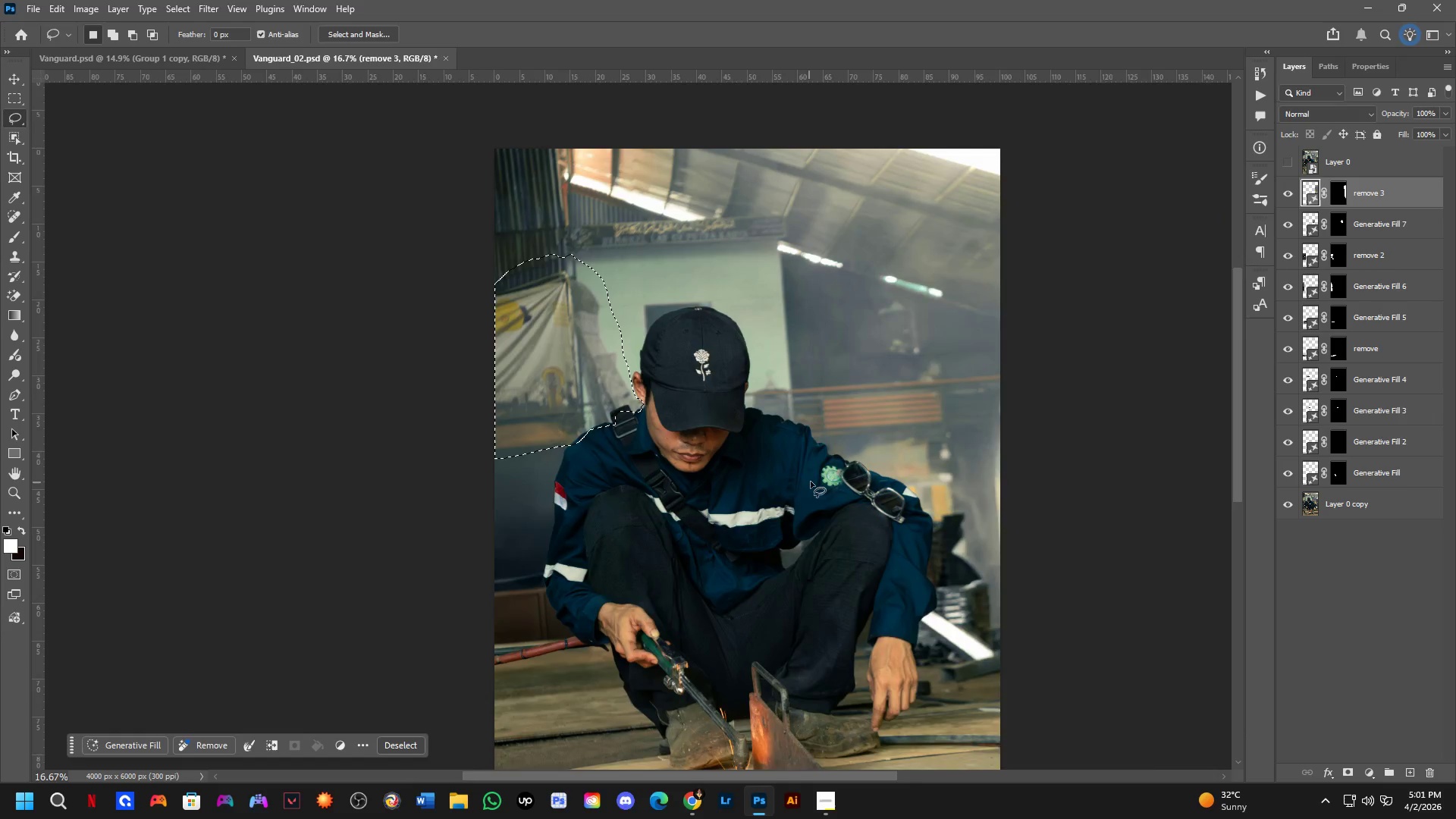 
left_click_drag(start_coordinate=[620, 526], to_coordinate=[620, 502])
 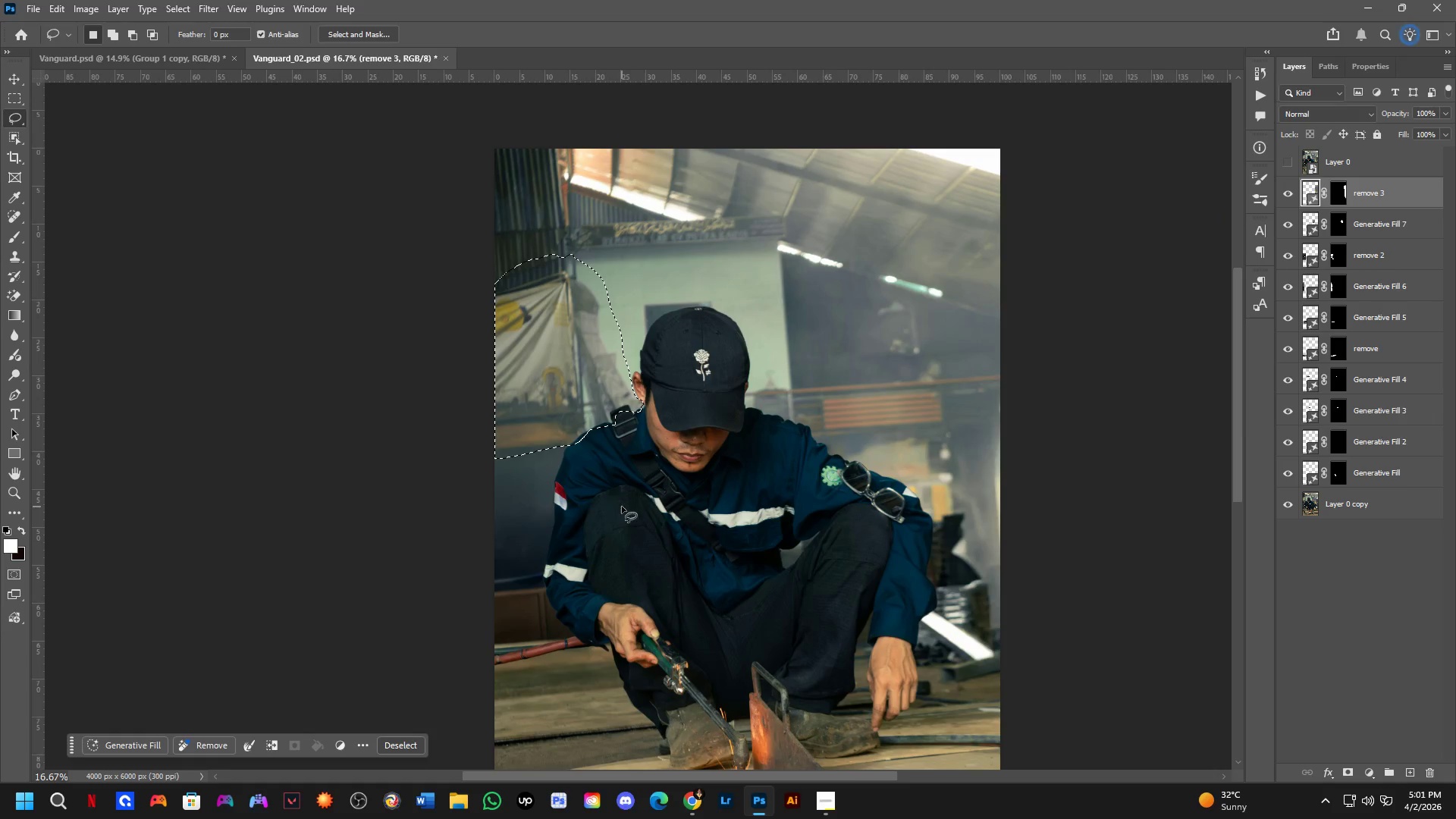 
scroll: coordinate [590, 422], scroll_direction: down, amount: 3.0
 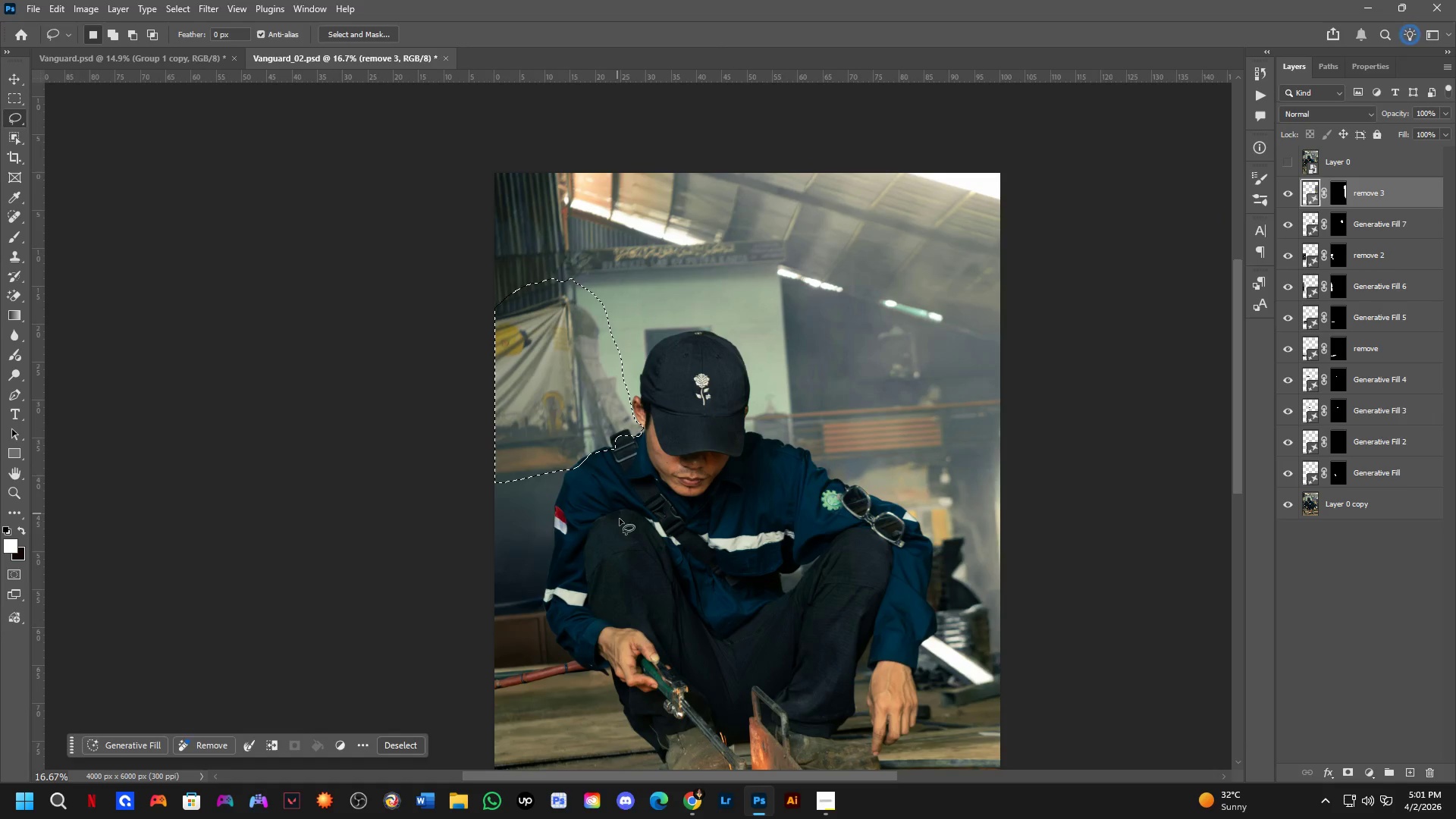 
hold_key(key=Space, duration=1.5)
 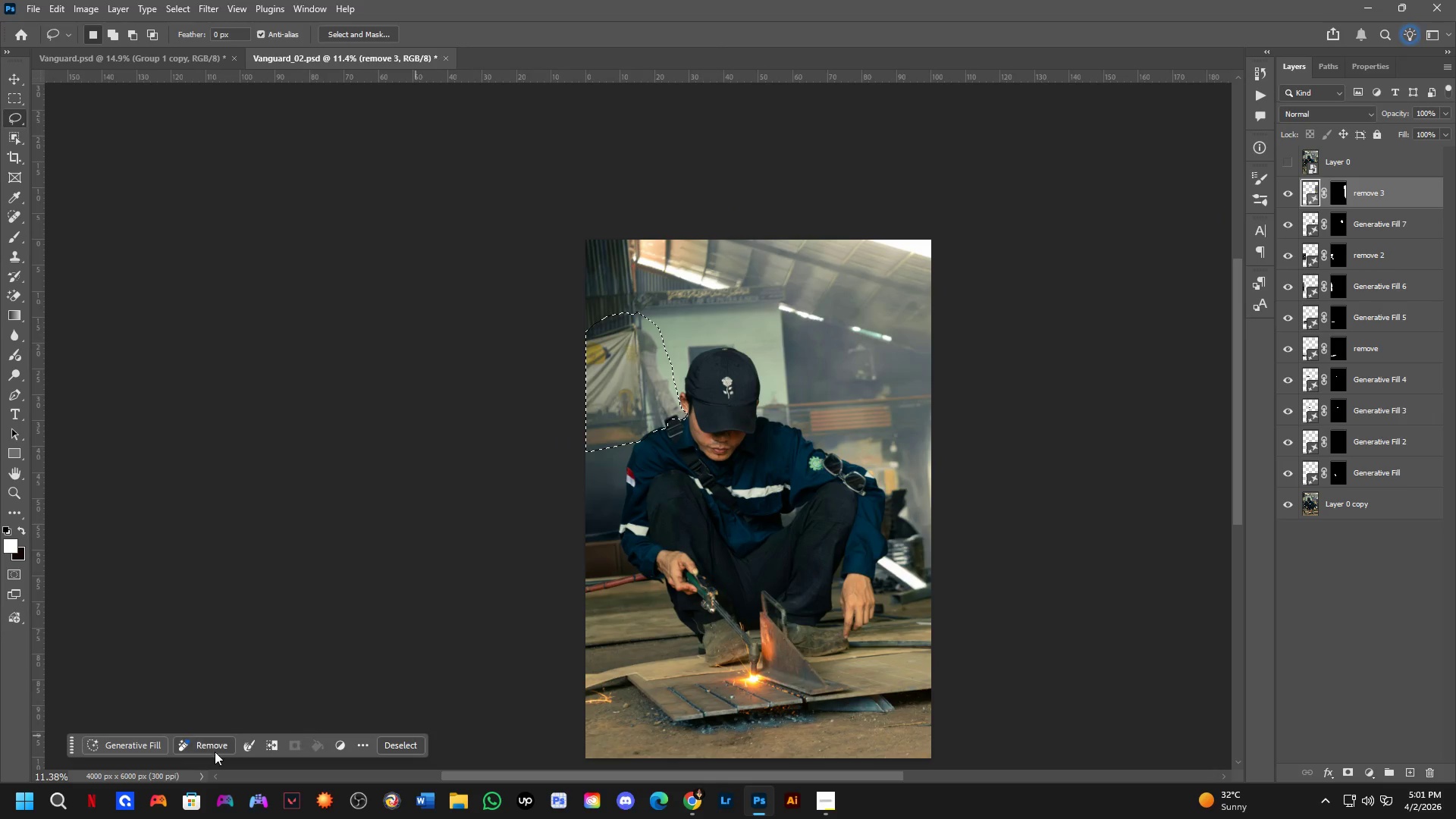 
left_click_drag(start_coordinate=[821, 521], to_coordinate=[811, 507])
 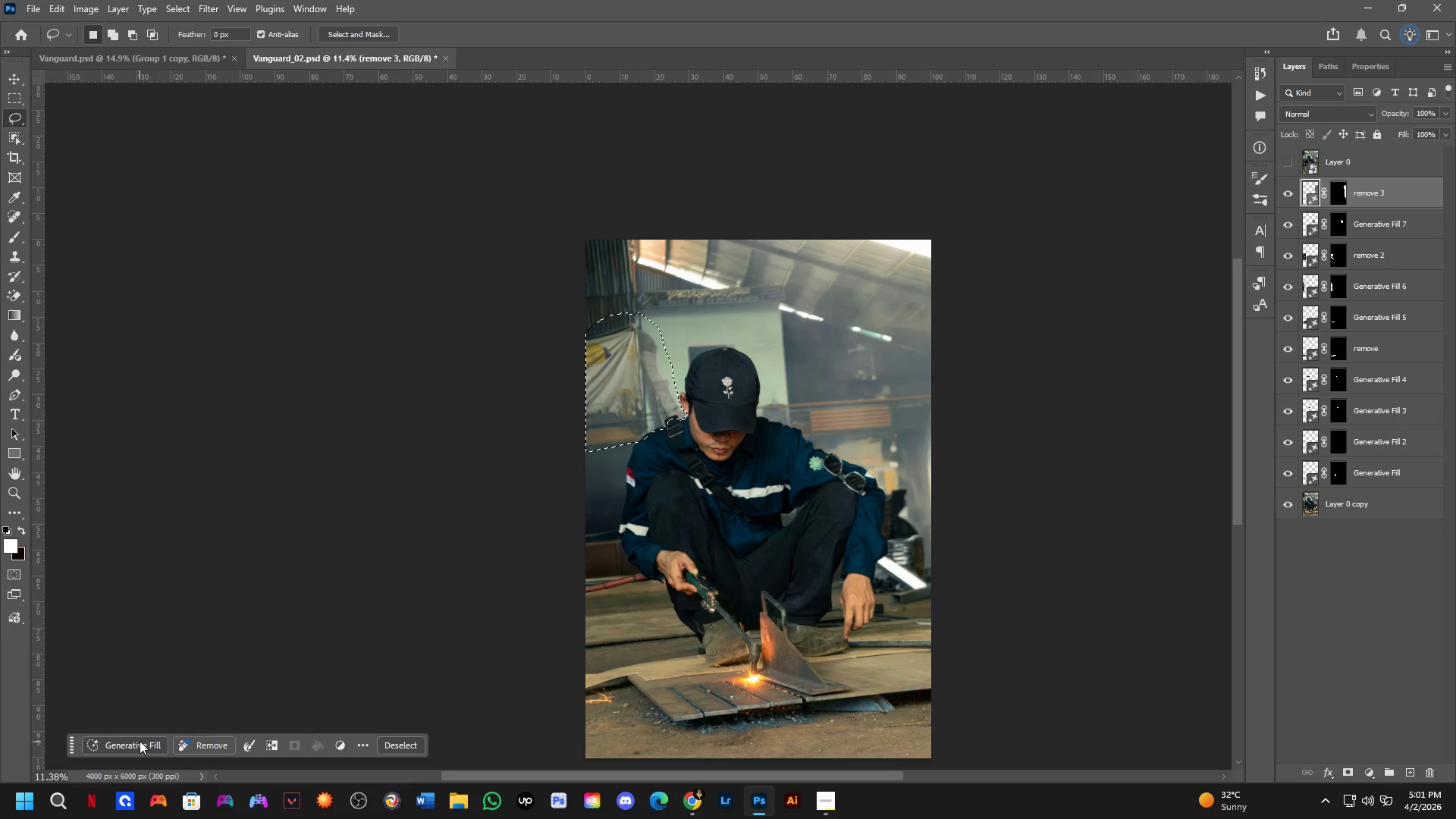 
scroll: coordinate [814, 480], scroll_direction: down, amount: 4.0
 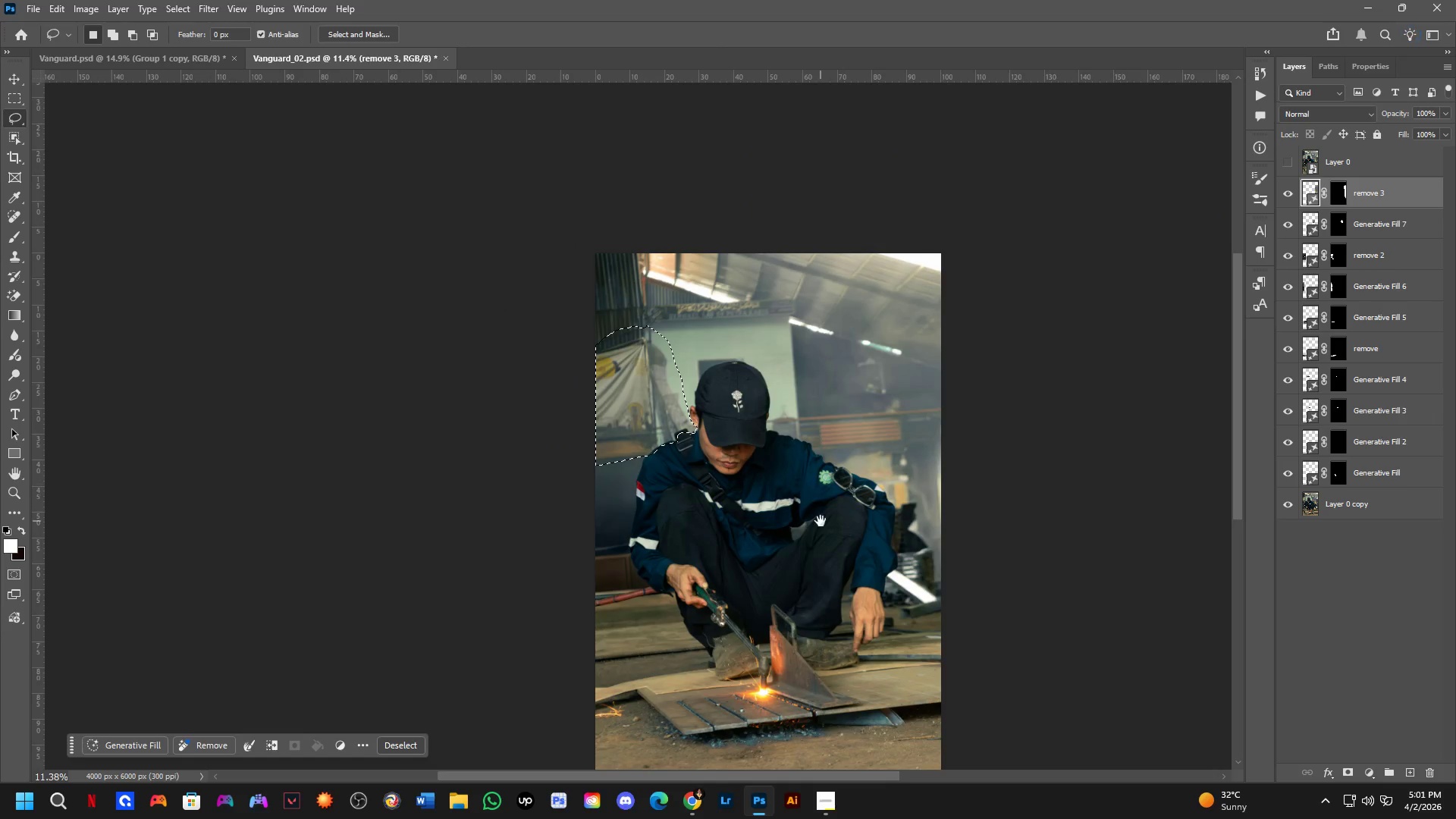 
left_click([135, 746])
 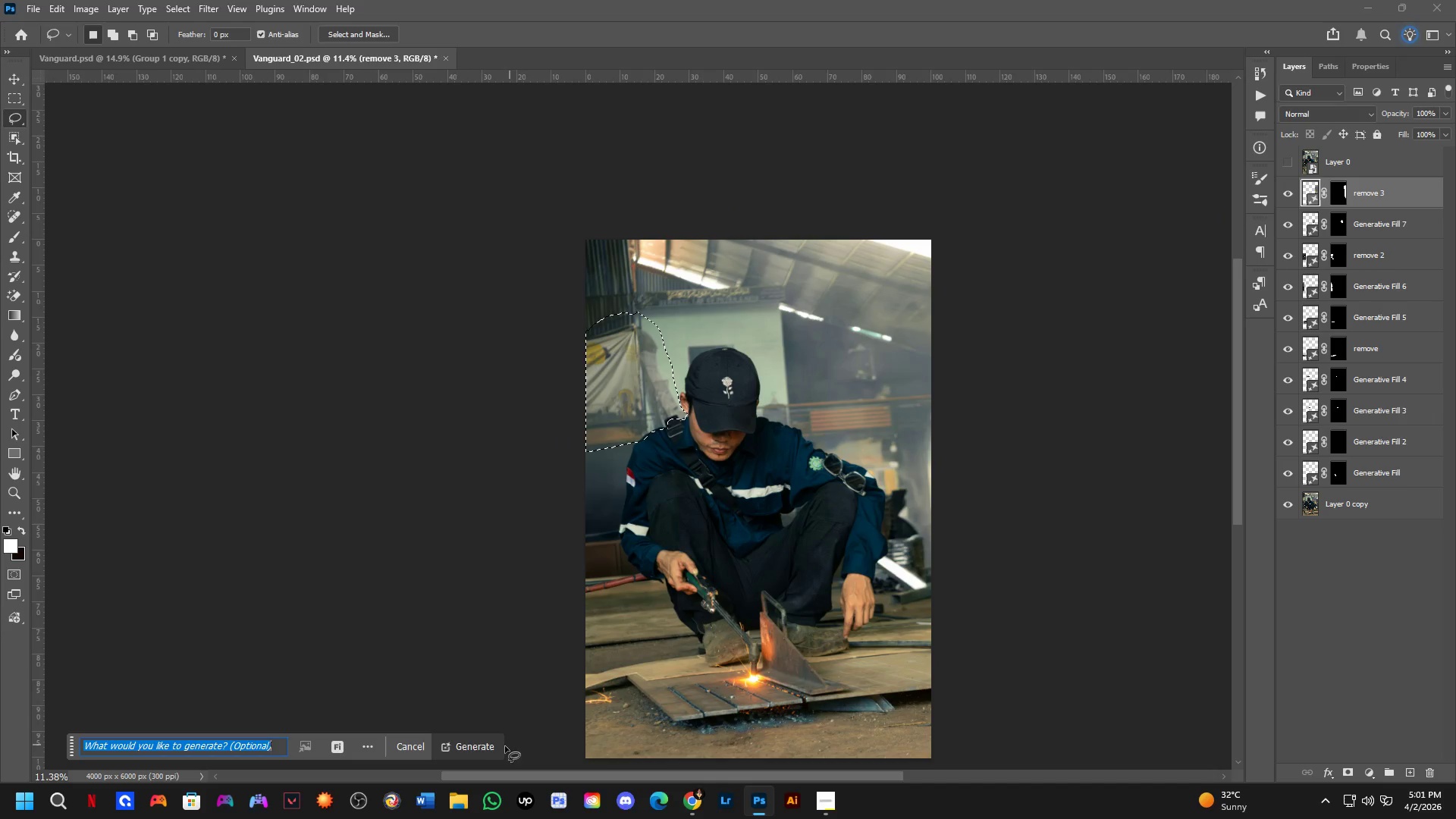 
left_click([476, 748])
 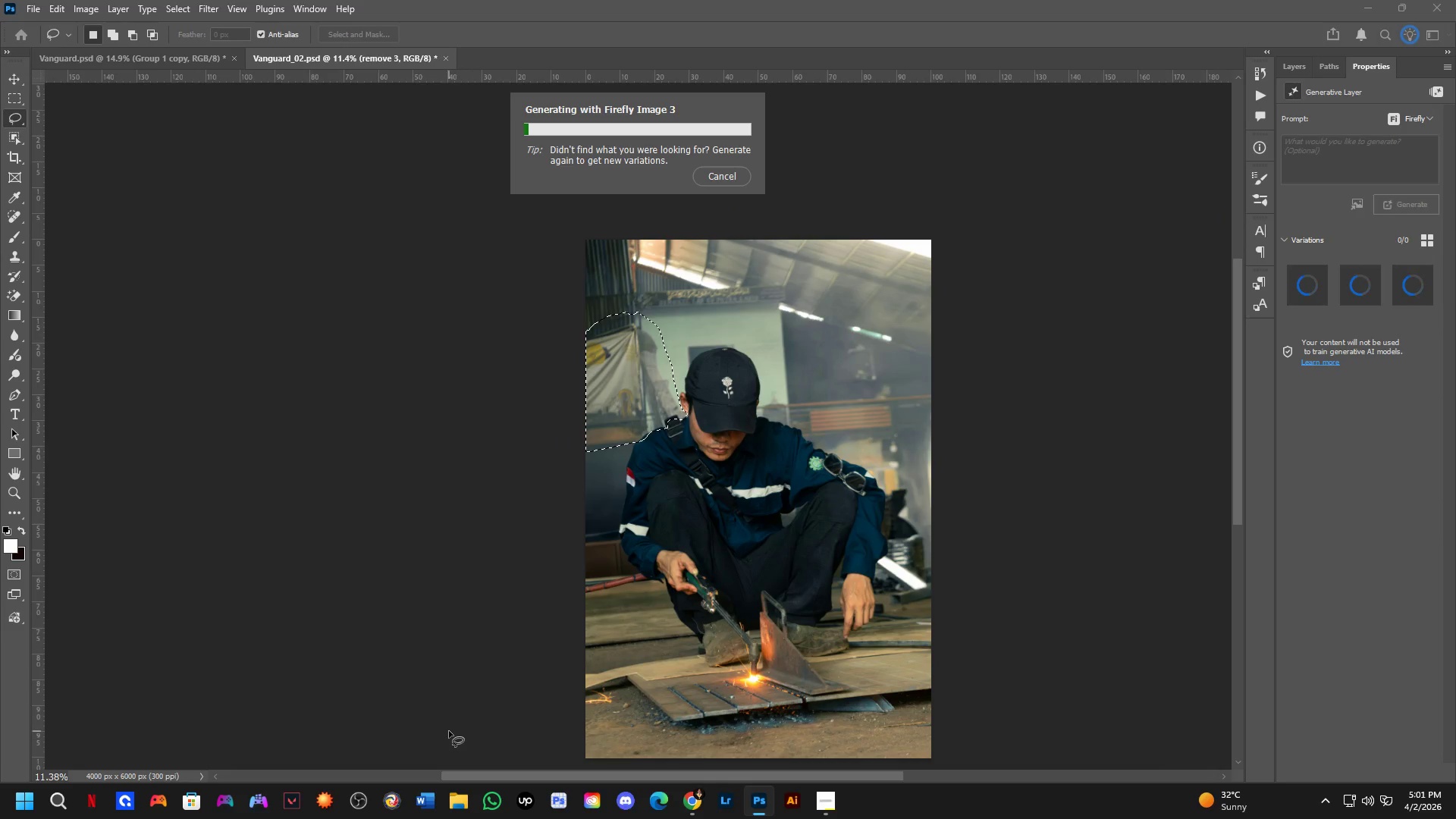 
key(Escape)
type(remo)
 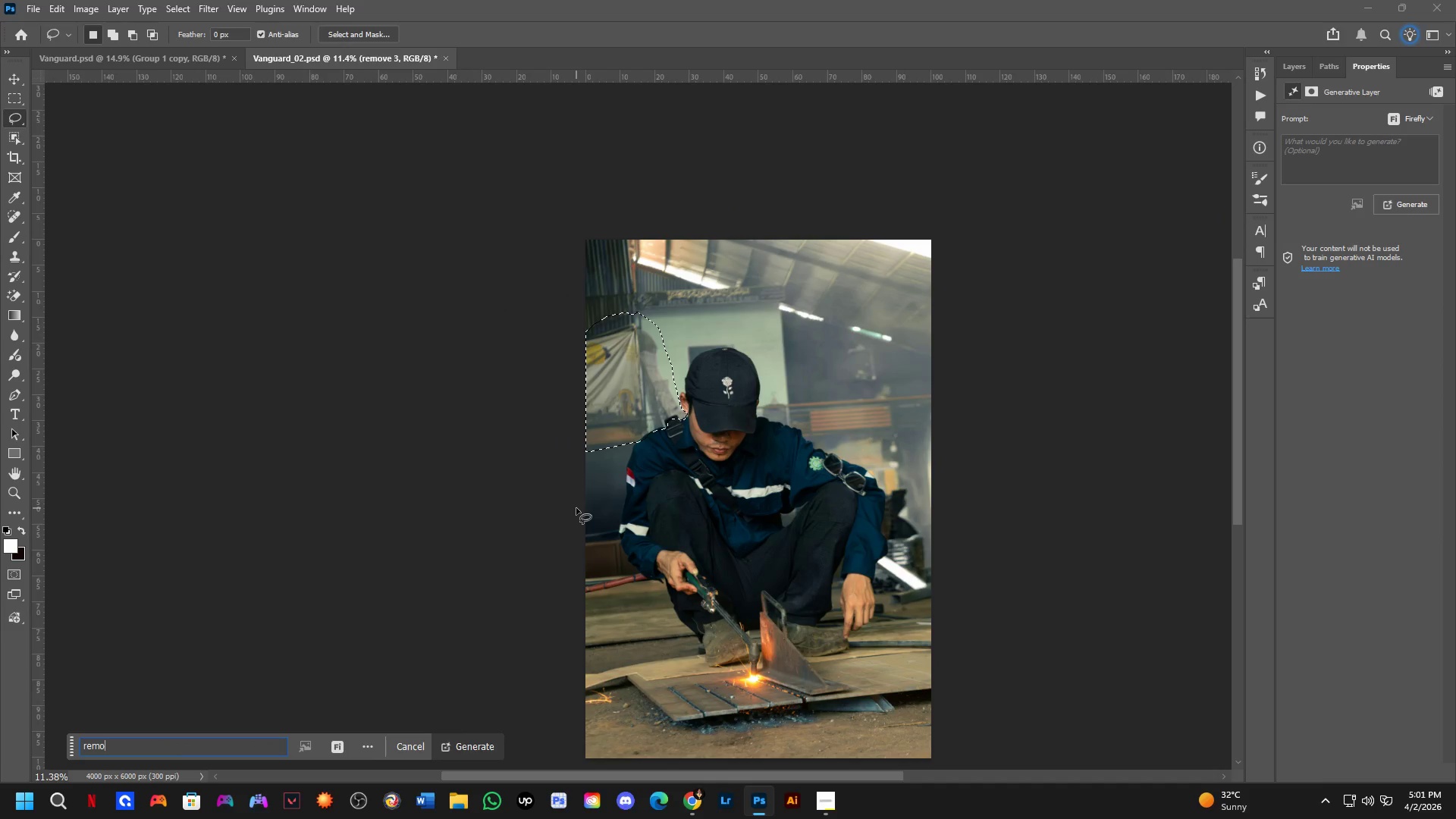 
type(ve)
key(NumpadEnter)
 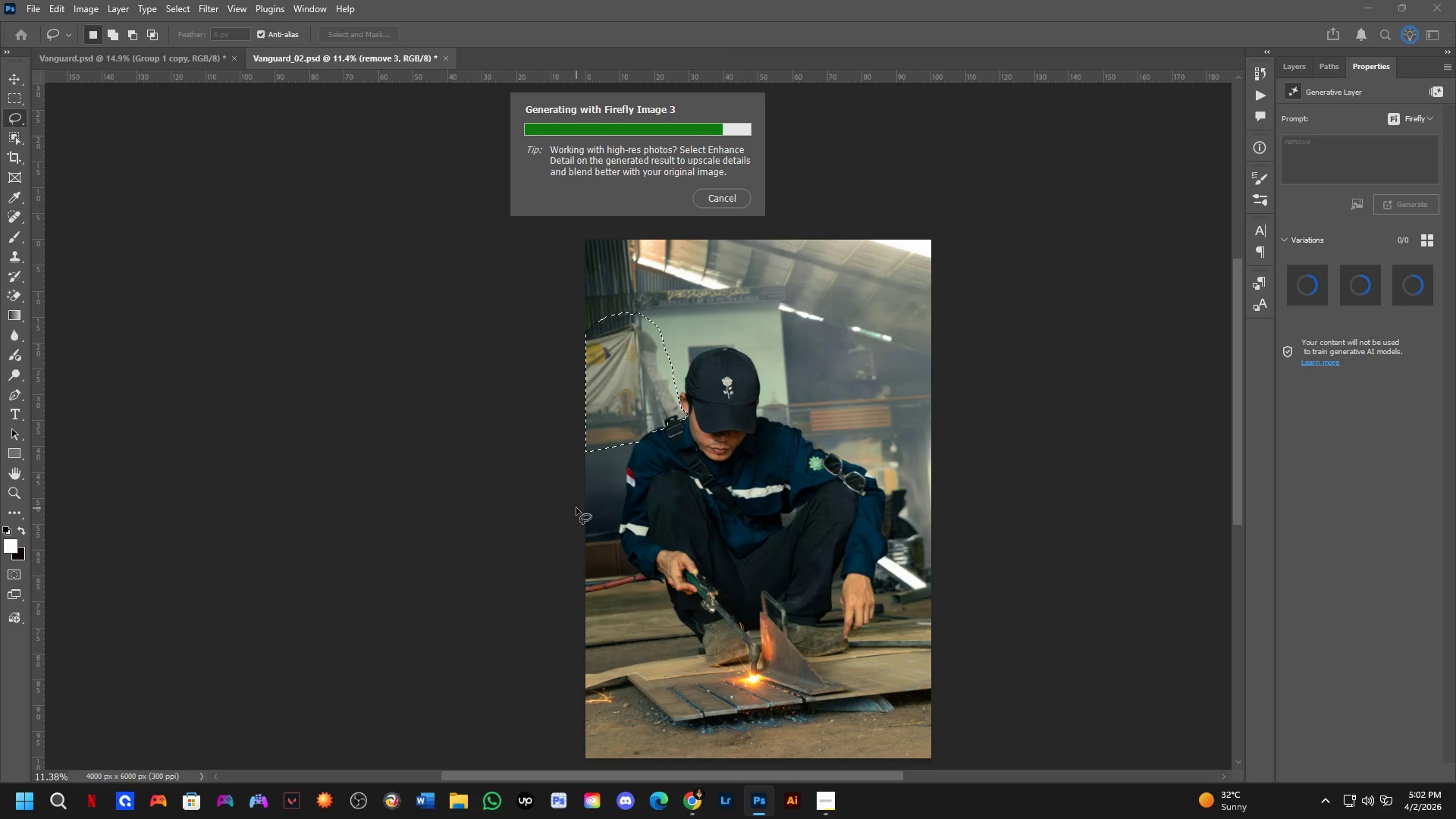 
wait(20.92)
 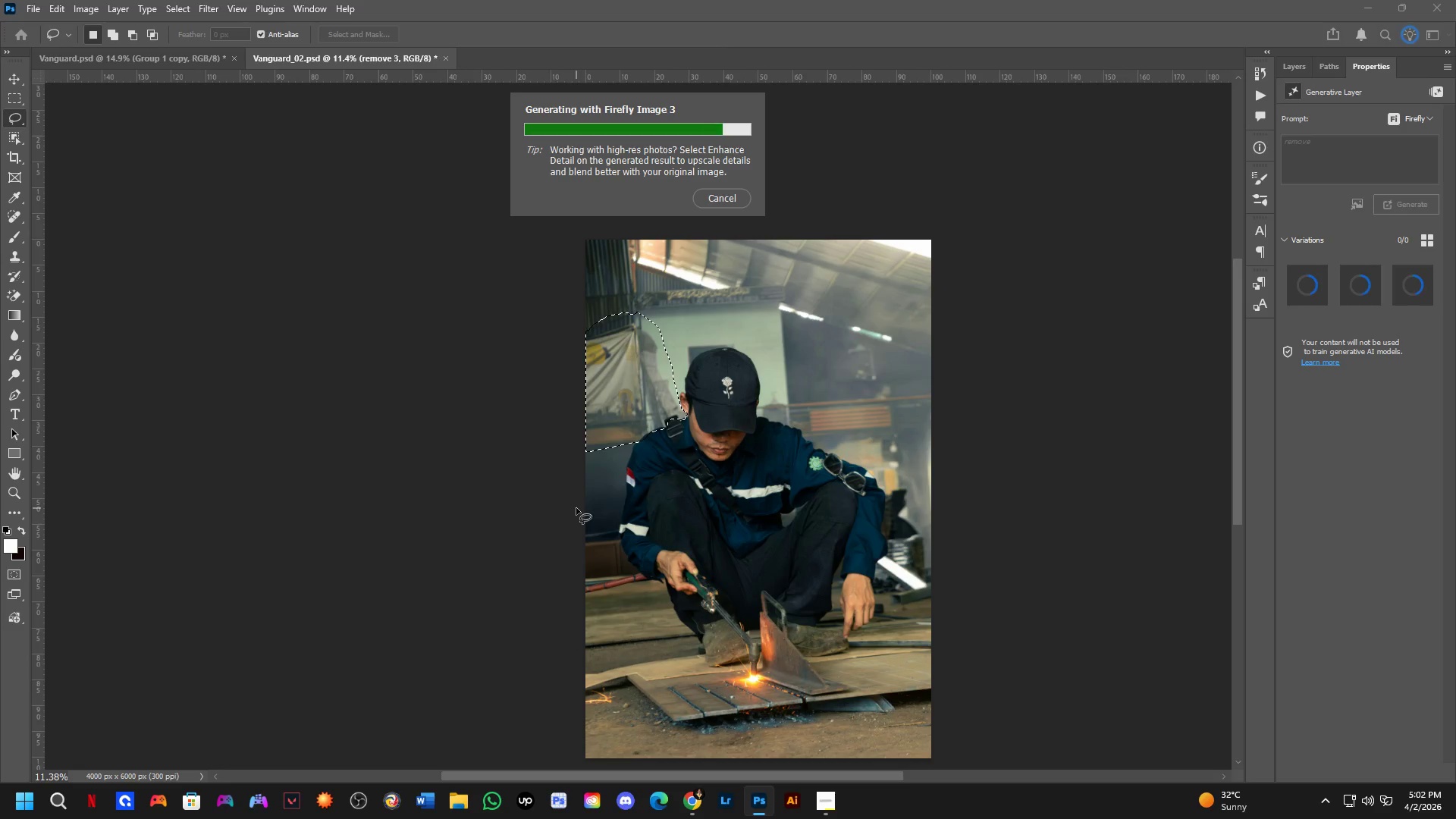 
scroll: coordinate [1455, 181], scroll_direction: down, amount: 2.0
 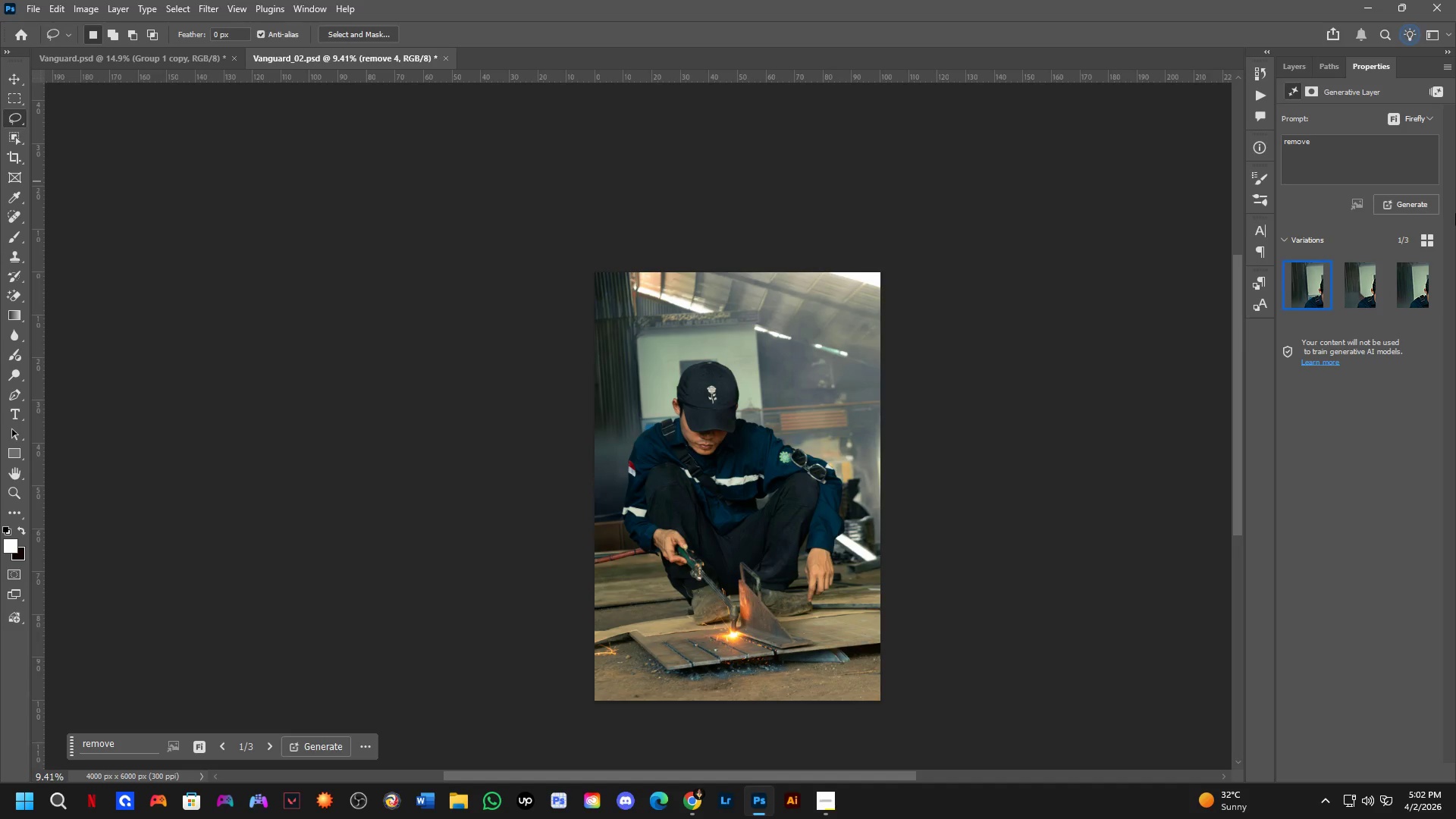 
wait(5.6)
 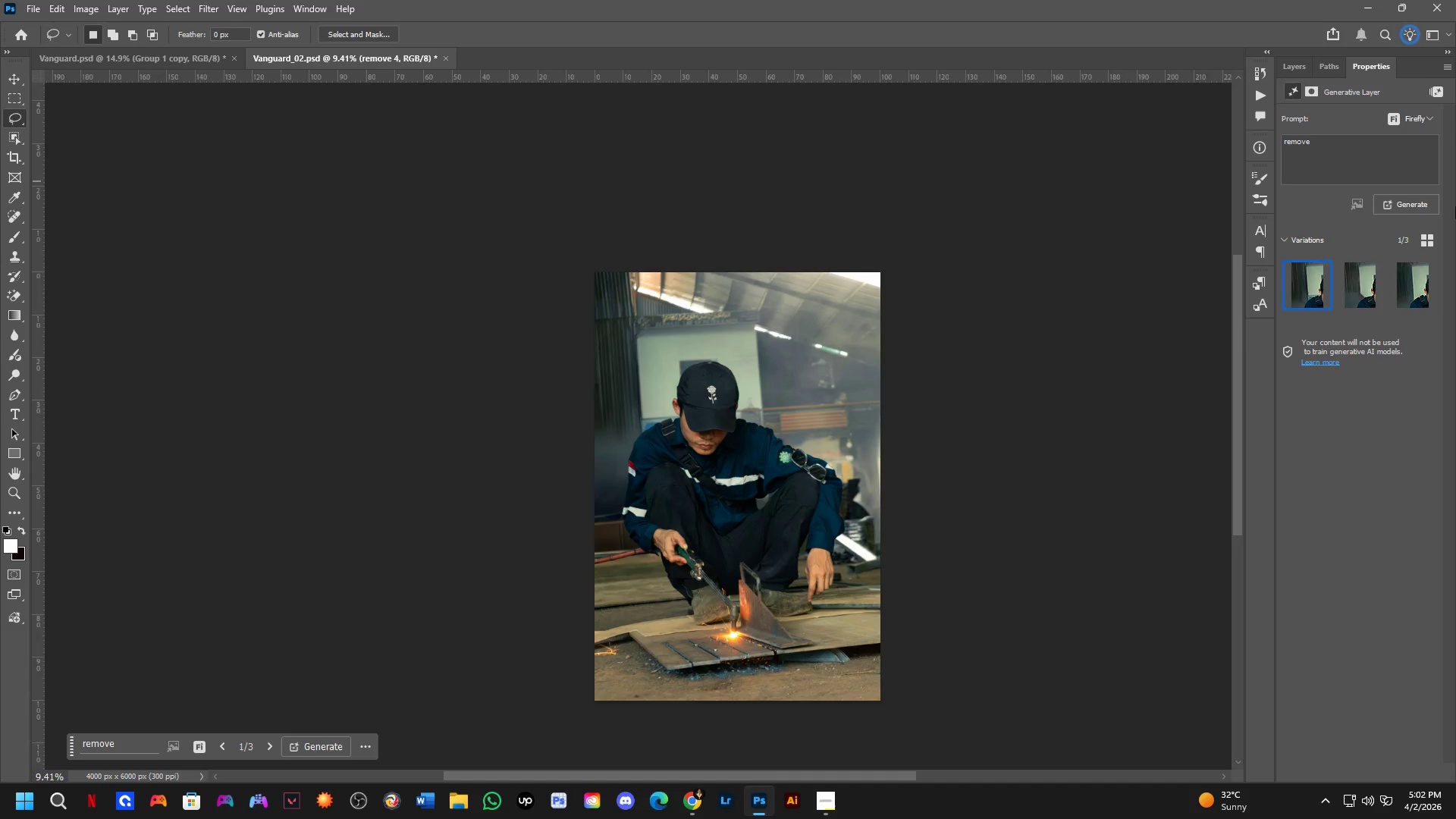 
scroll: coordinate [1176, 344], scroll_direction: up, amount: 2.0
 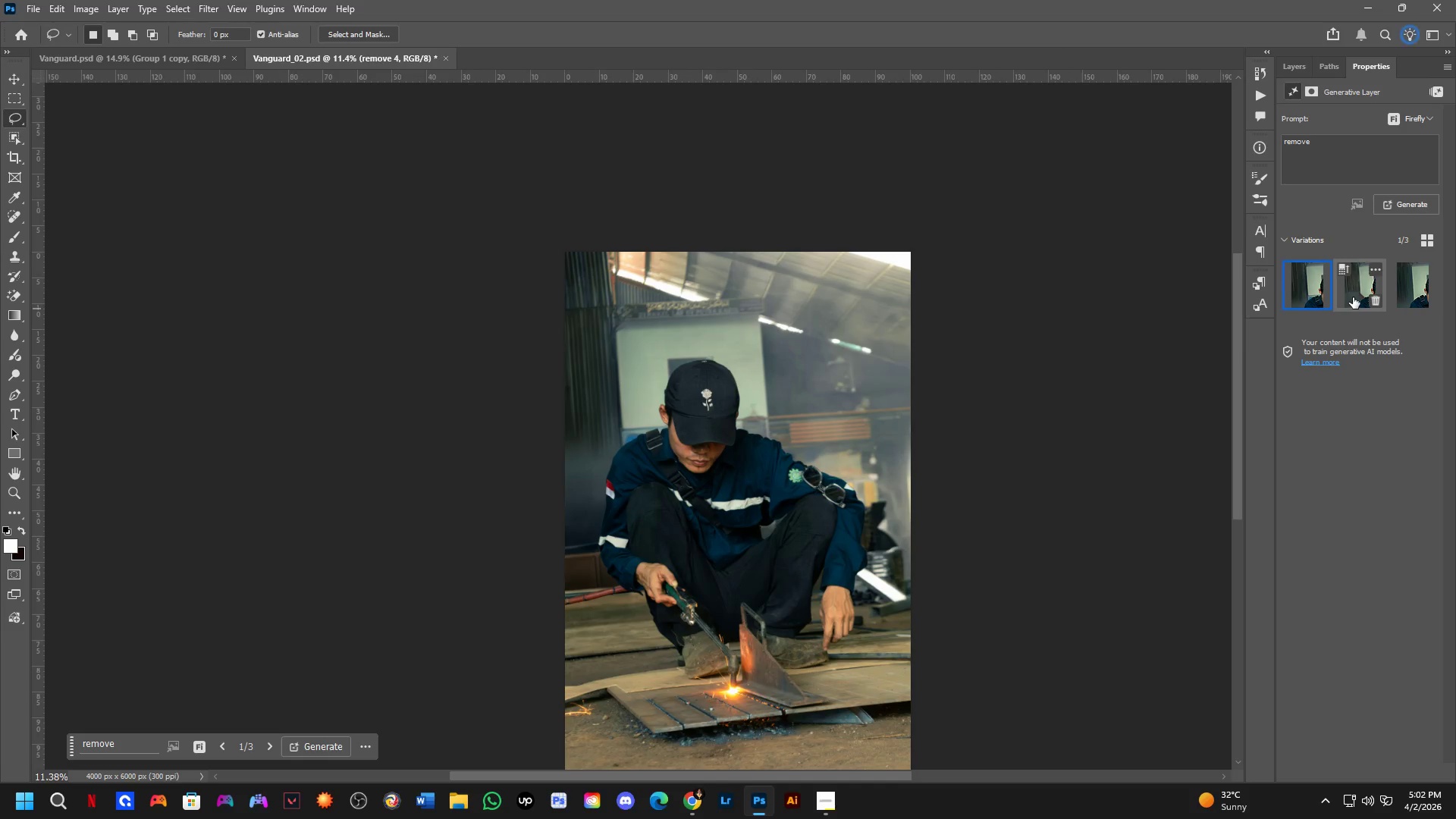 
left_click([1352, 296])
 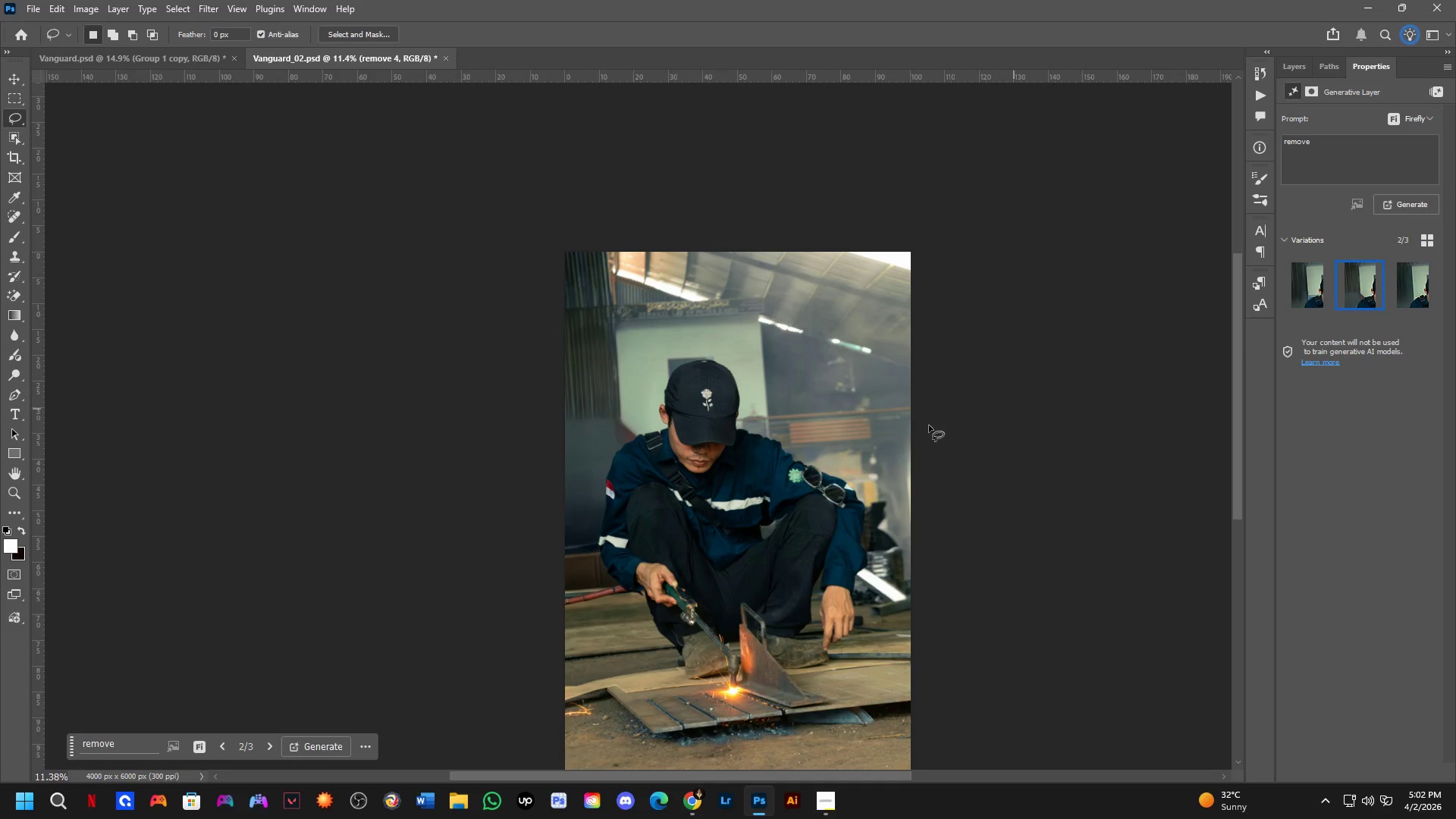 
scroll: coordinate [669, 476], scroll_direction: down, amount: 2.0
 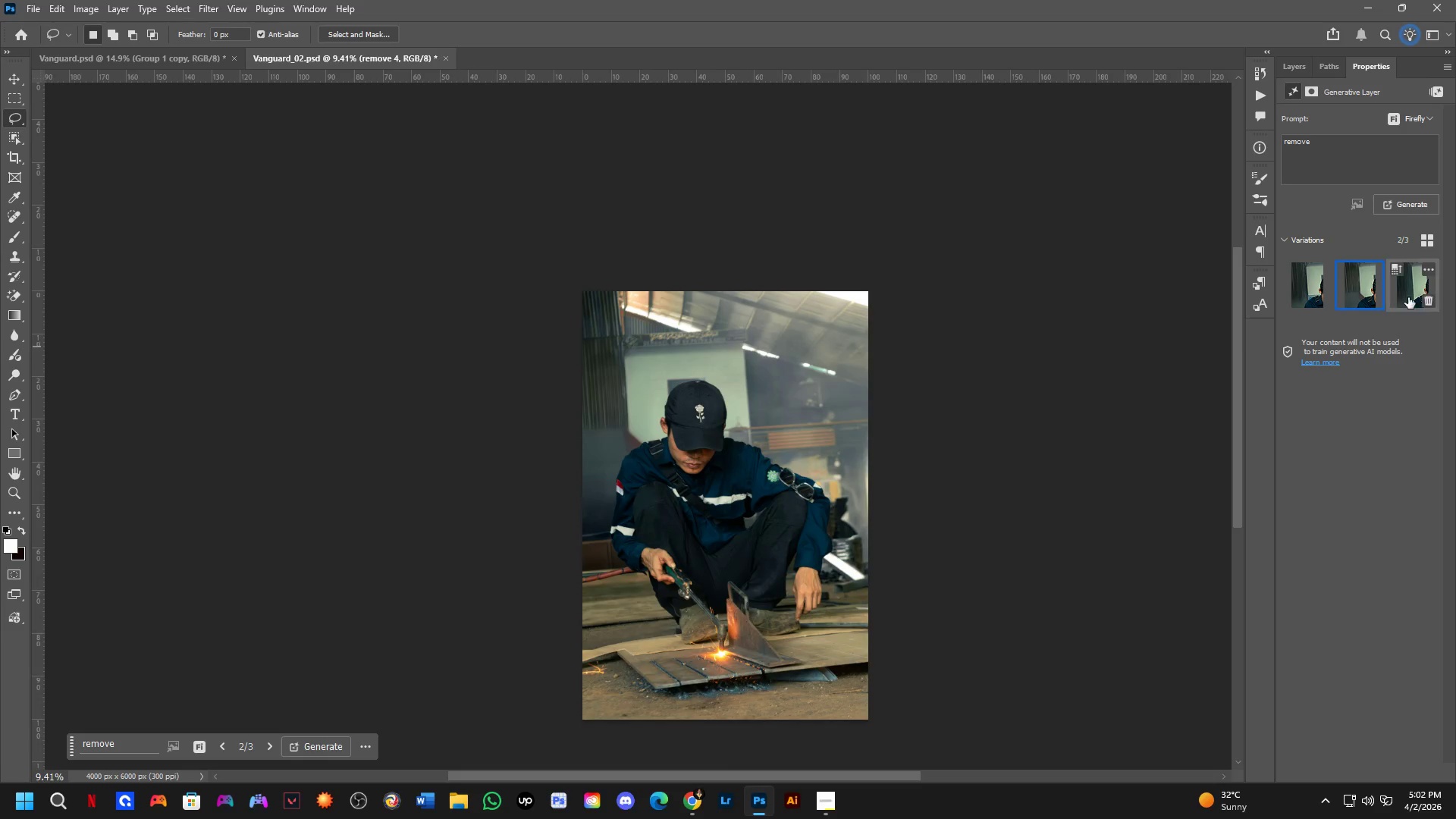 
left_click([1407, 292])
 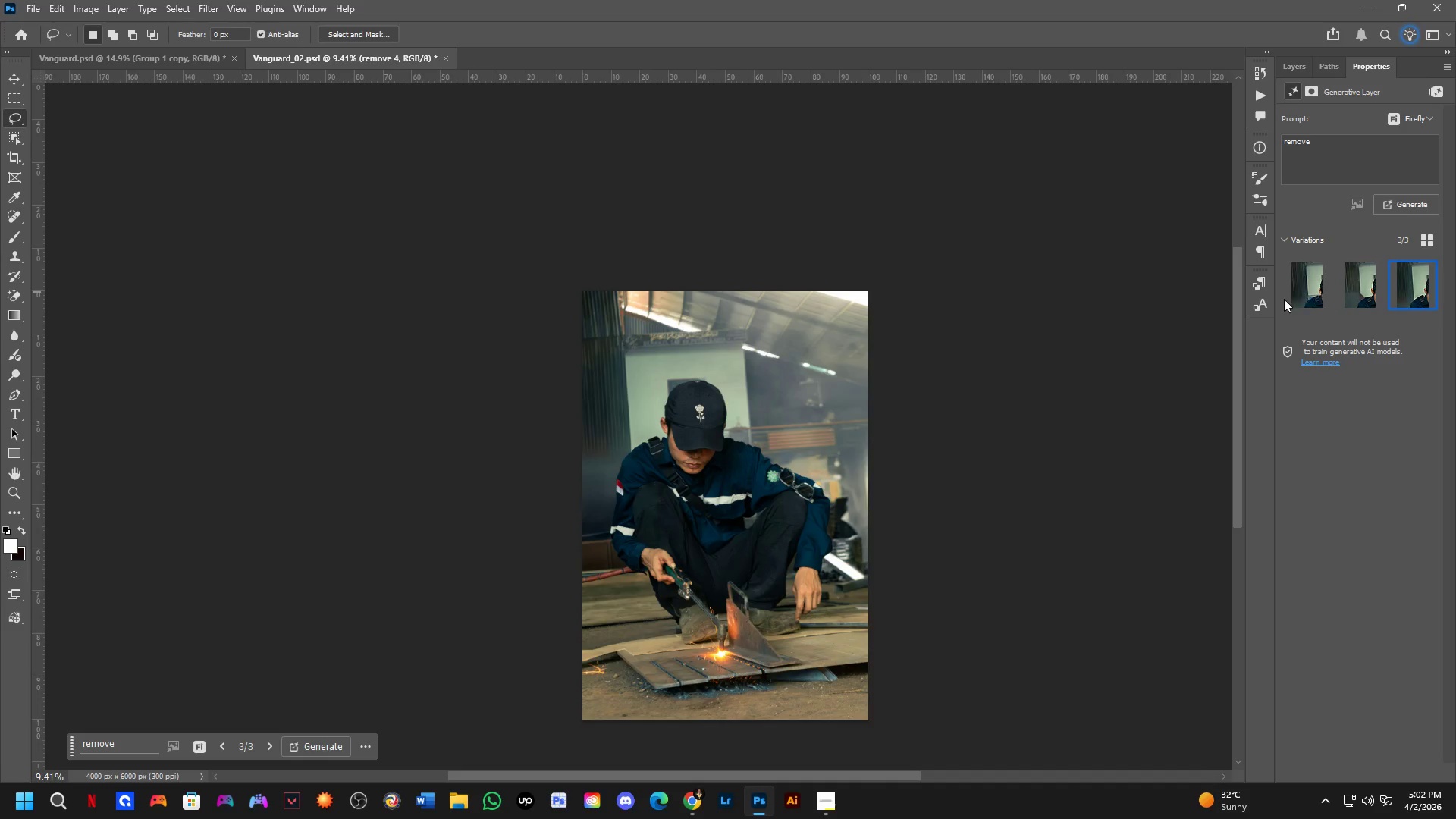 
left_click([1284, 297])
 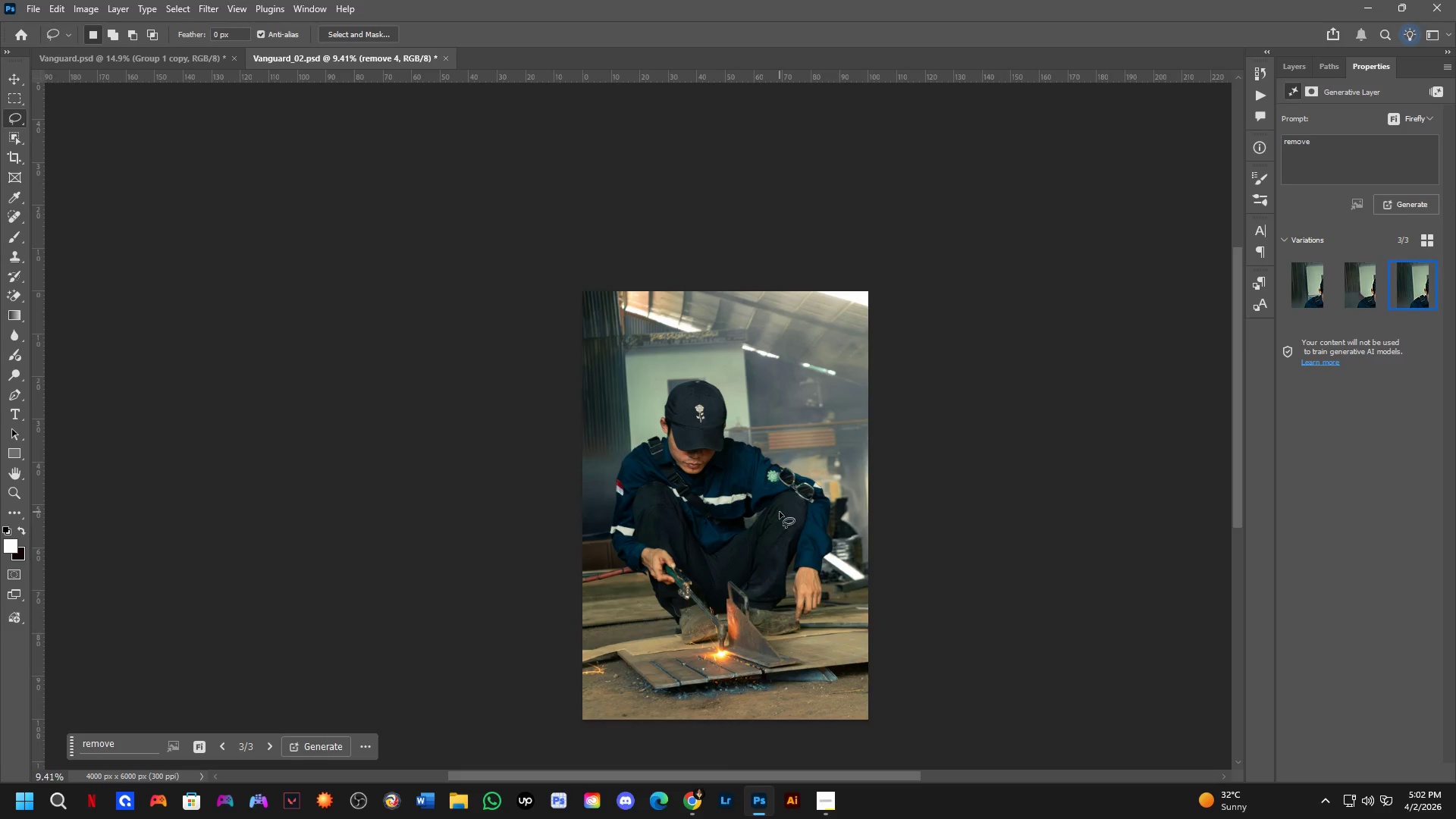 
scroll: coordinate [780, 512], scroll_direction: down, amount: 4.0
 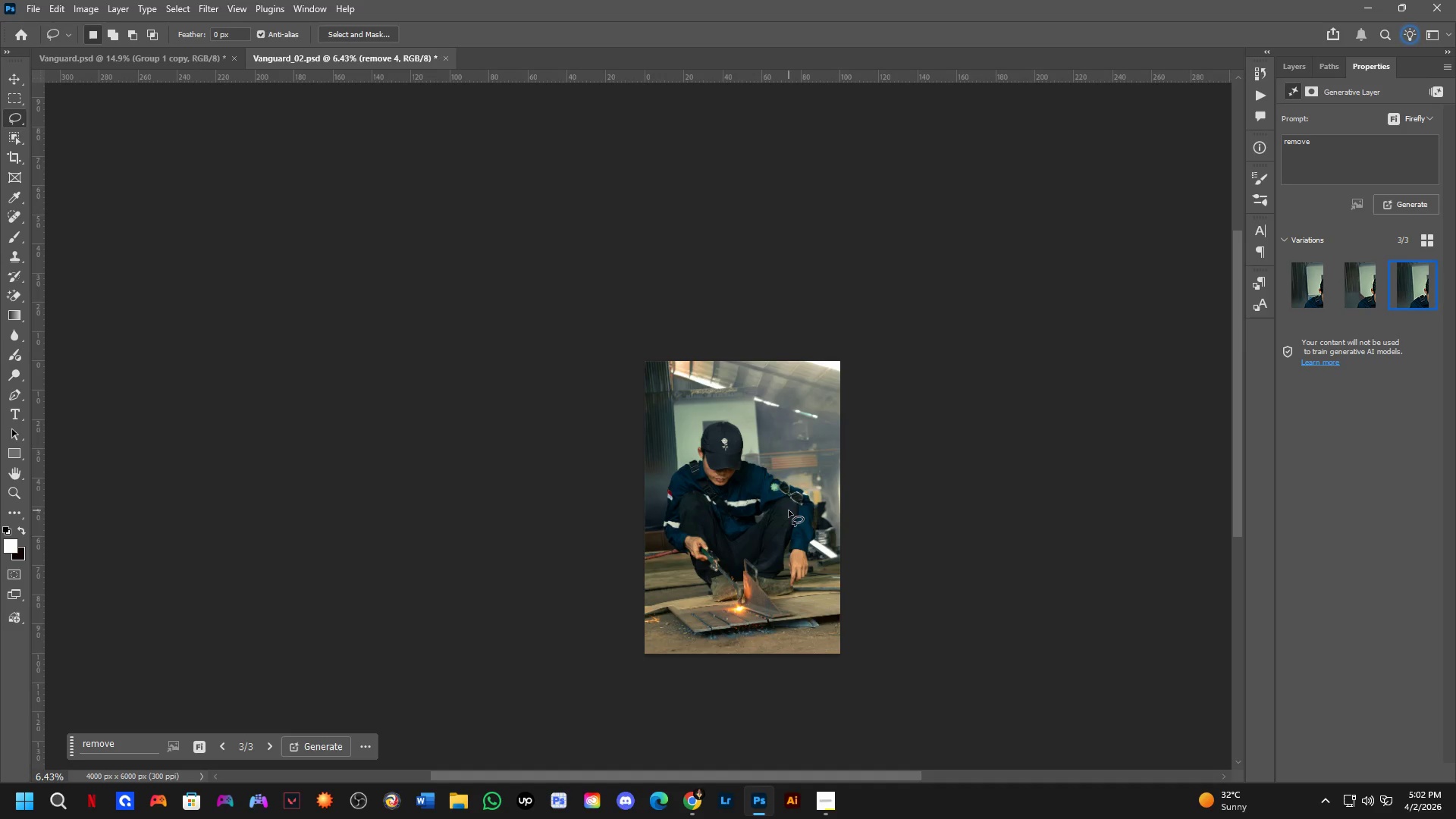 
wait(5.54)
 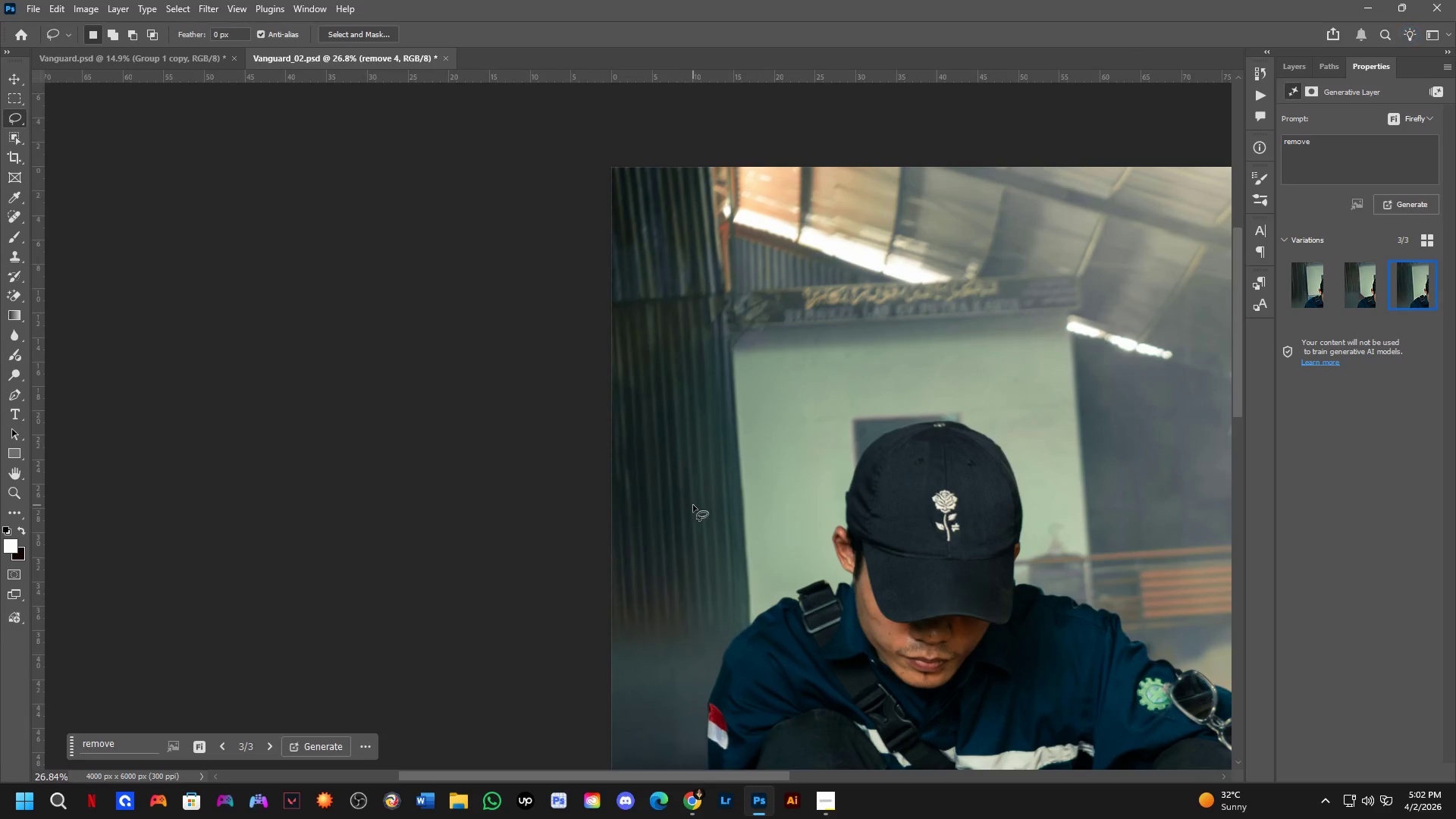 
hold_key(key=Space, duration=0.56)
 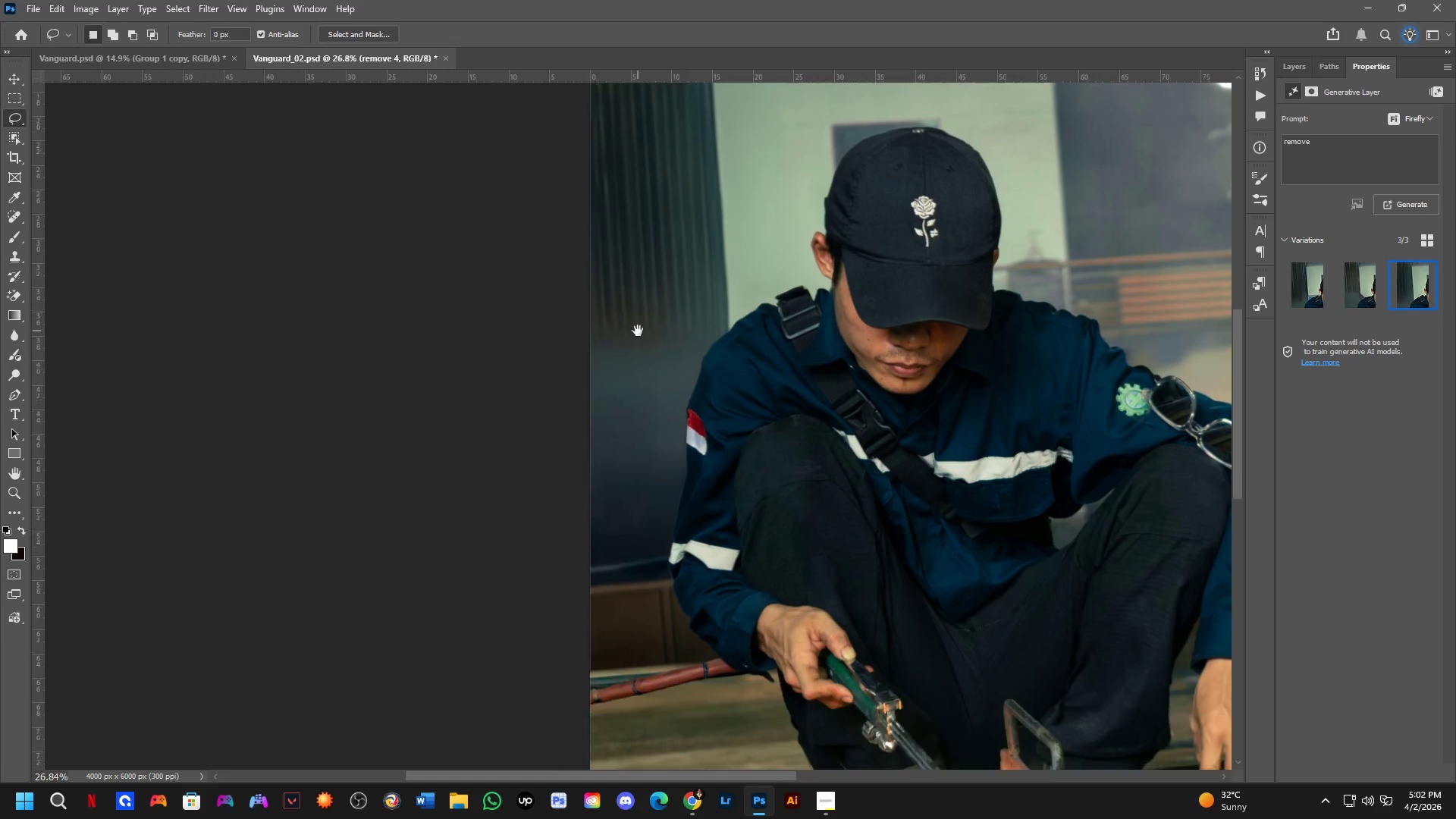 
left_click_drag(start_coordinate=[691, 510], to_coordinate=[652, 304])
 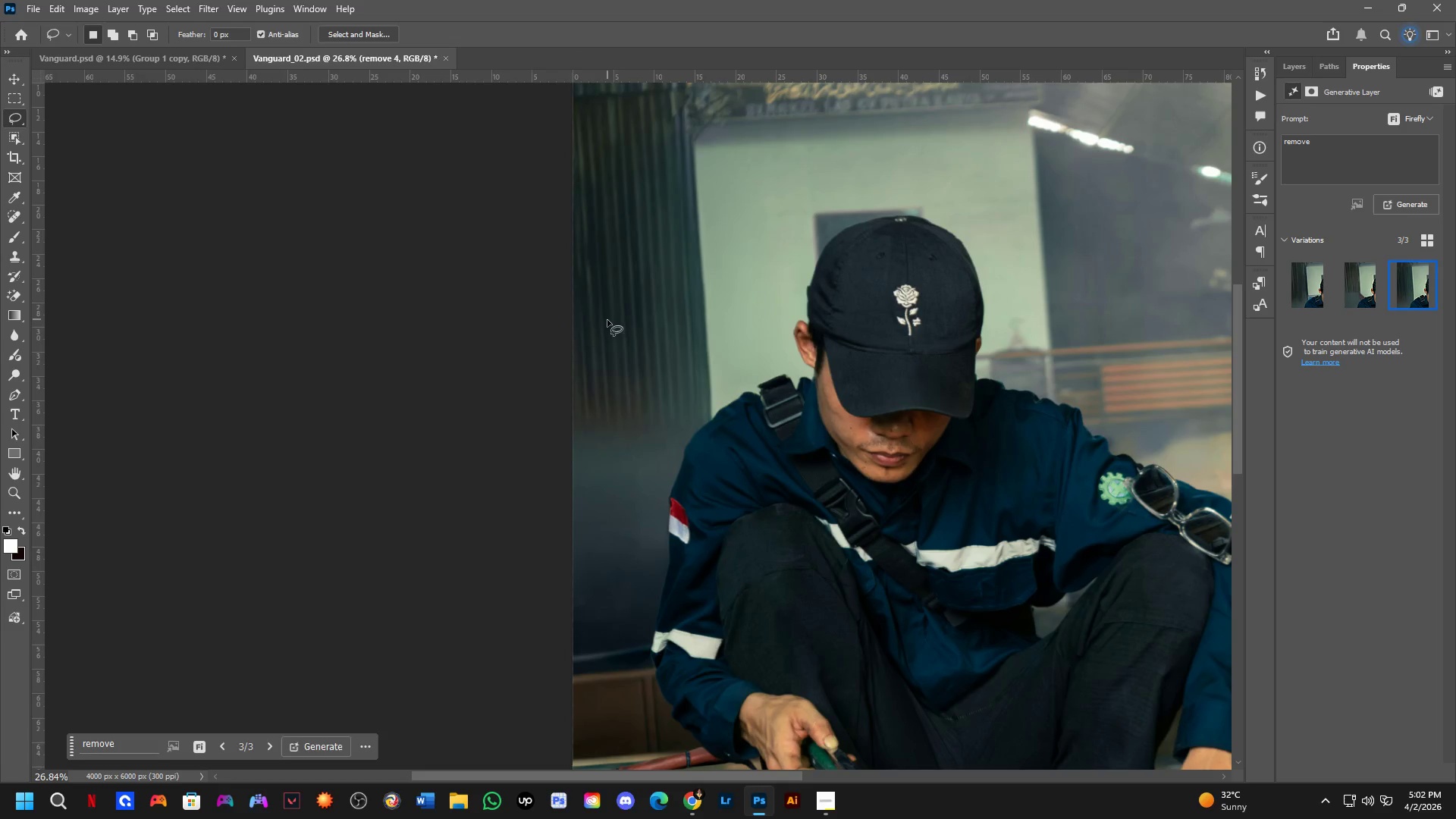 
scroll: coordinate [676, 415], scroll_direction: up, amount: 15.0
 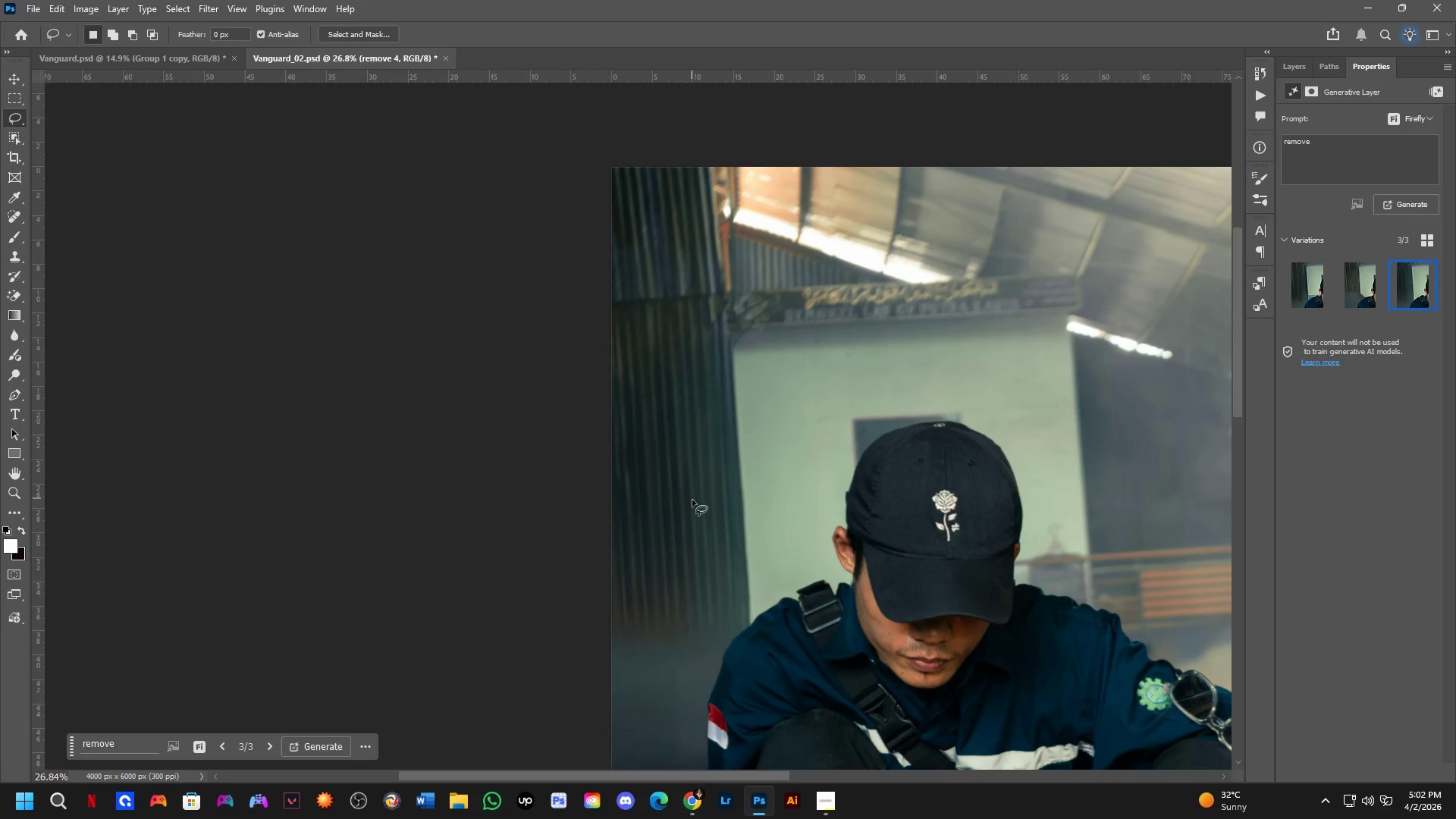 
hold_key(key=Space, duration=0.53)
 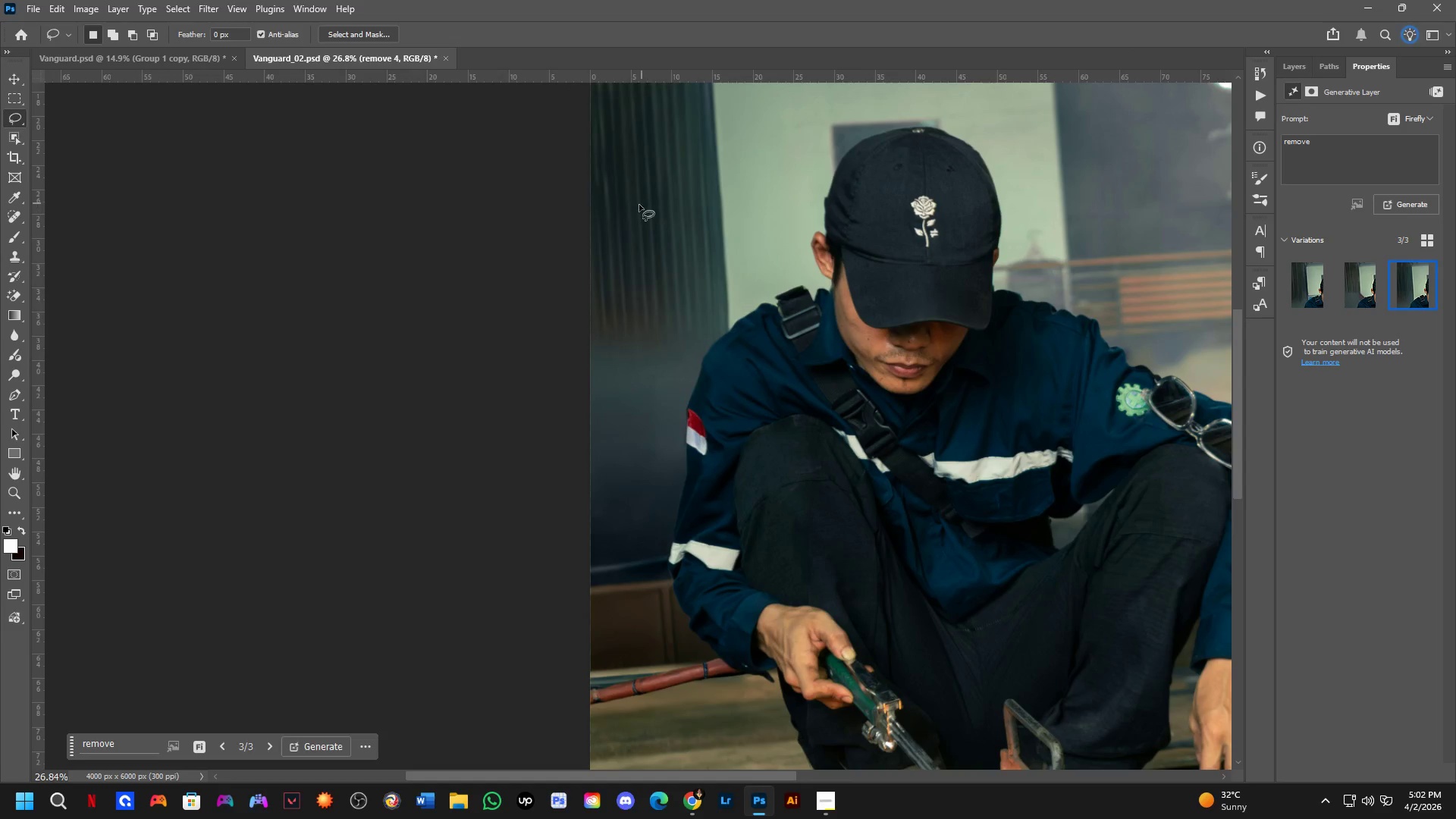 
left_click_drag(start_coordinate=[620, 419], to_coordinate=[638, 331])
 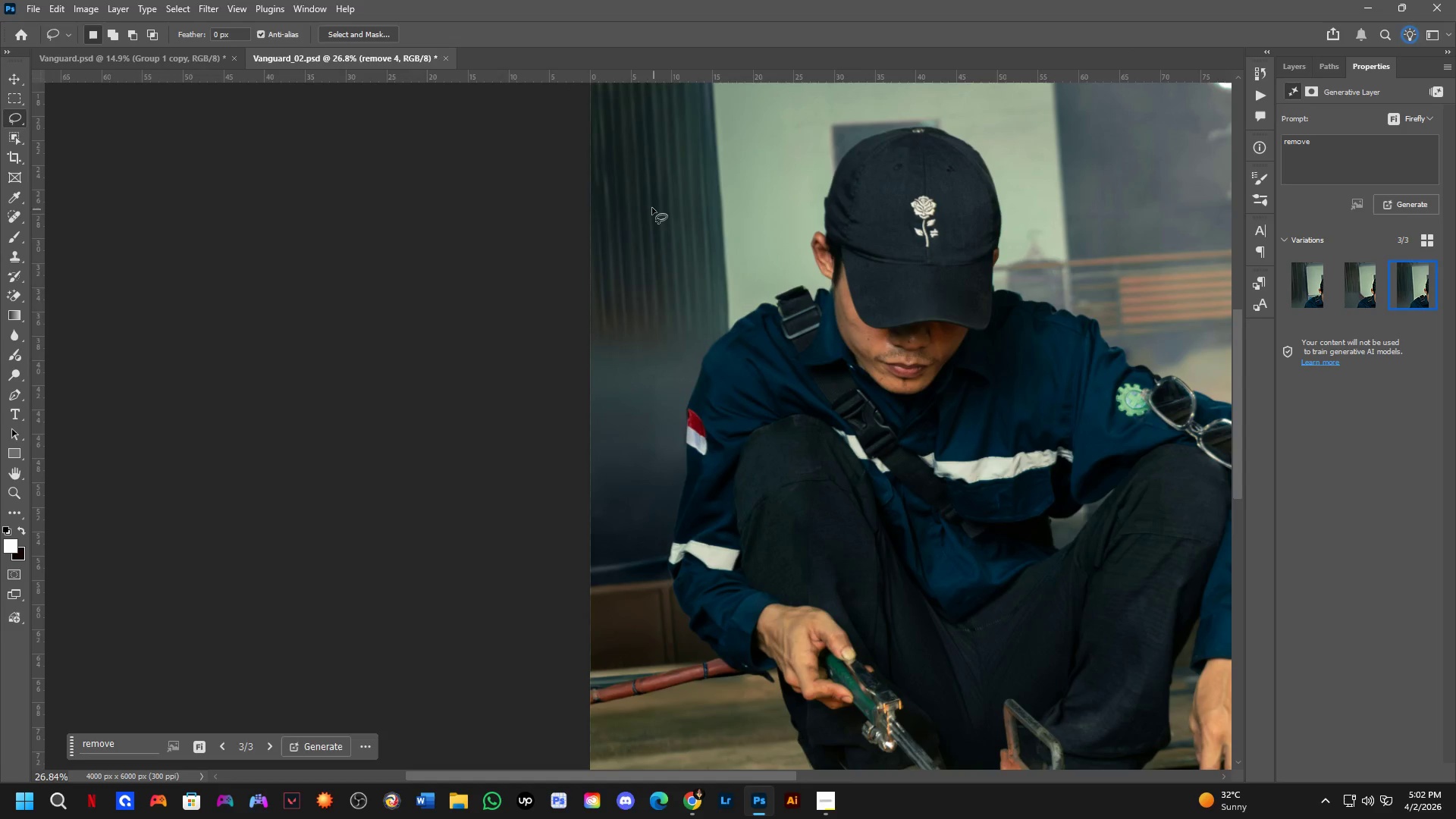 
left_click_drag(start_coordinate=[639, 205], to_coordinate=[742, 247])
 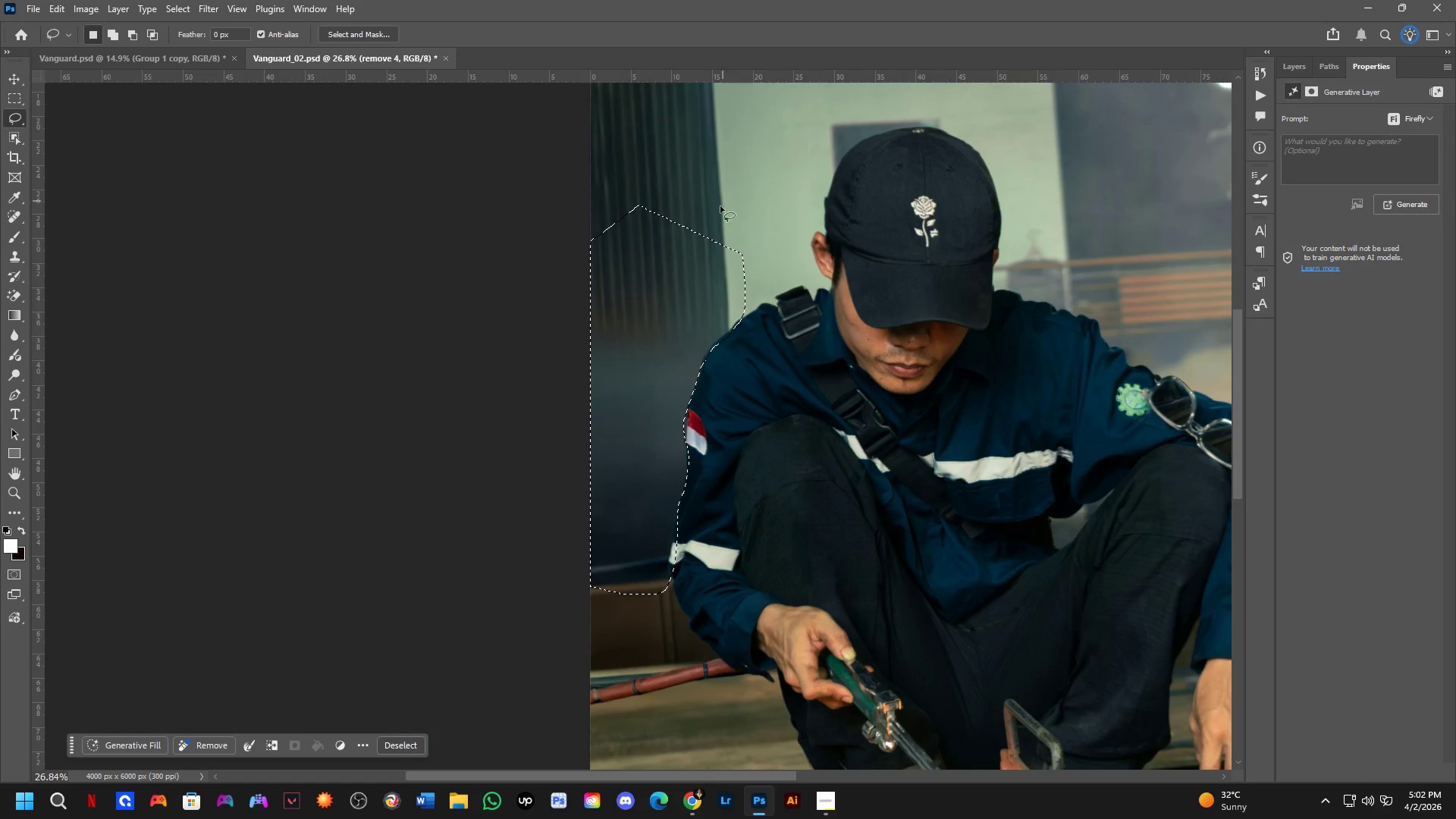 
hold_key(key=Space, duration=0.45)
 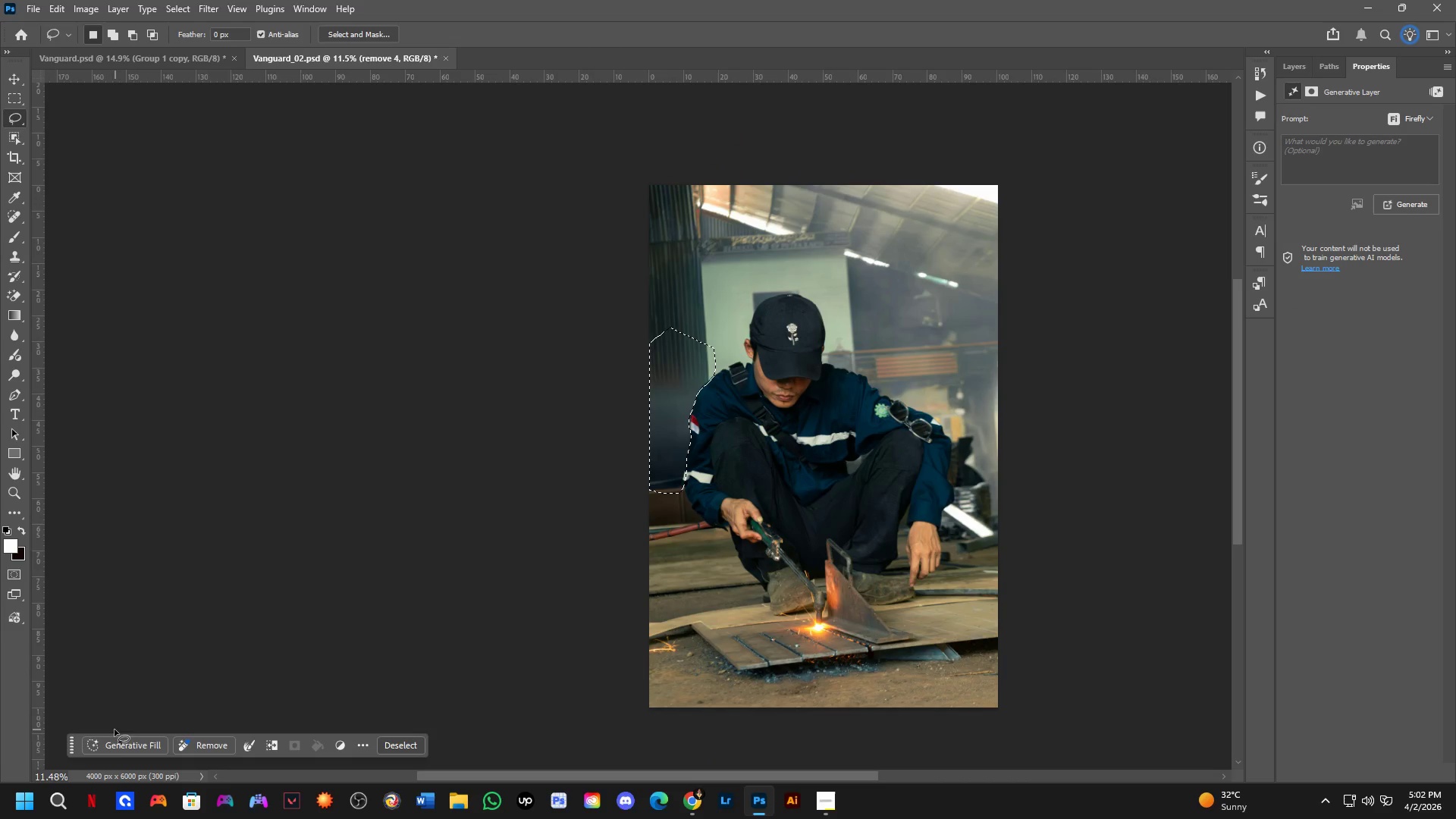 
left_click_drag(start_coordinate=[826, 291], to_coordinate=[807, 347])
 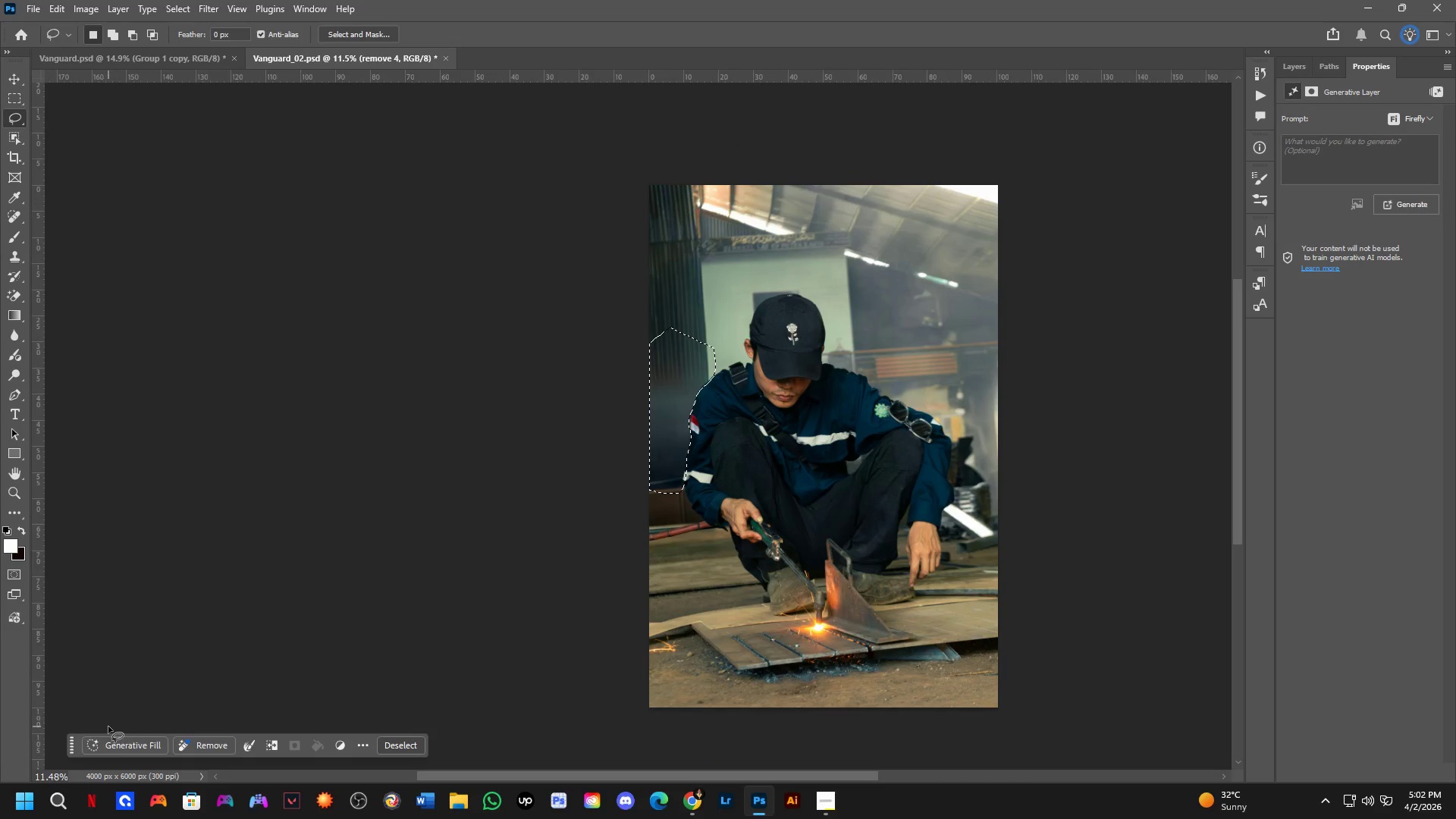 
scroll: coordinate [734, 393], scroll_direction: down, amount: 9.0
 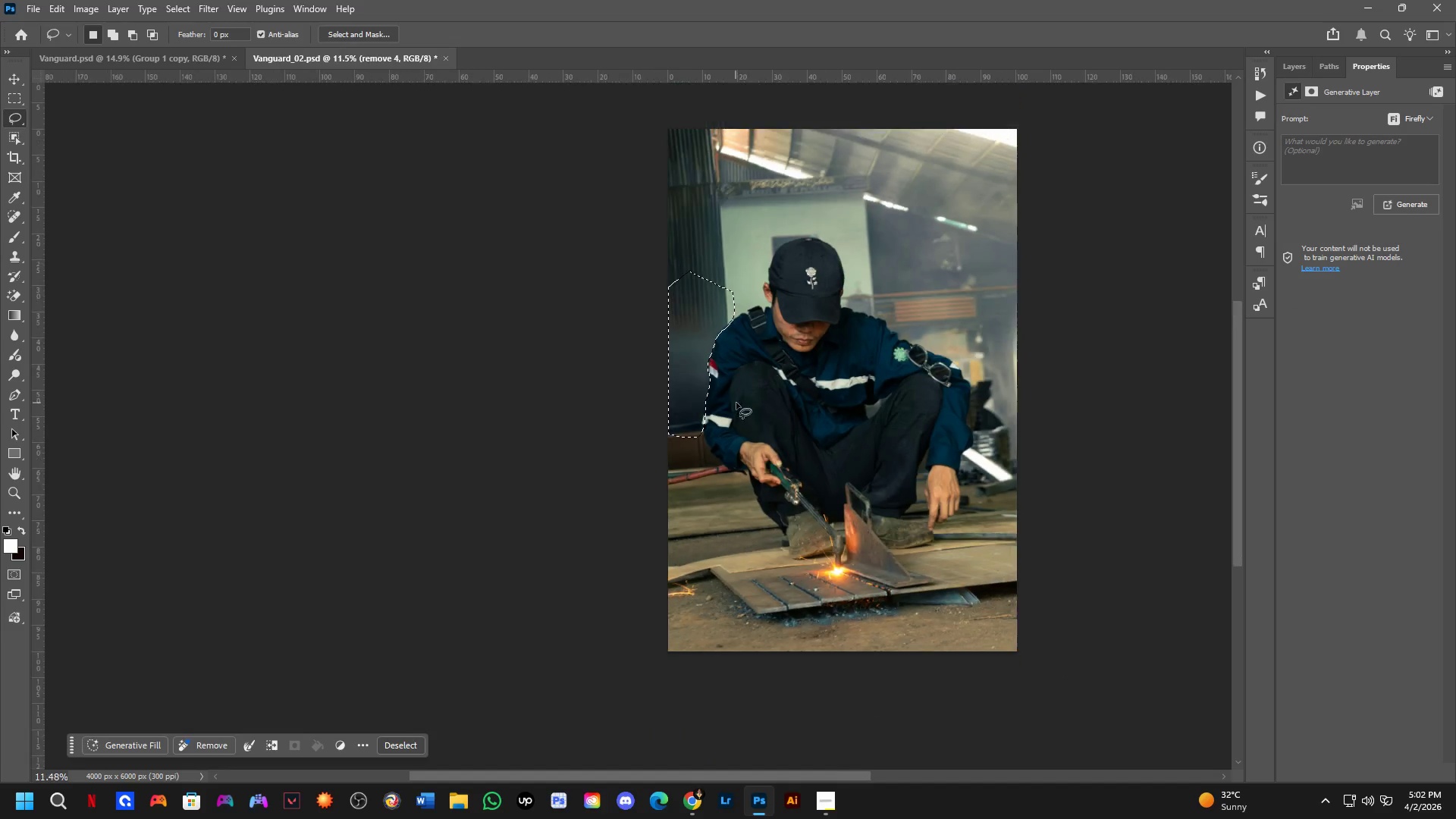 
left_click([121, 744])
 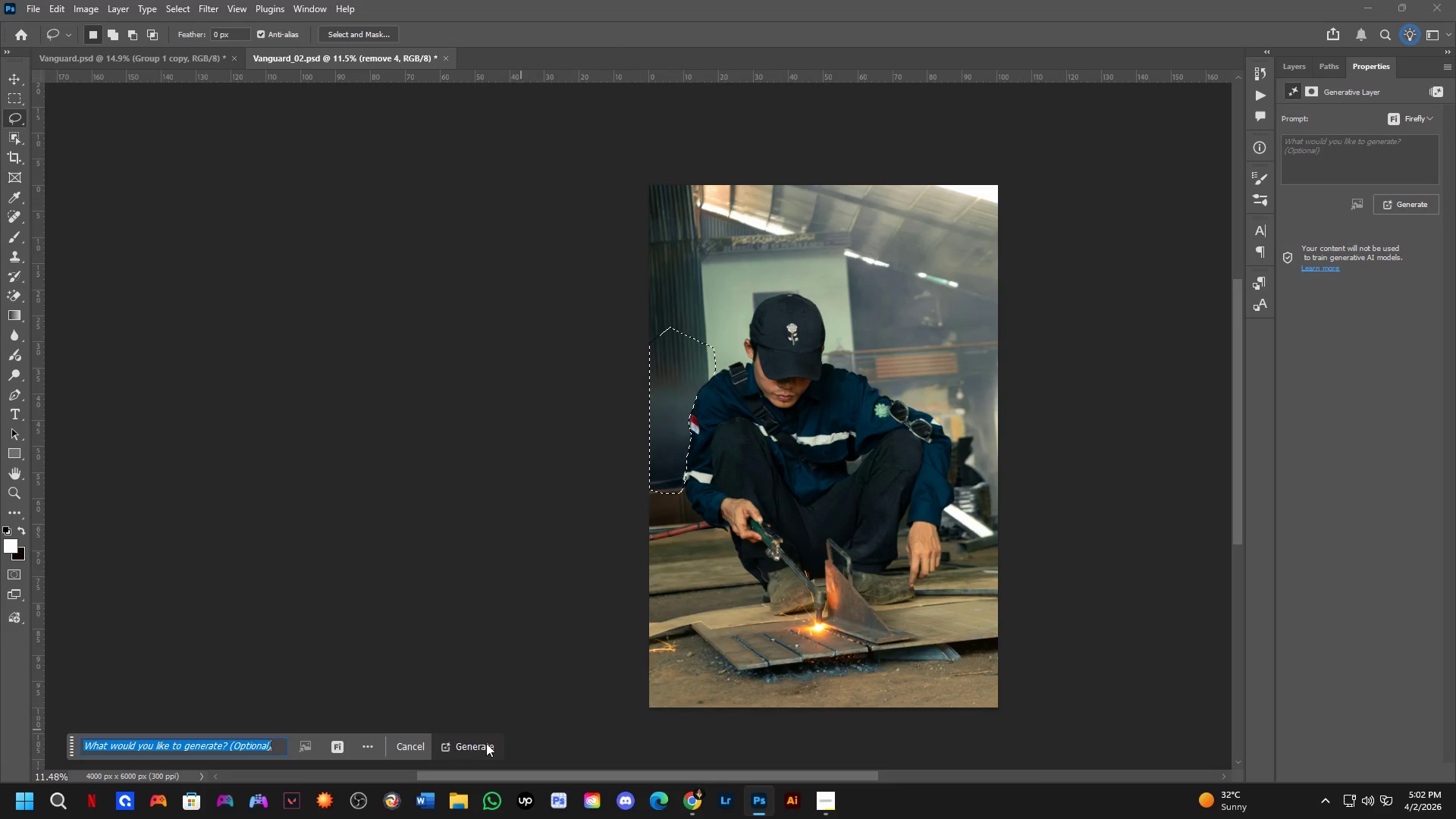 
left_click([478, 743])
 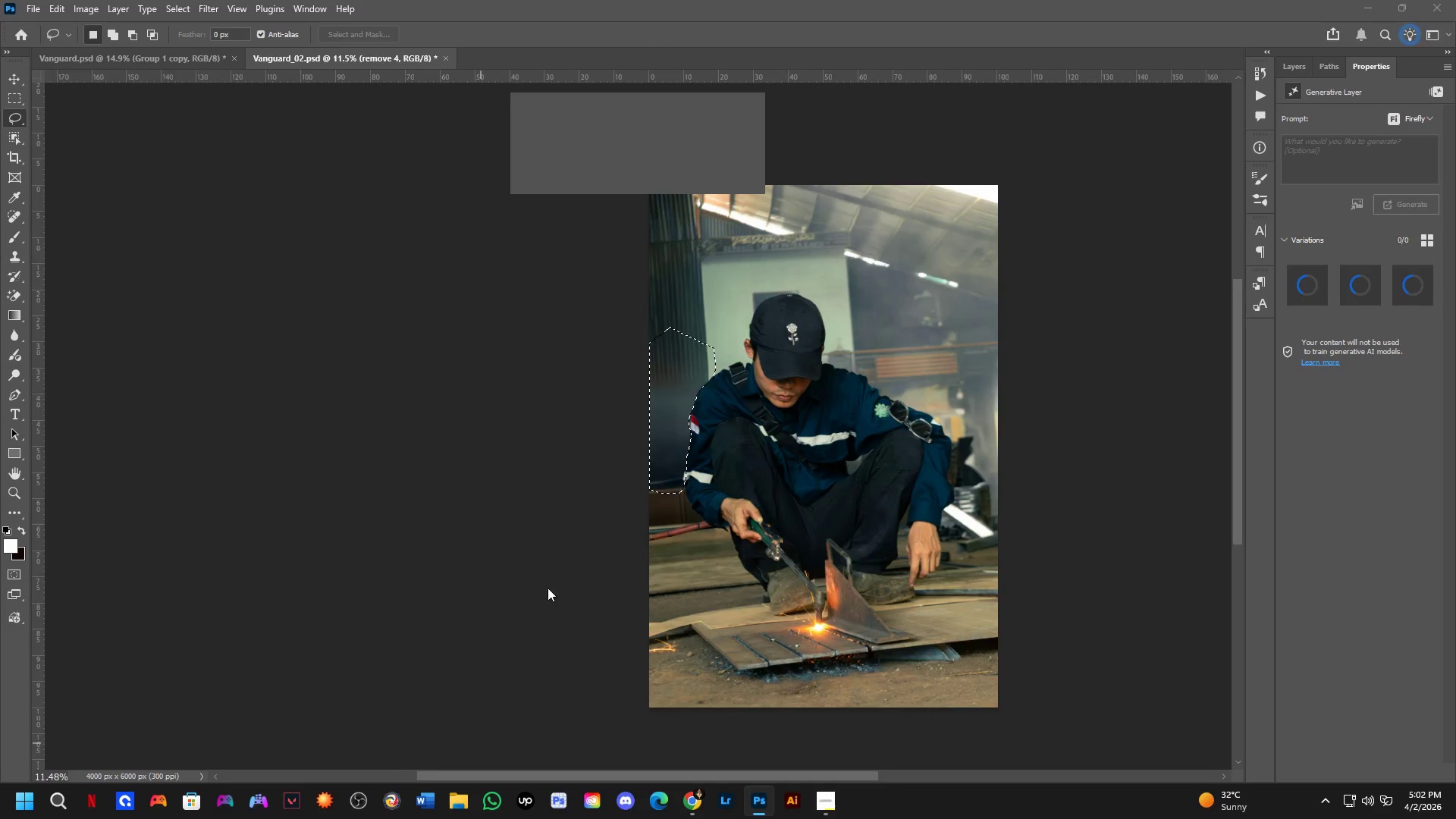 
scroll: coordinate [584, 444], scroll_direction: down, amount: 3.0
 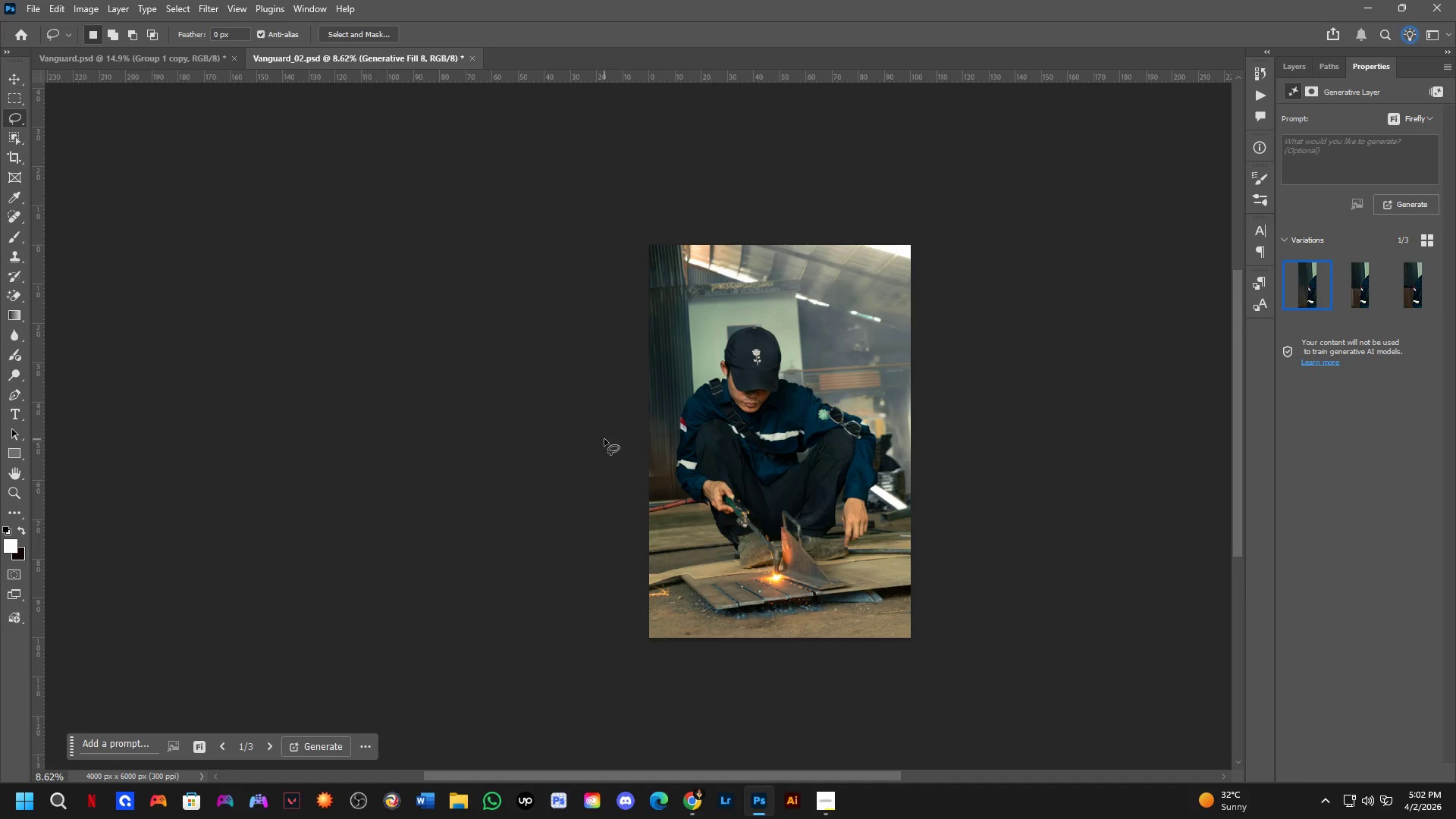 
wait(28.0)
 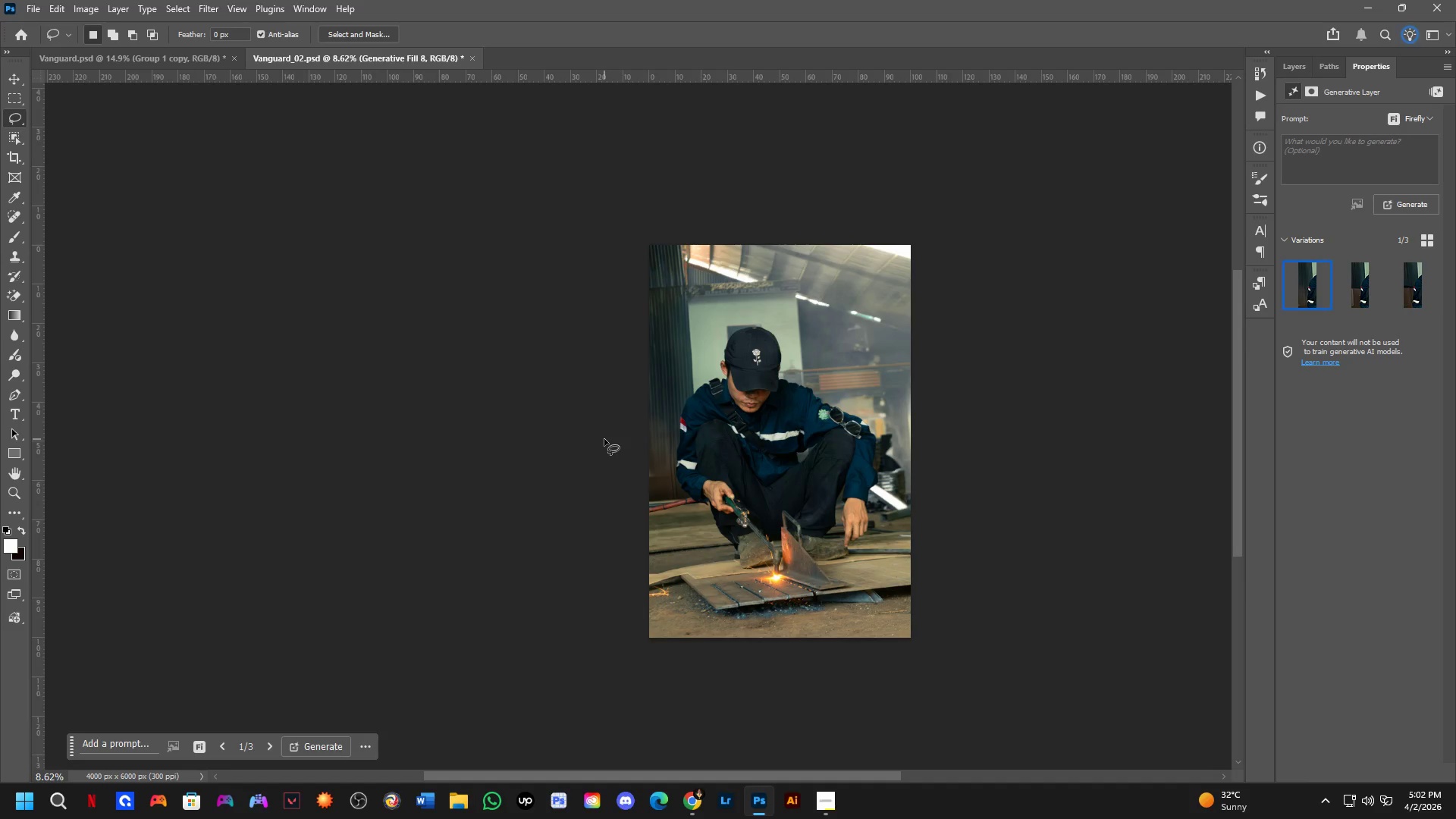 
left_click([1355, 293])
 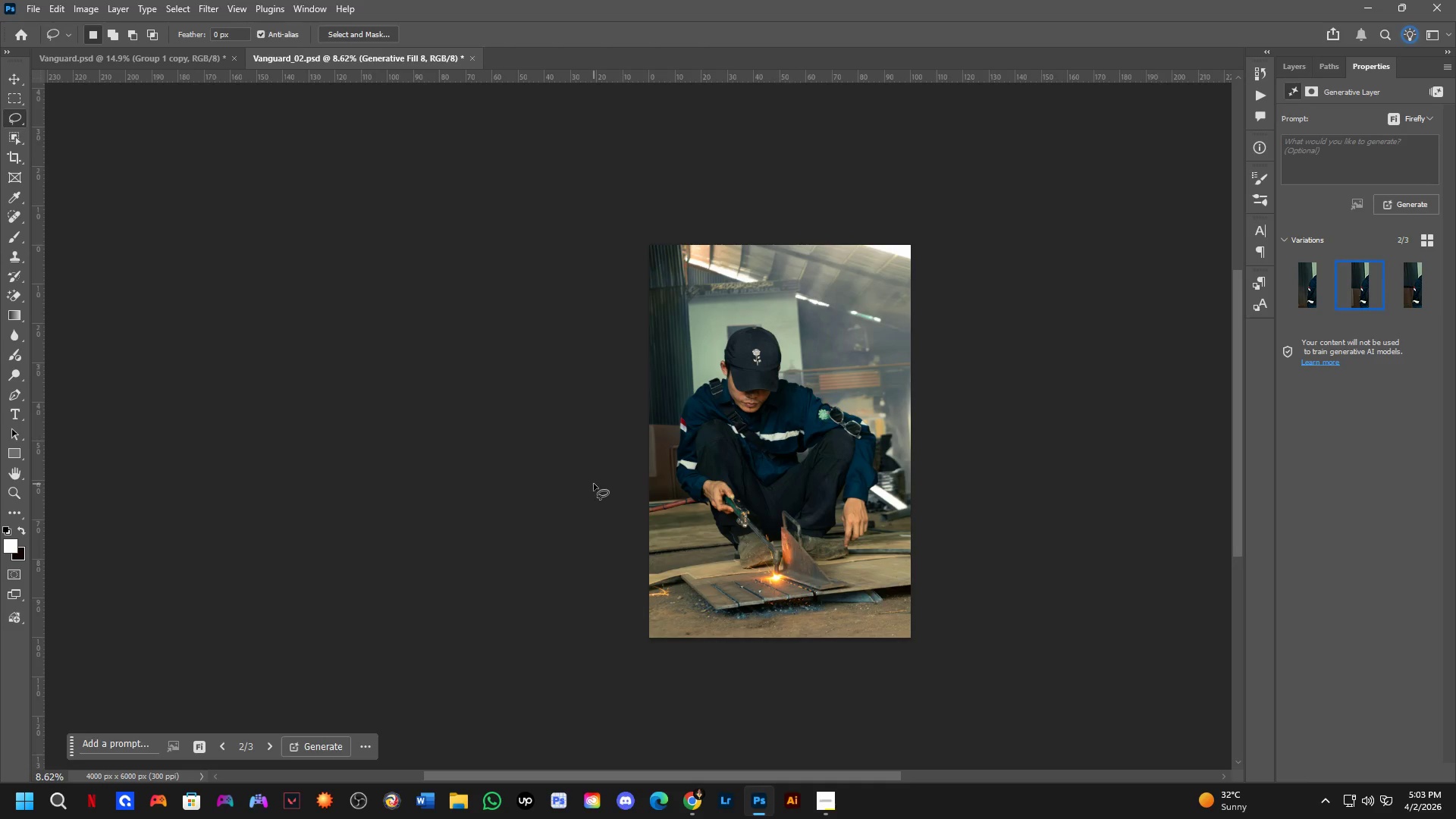 
scroll: coordinate [696, 430], scroll_direction: up, amount: 11.0
 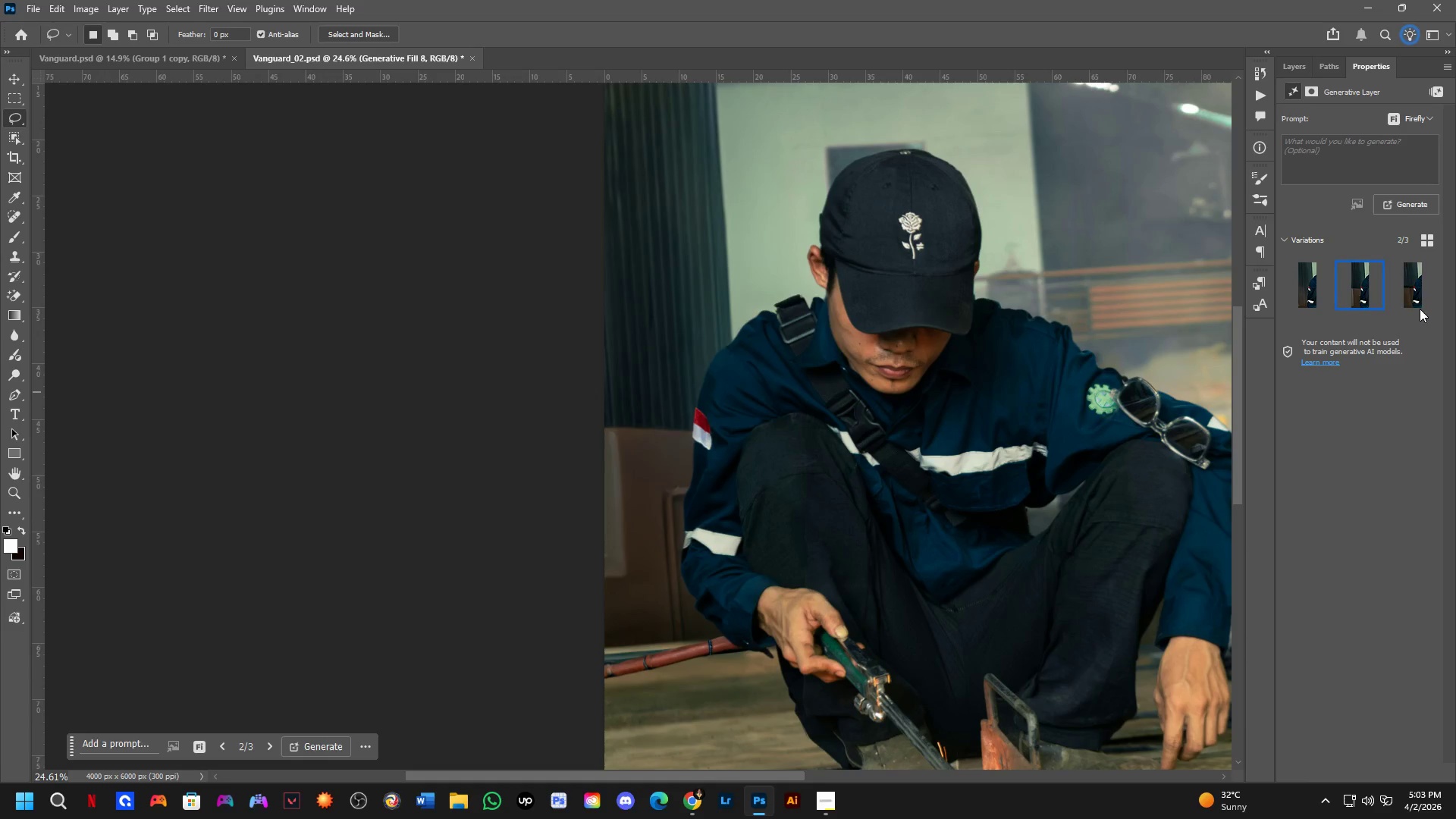 
left_click([1403, 295])
 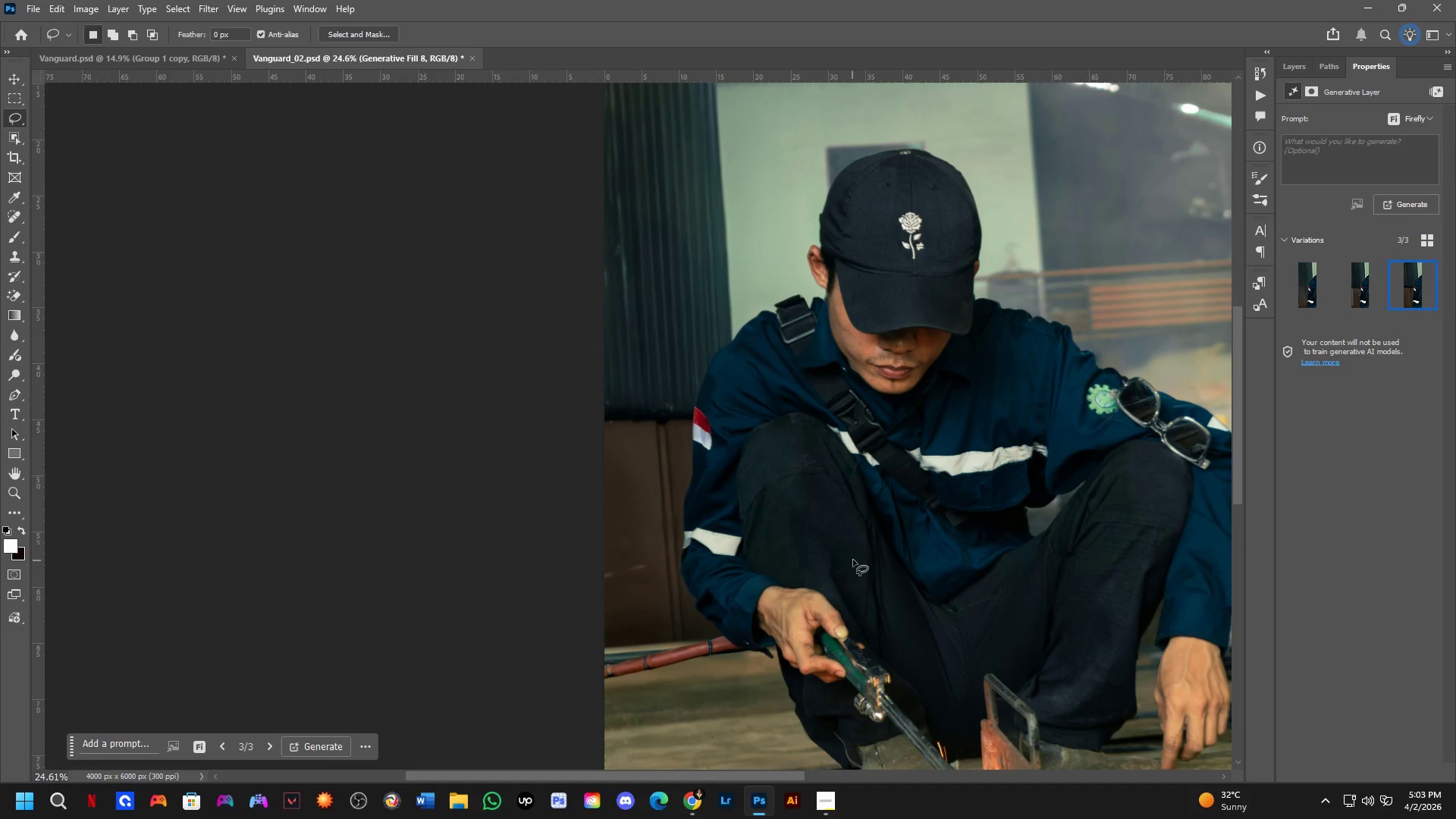 
scroll: coordinate [544, 541], scroll_direction: down, amount: 8.0
 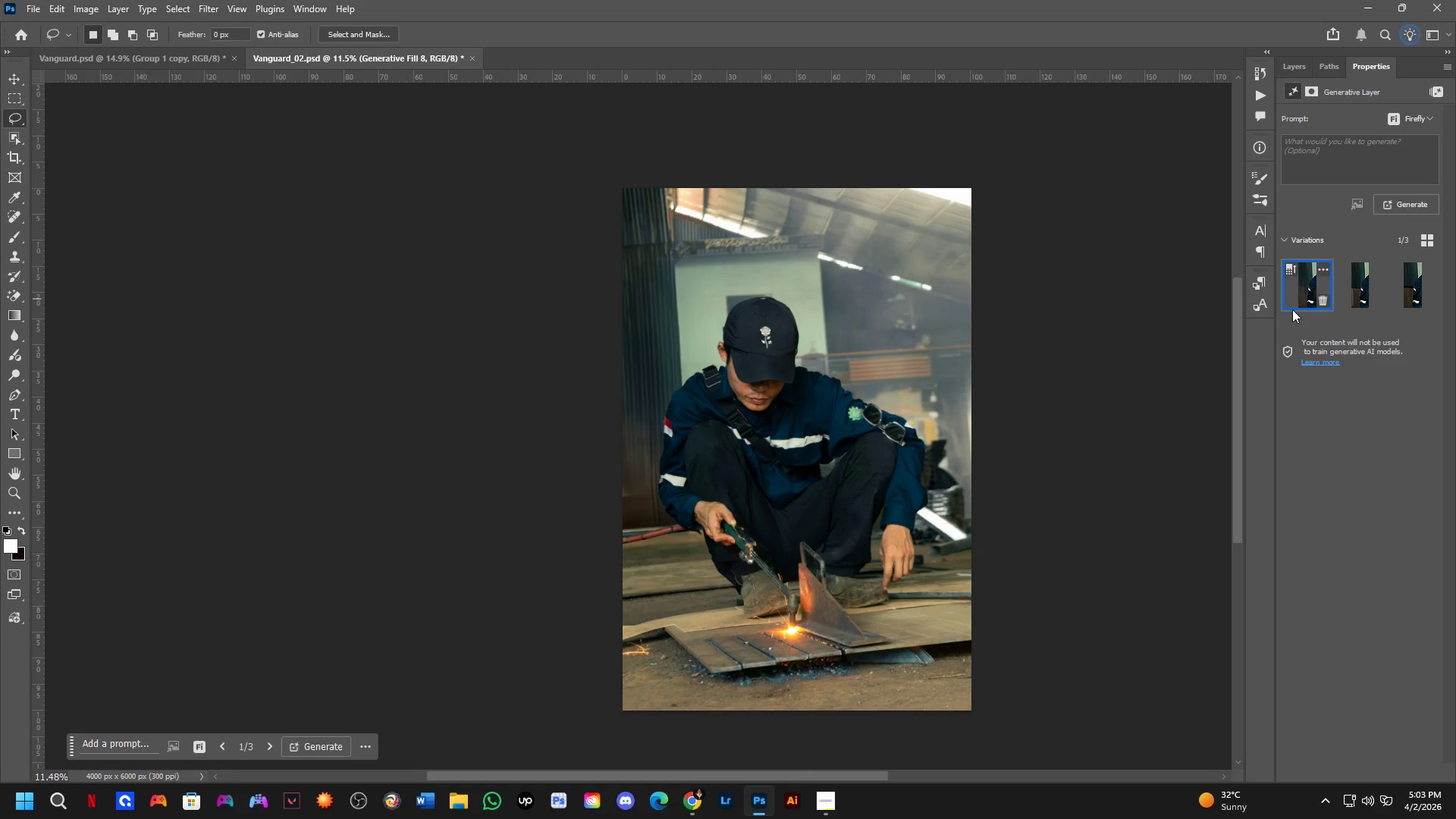 
key(Control+Z)
 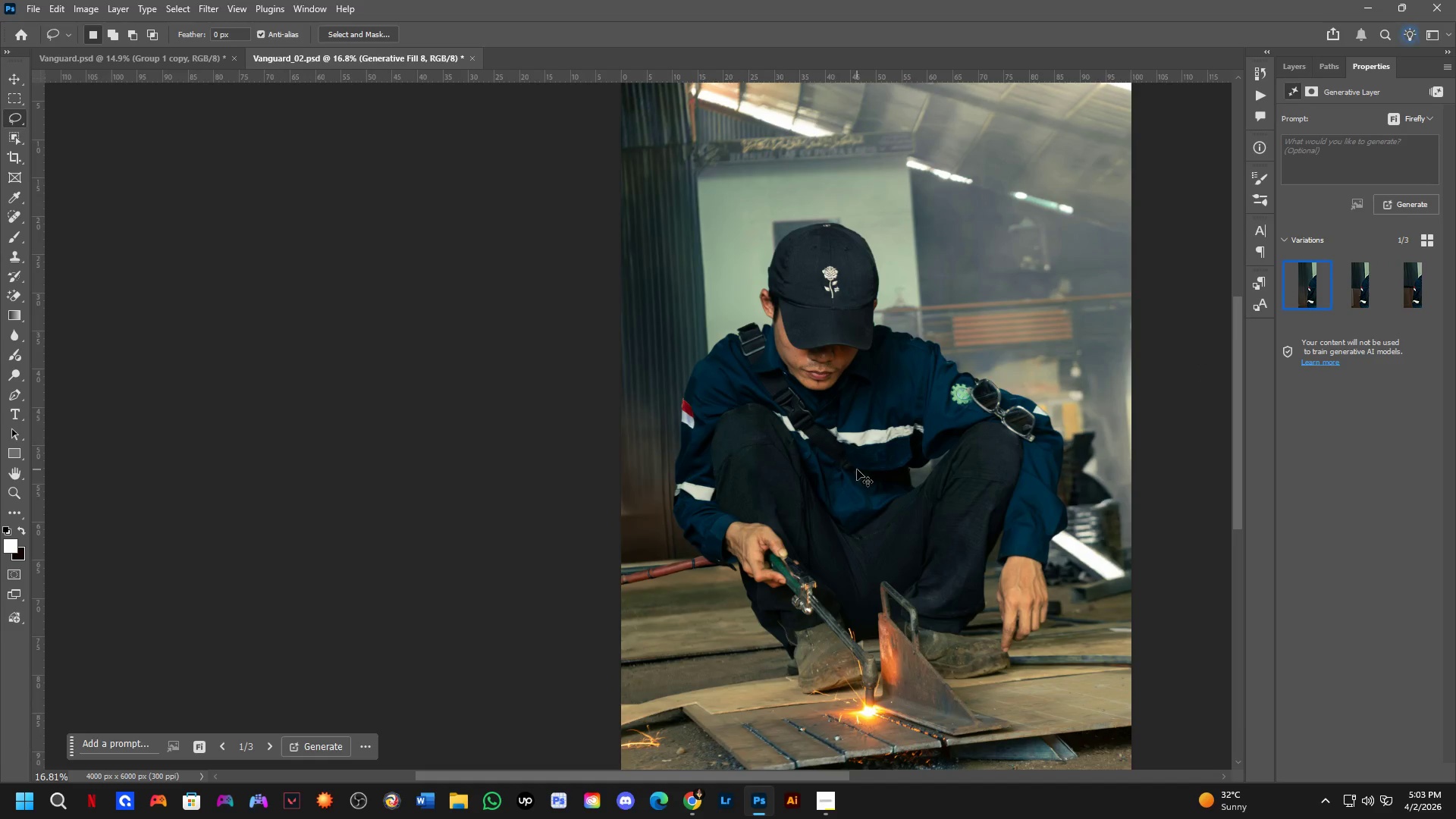 
scroll: coordinate [624, 457], scroll_direction: up, amount: 4.0
 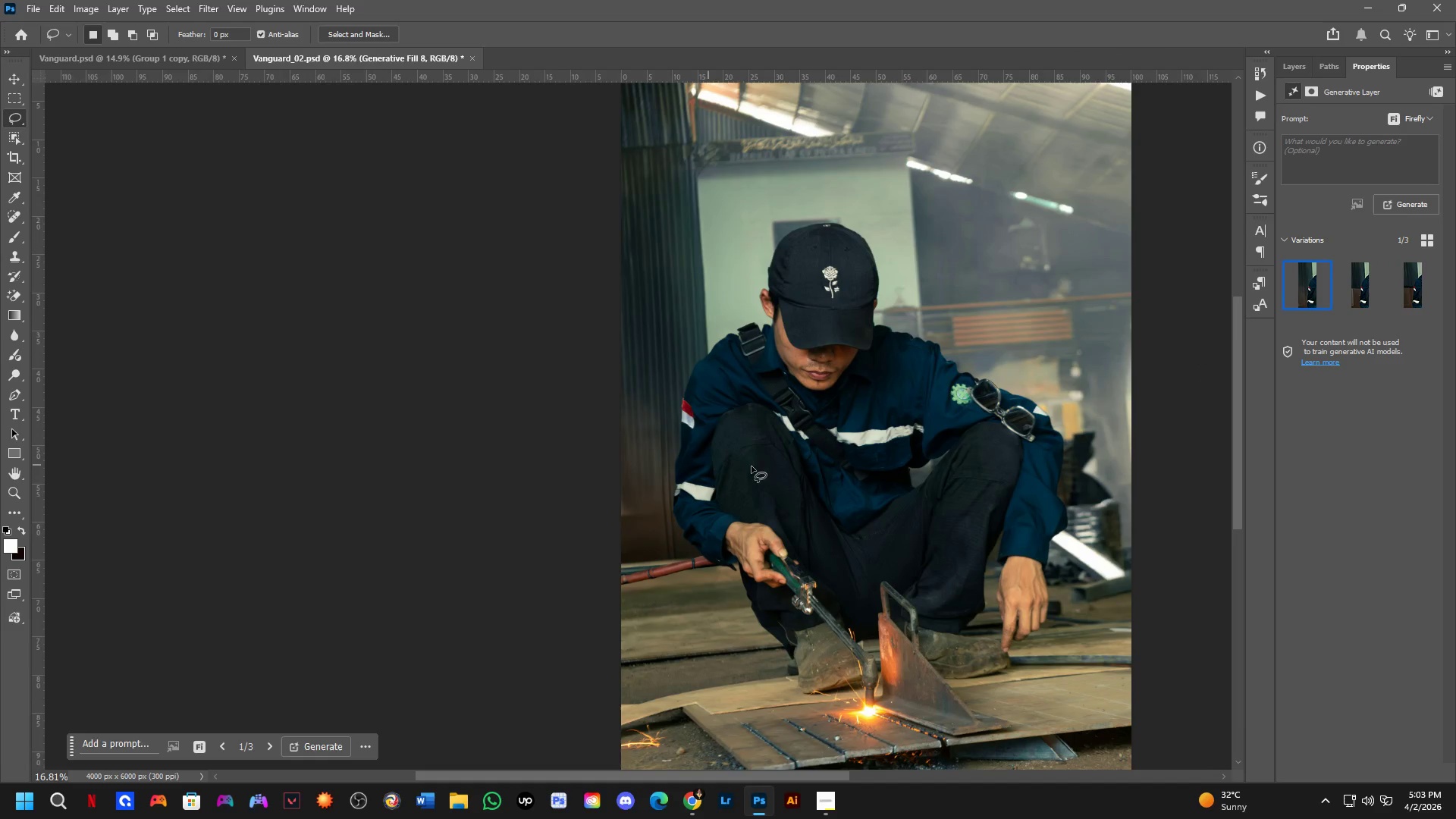 
key(Control+Z)
 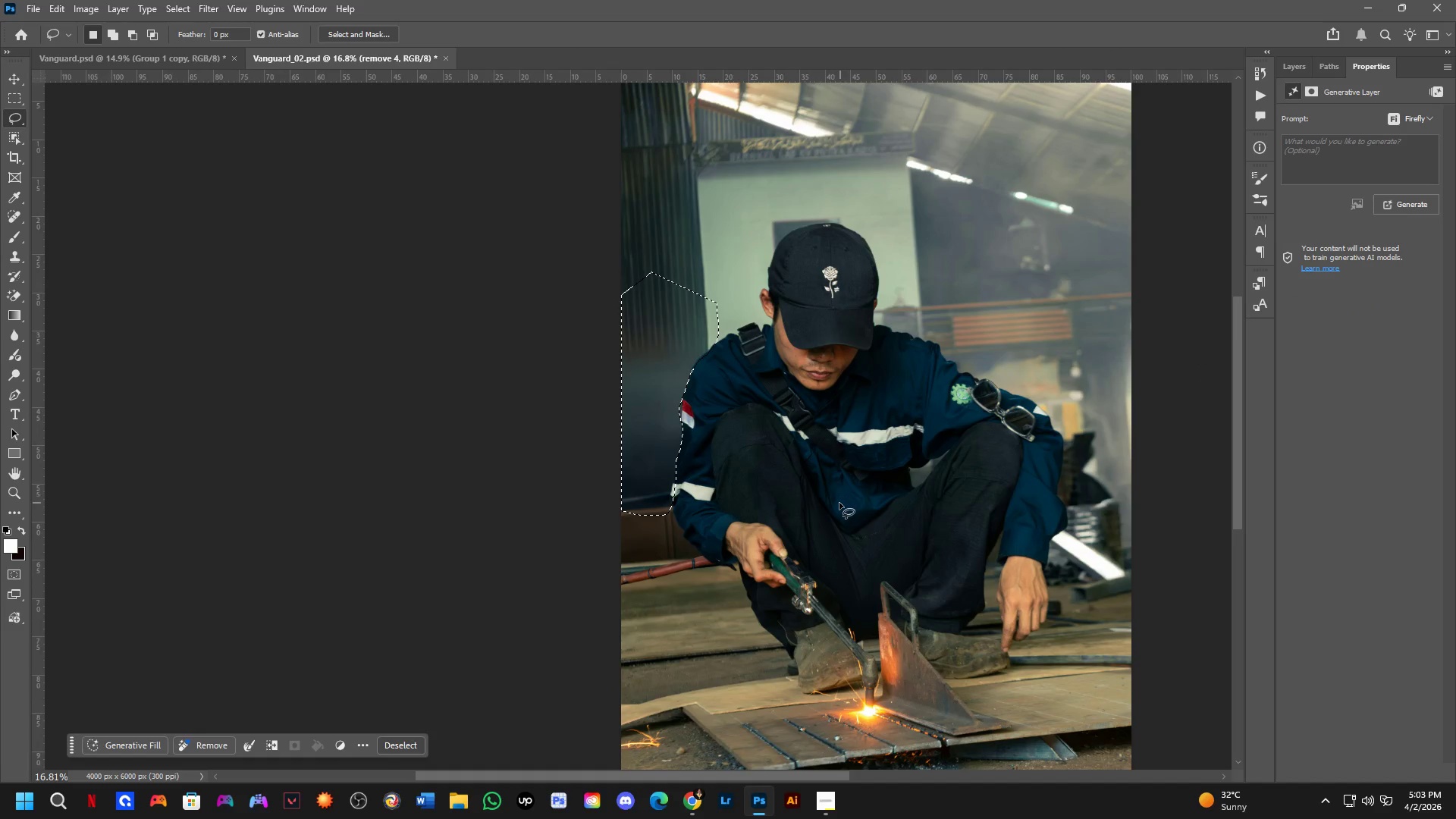 
key(Control+Z)
 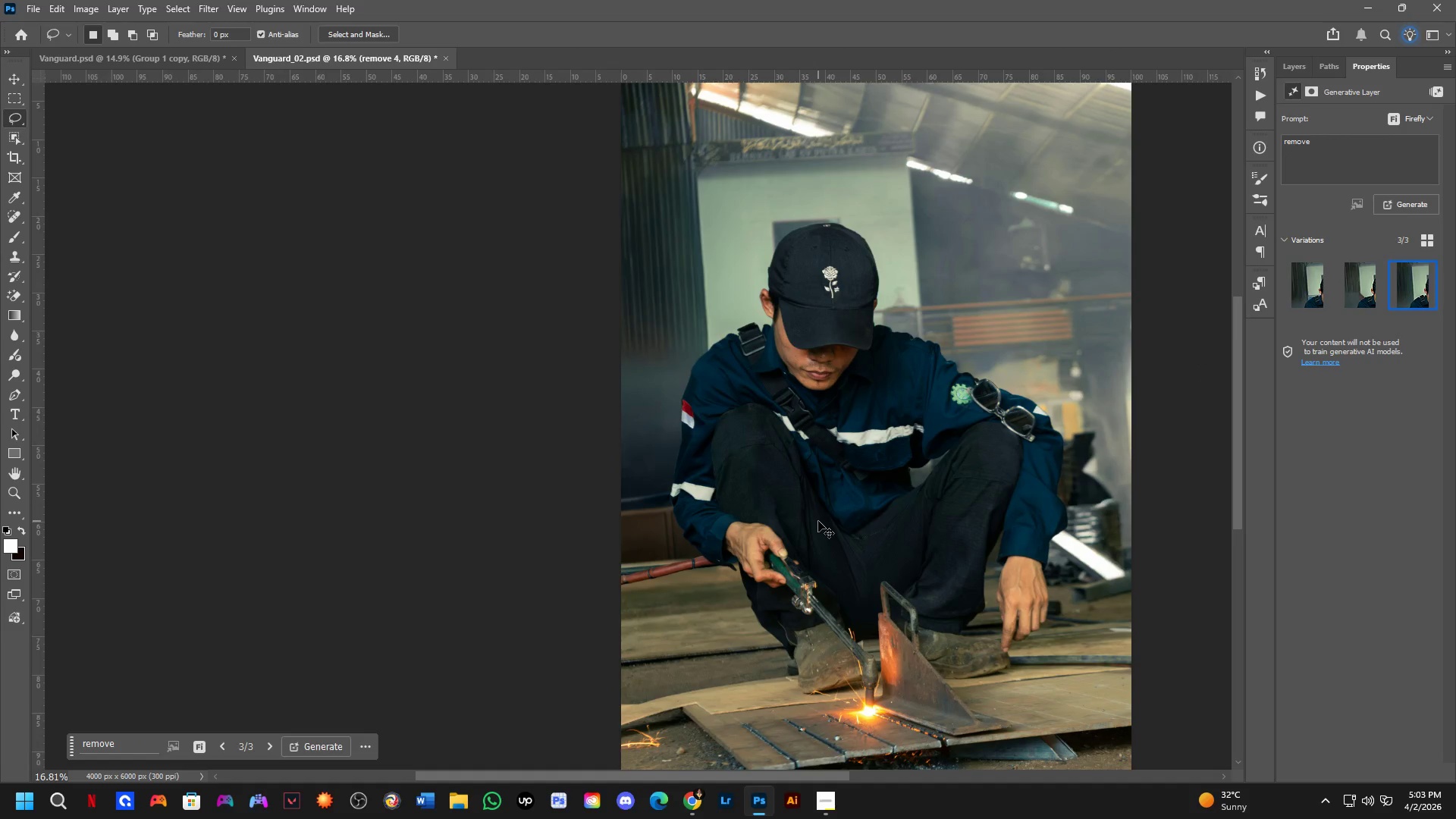 
key(Control+Shift+Z)
 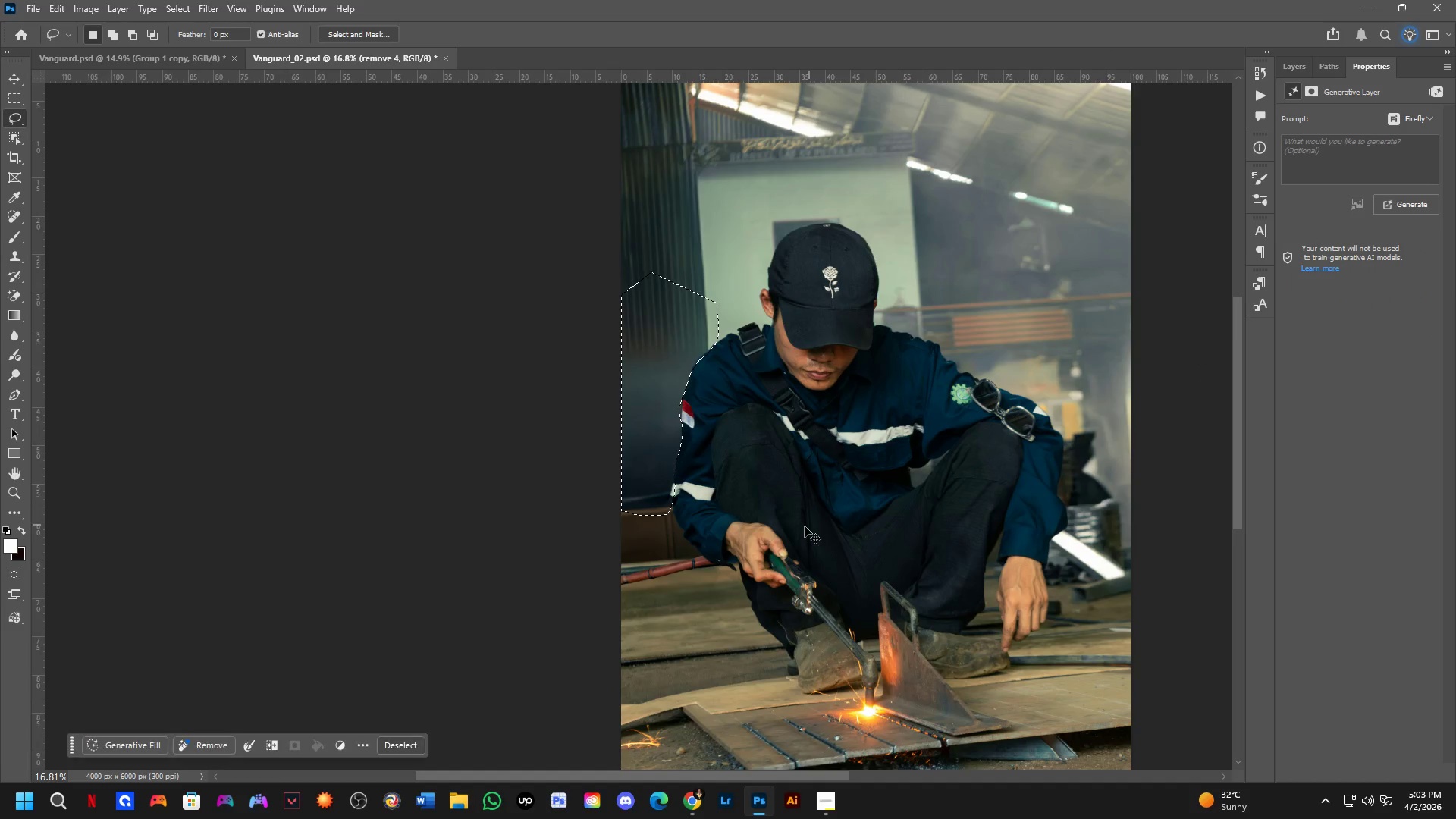 
key(Control+Shift+Z)
 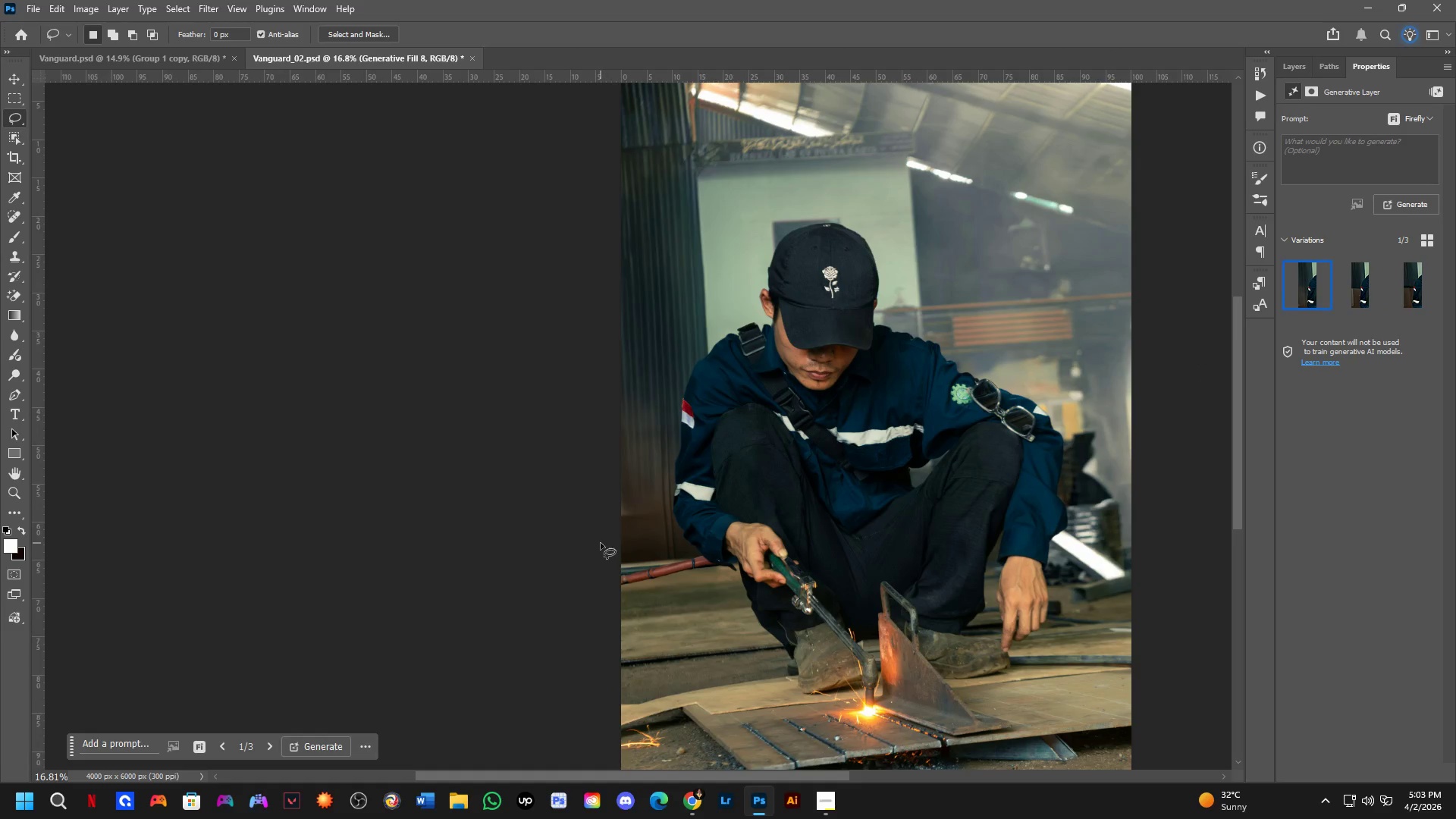 
key(Control+Shift+ShiftLeft)
 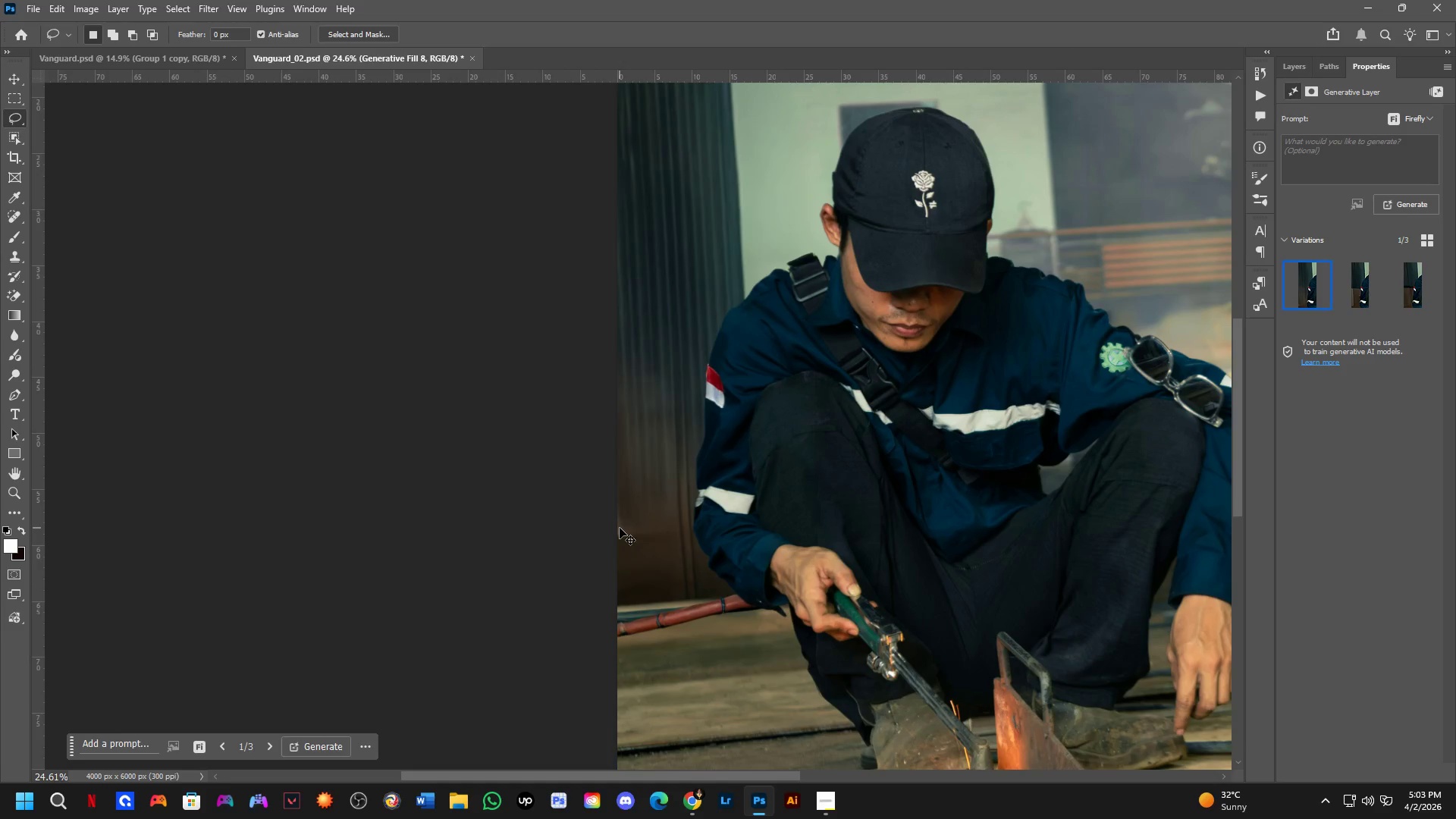 
key(Control+Shift+Z)
 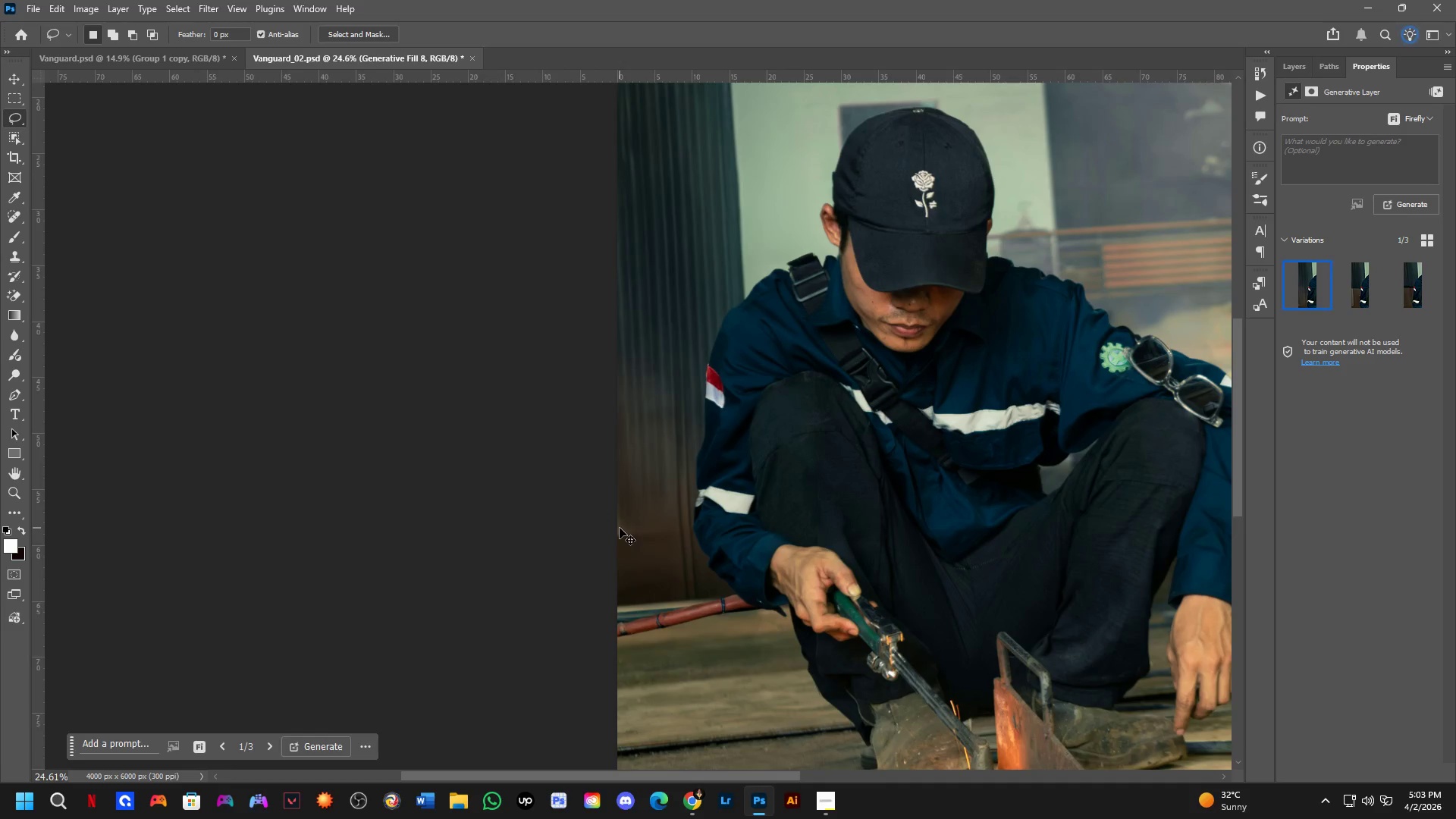 
scroll: coordinate [620, 528], scroll_direction: up, amount: 4.0
 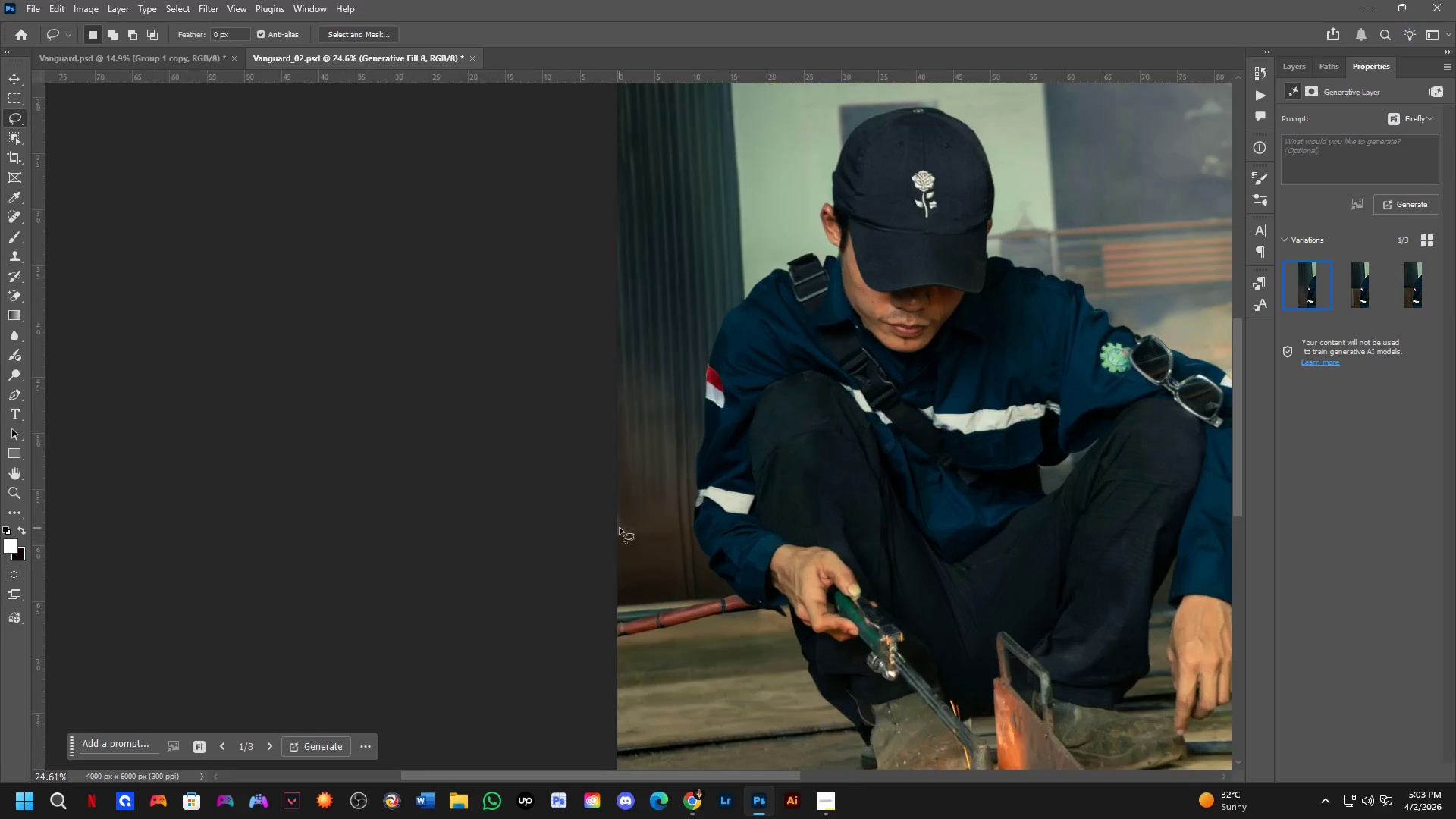 
key(Control+Z)
 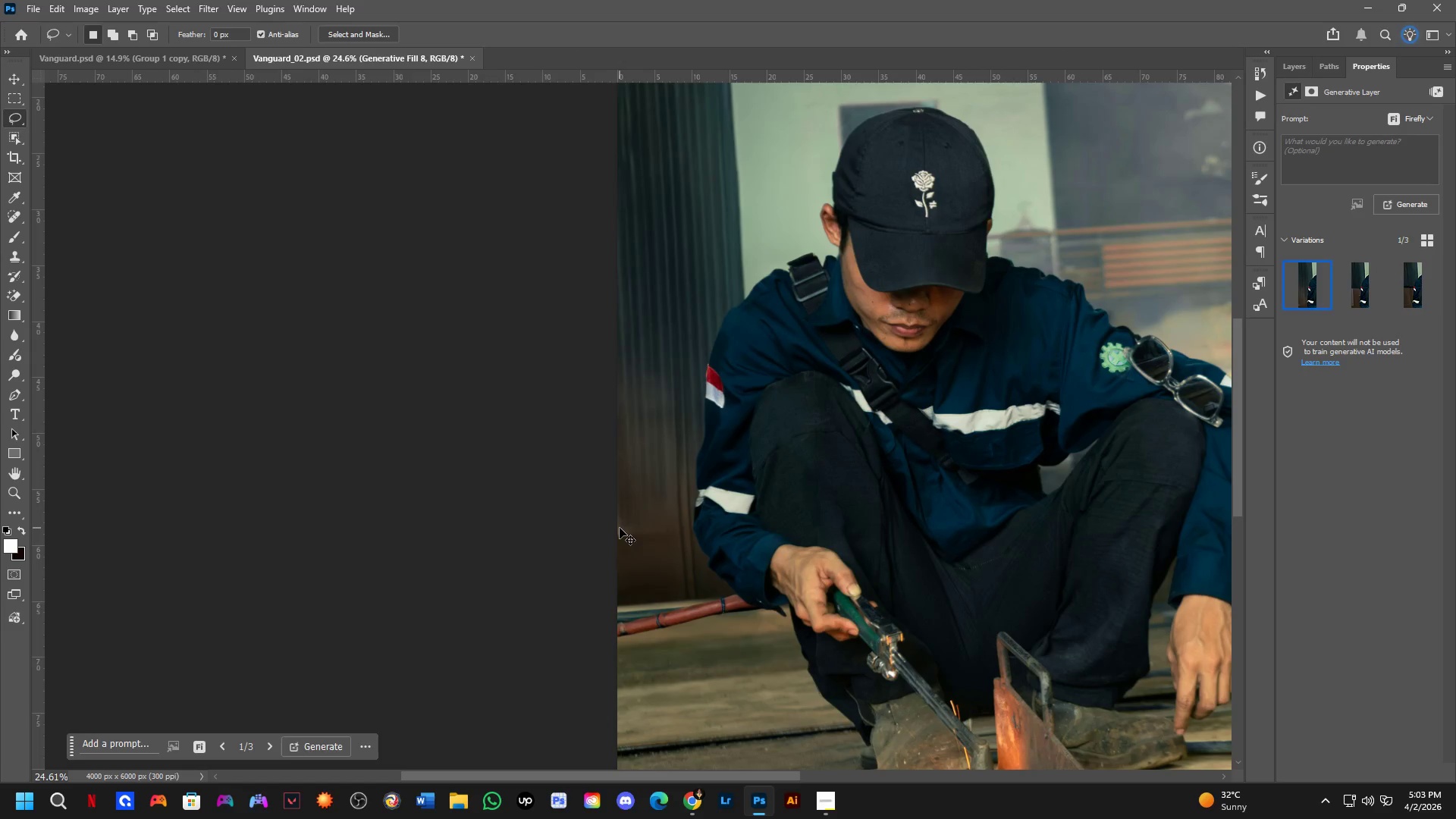 
key(Control+Z)
 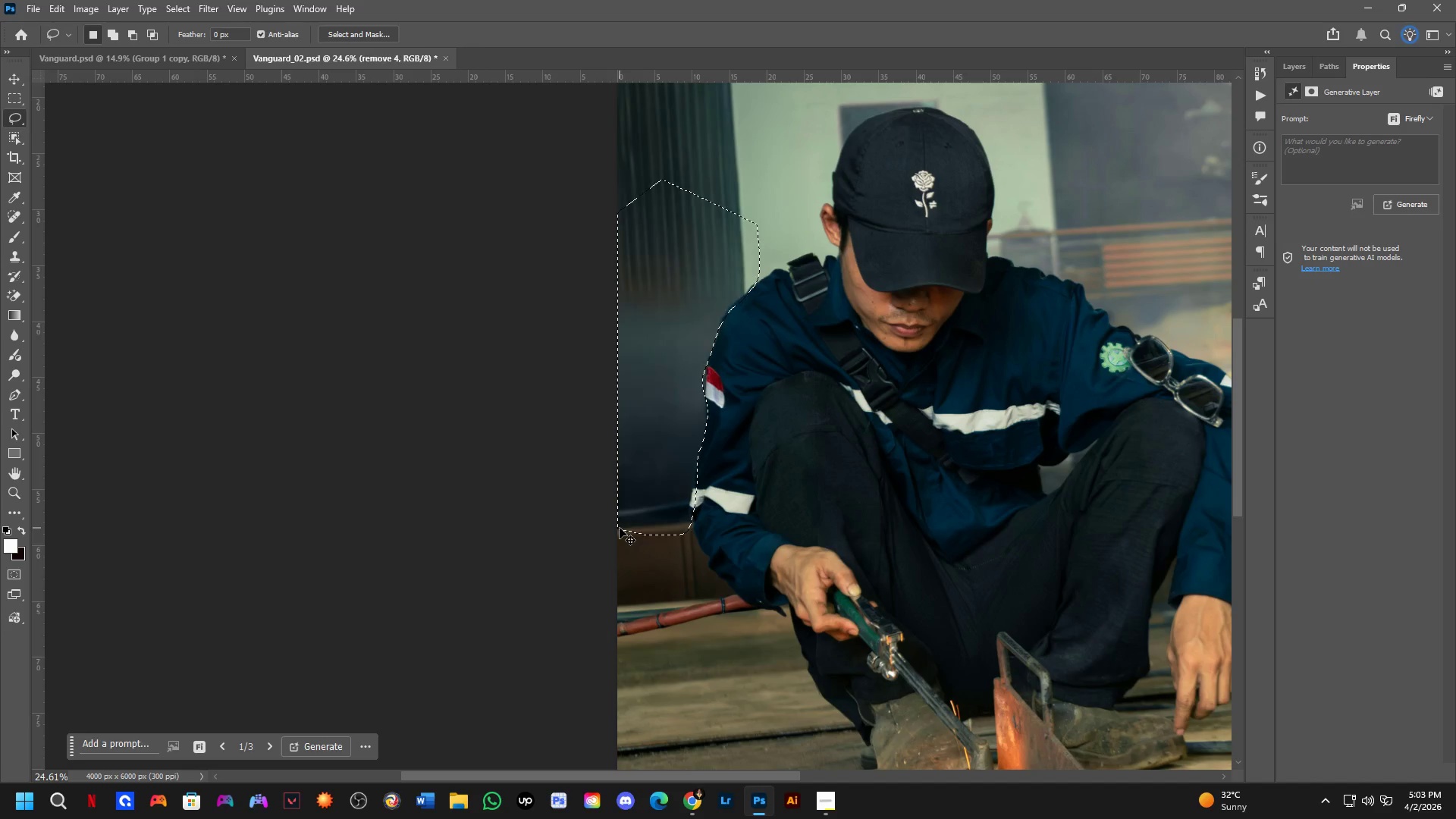 
key(Control+Z)
 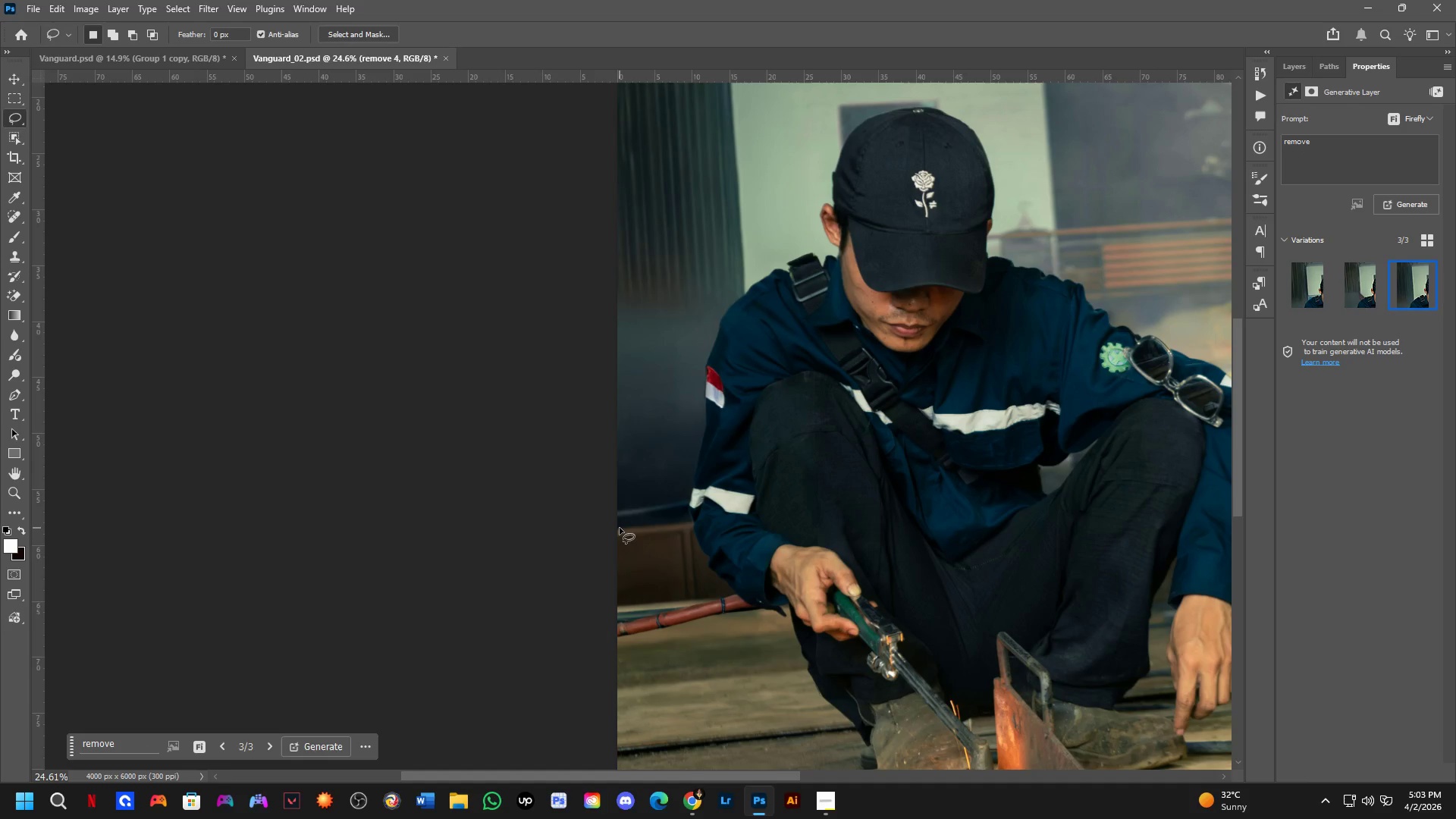 
key(Control+Z)
 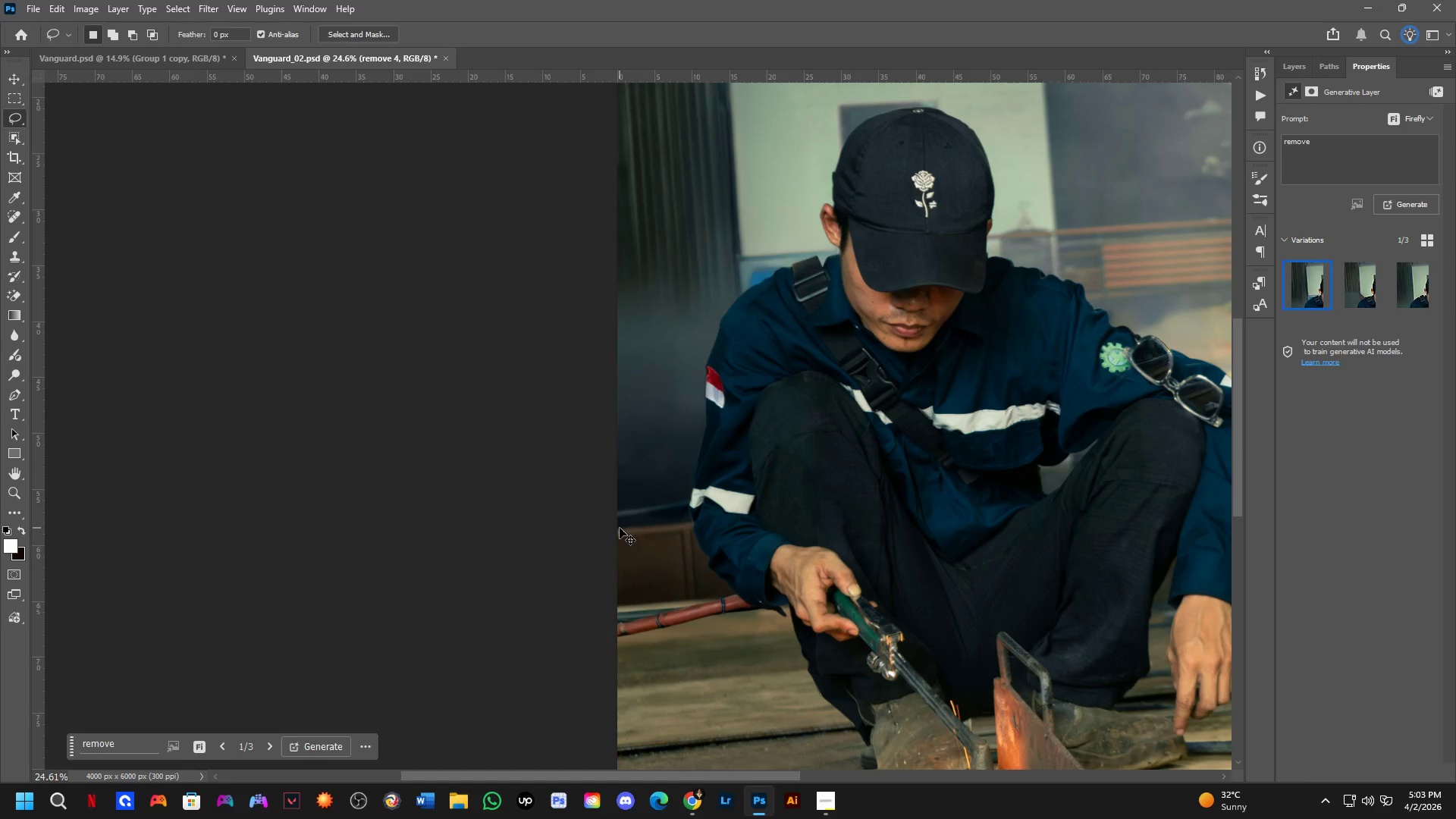 
key(Control+Z)
 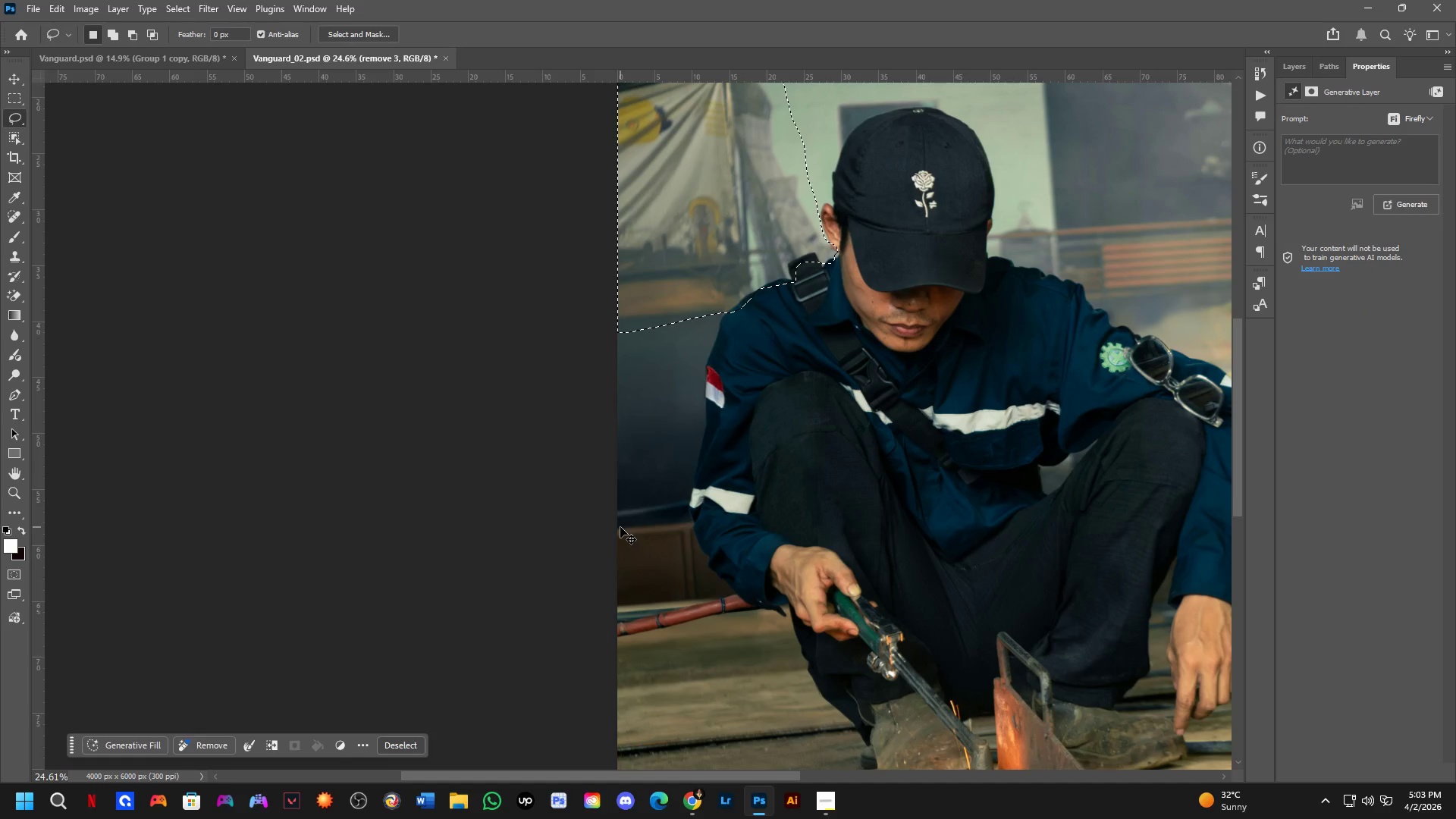 
key(Control+Shift+Z)
 